 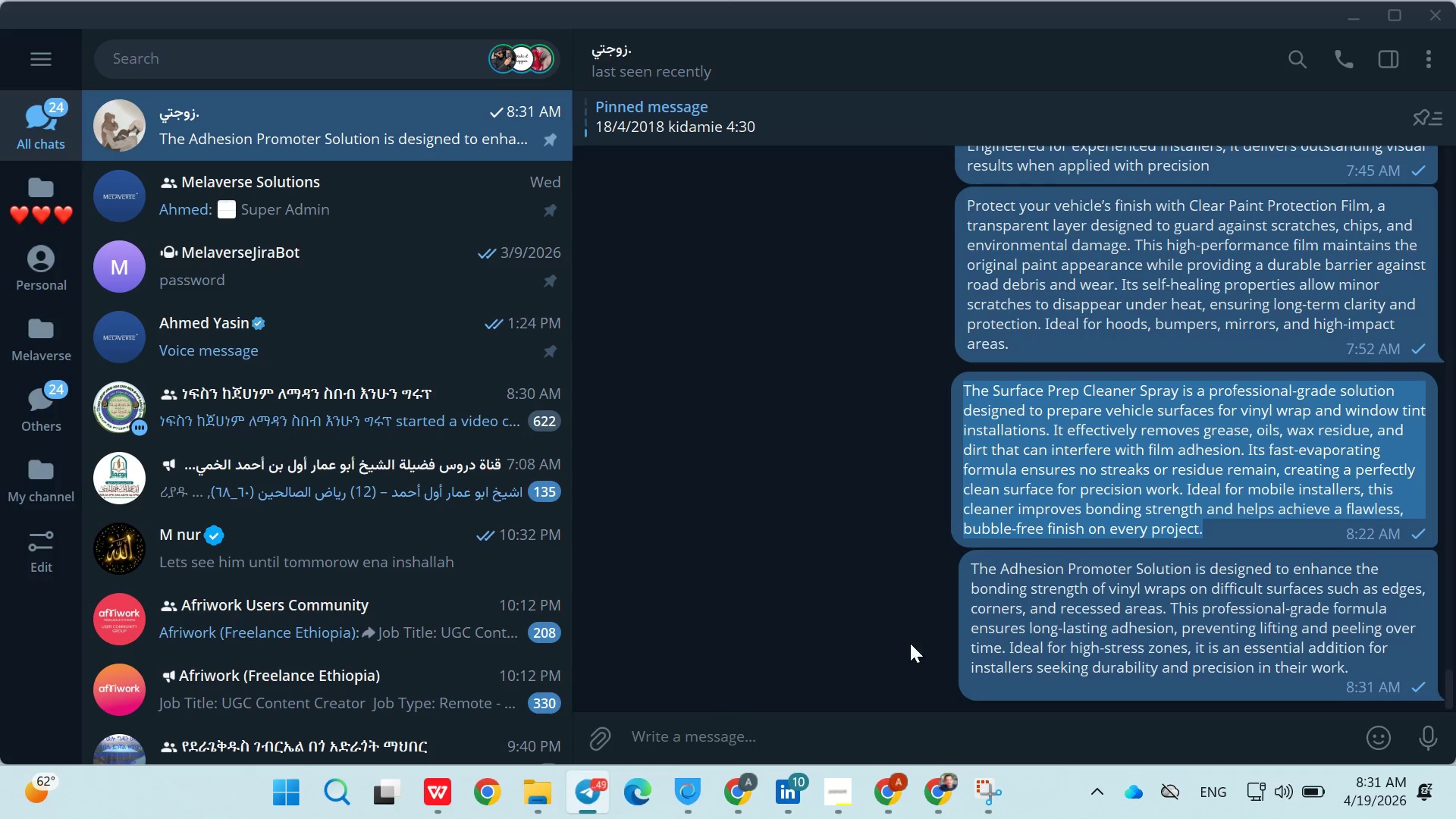 
double_click([1035, 638])
 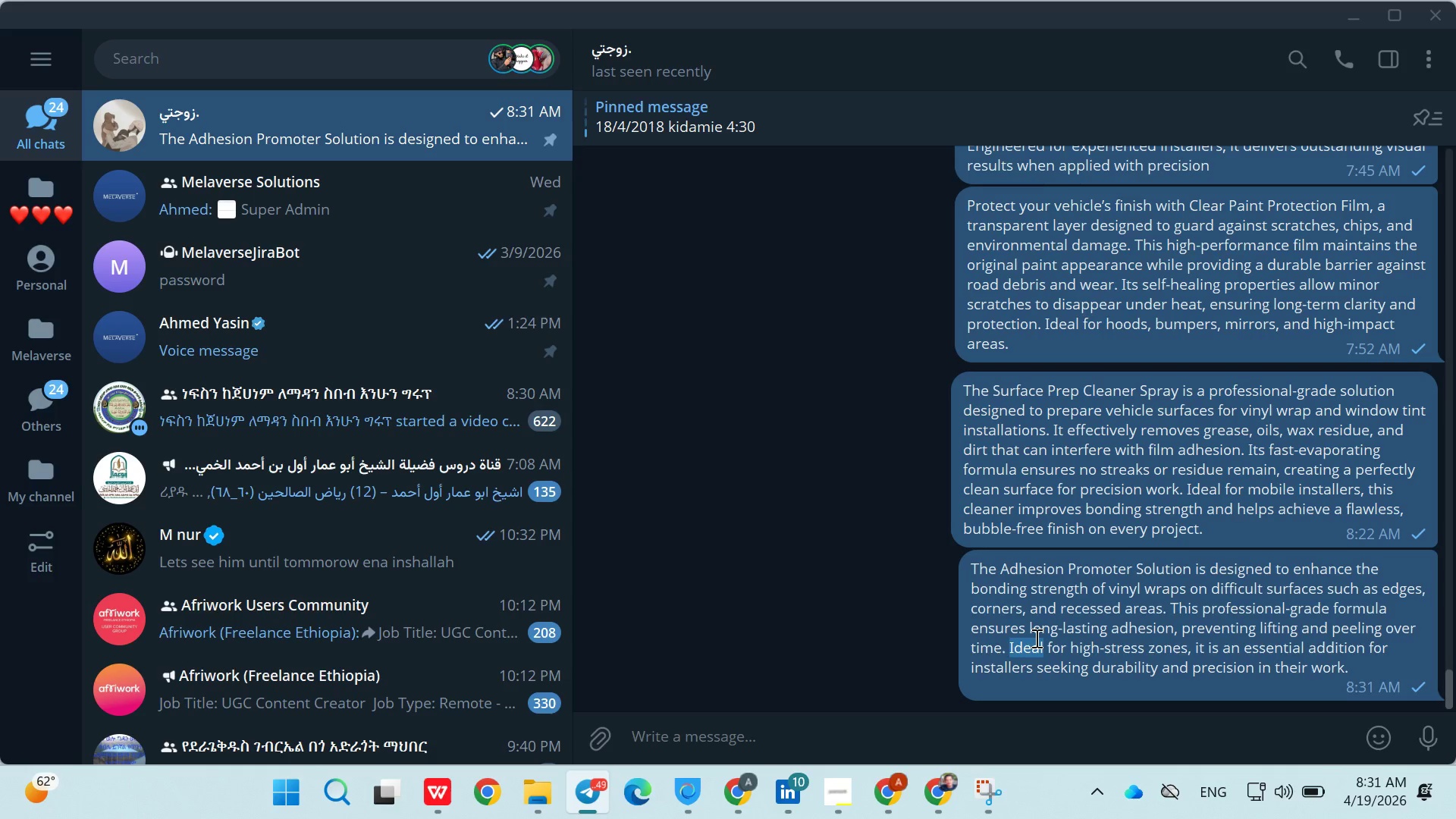 
triple_click([1035, 638])
 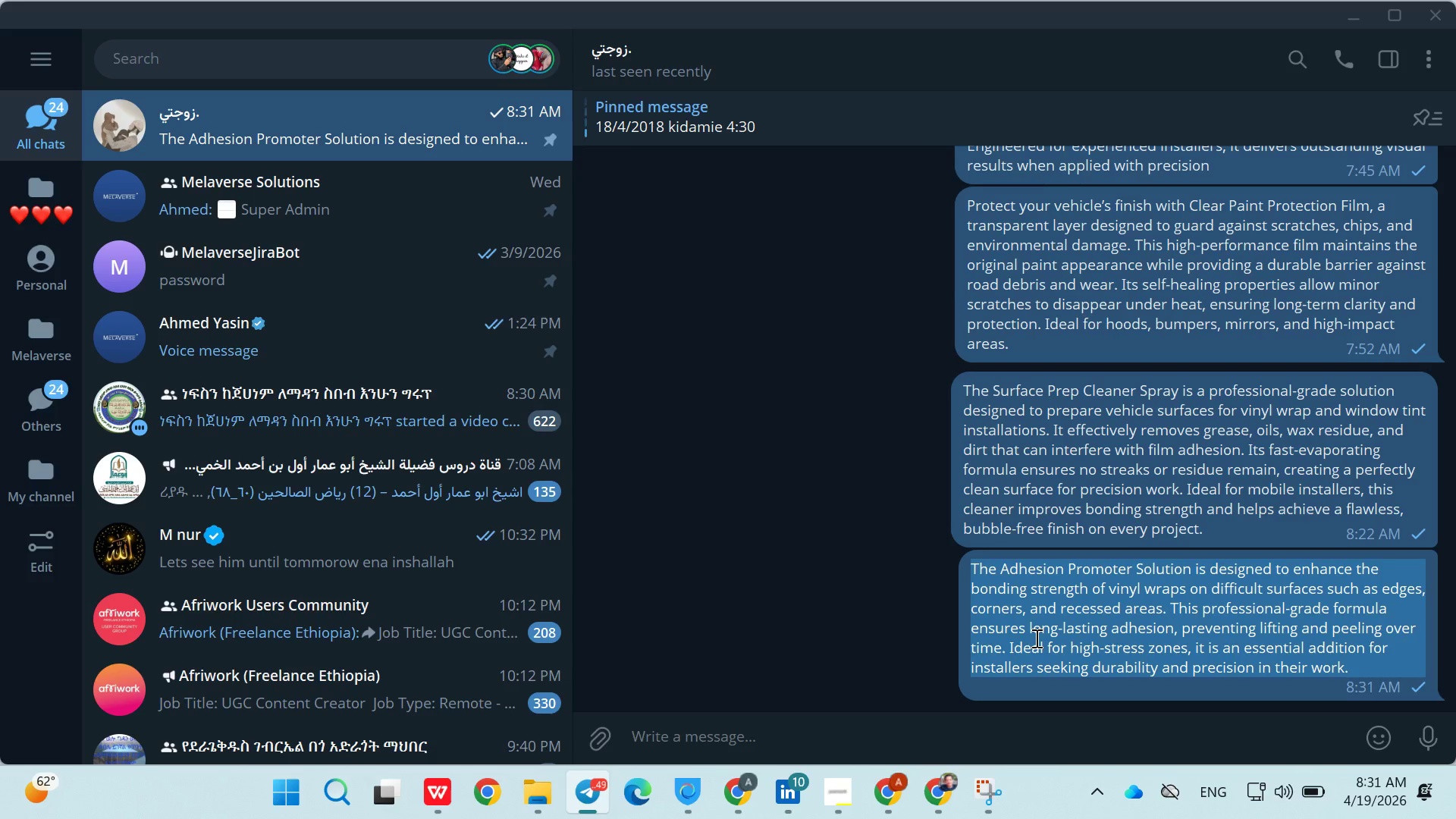 
key(Control+C)
 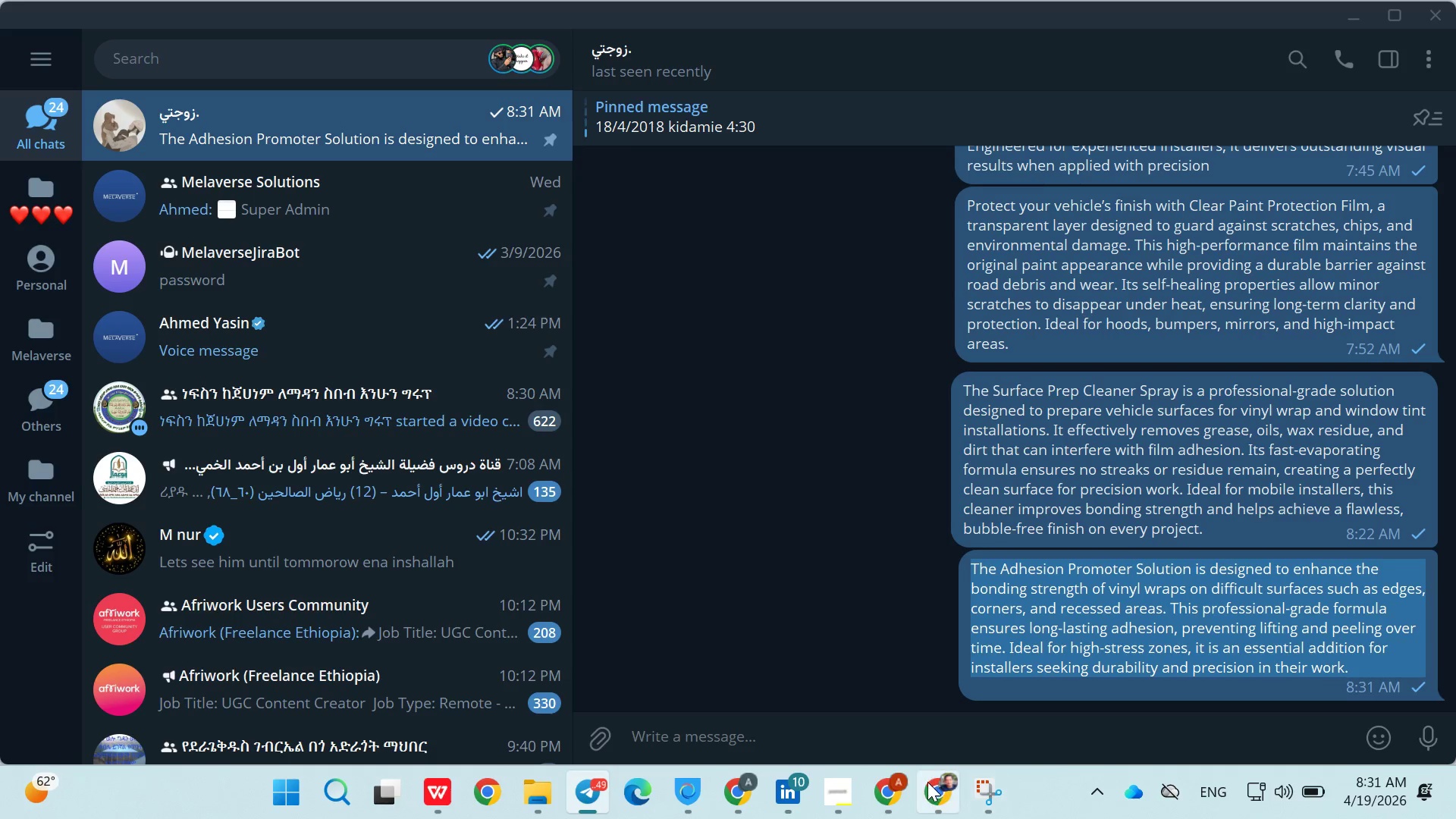 
left_click([924, 782])
 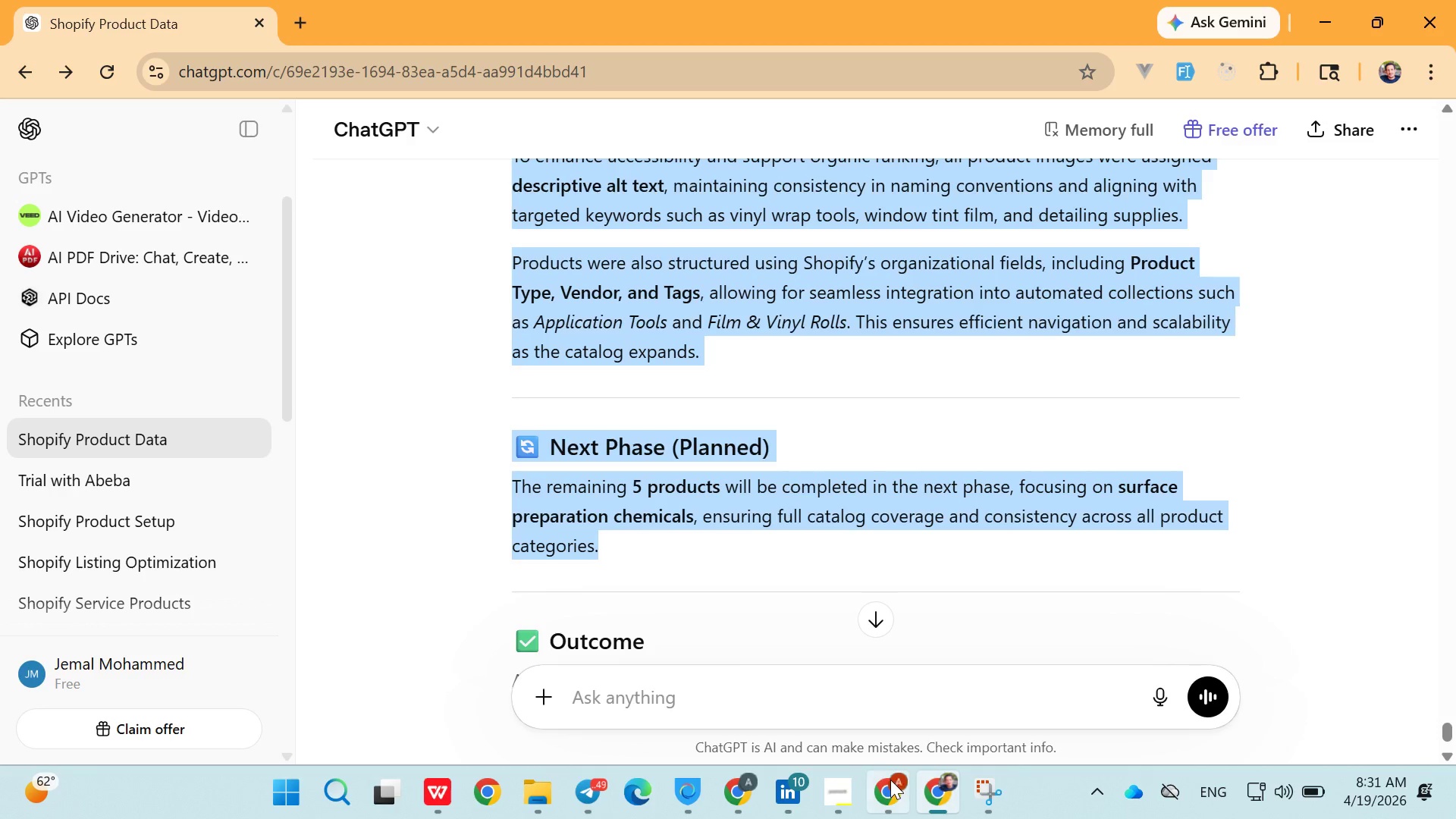 
left_click([890, 780])
 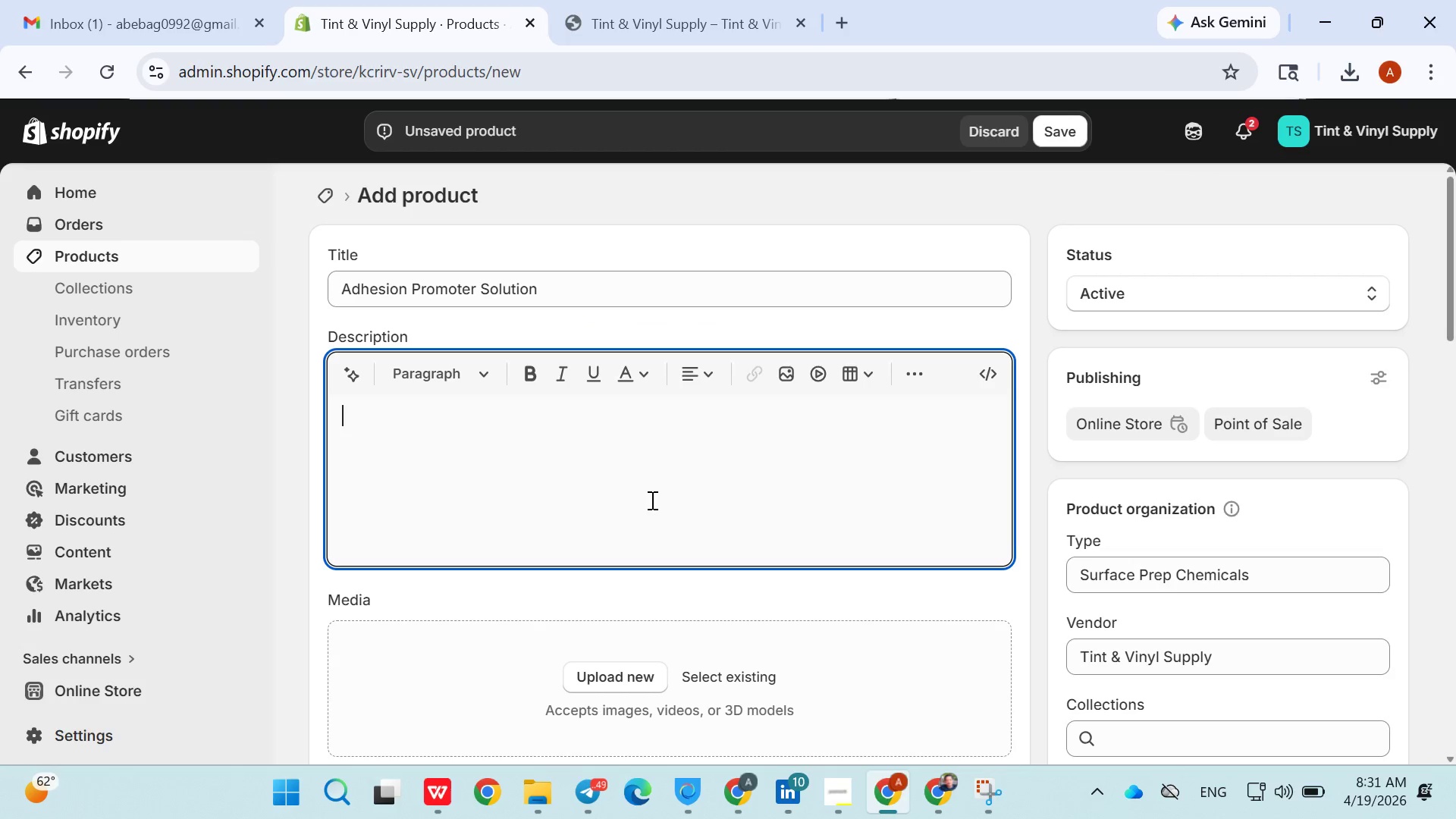 
left_click([651, 500])
 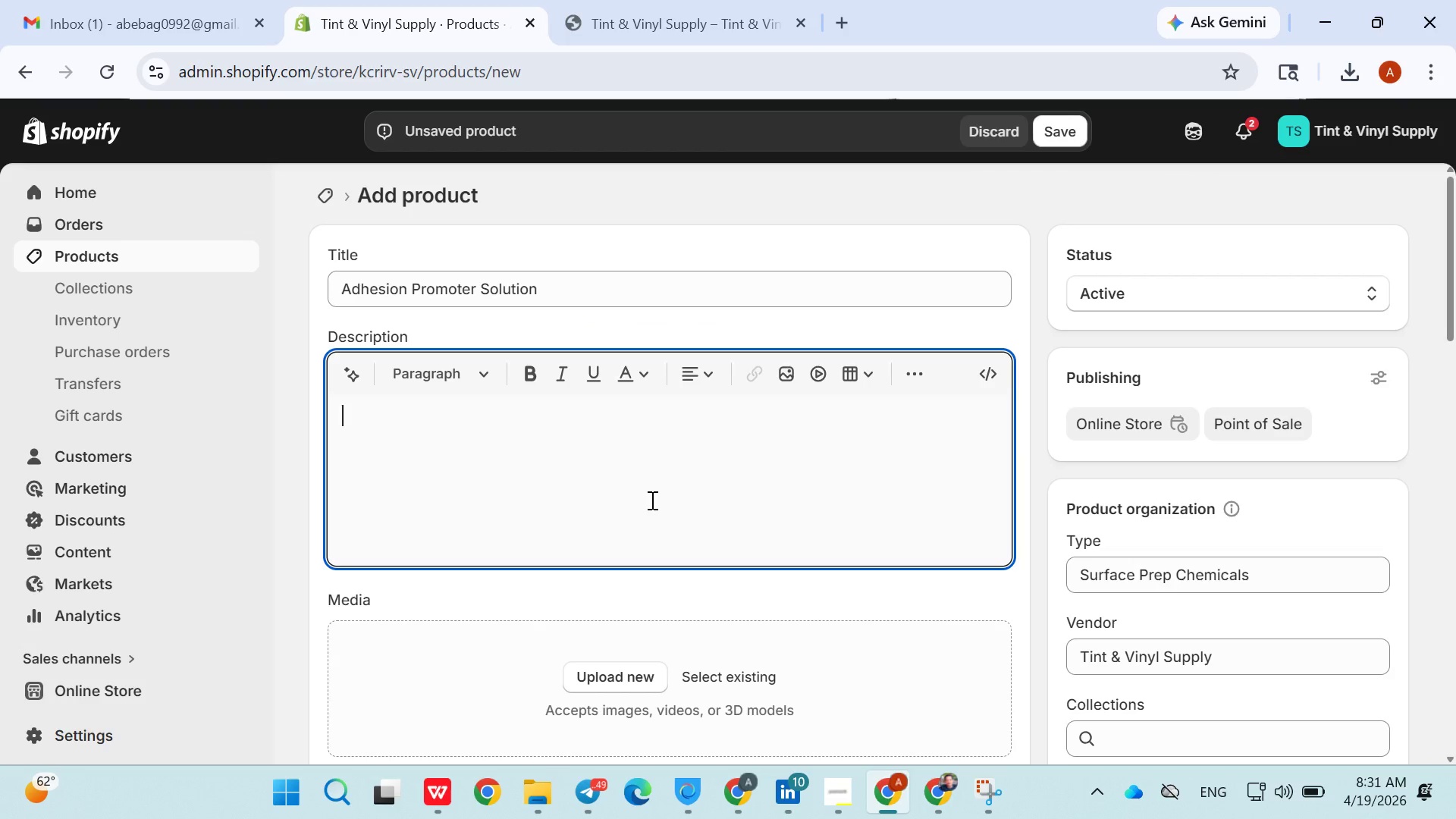 
key(Control+V)
 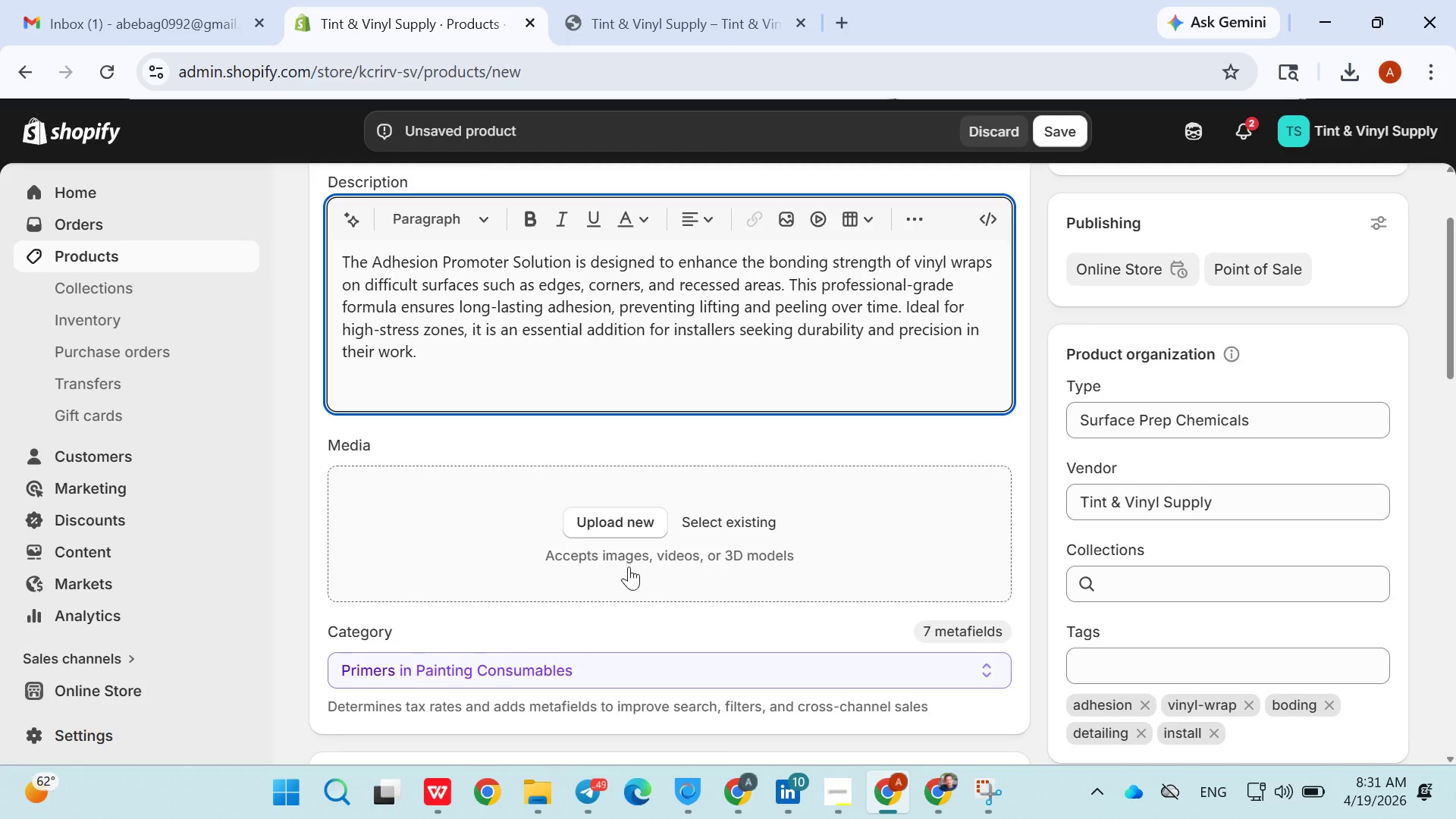 
left_click([625, 528])
 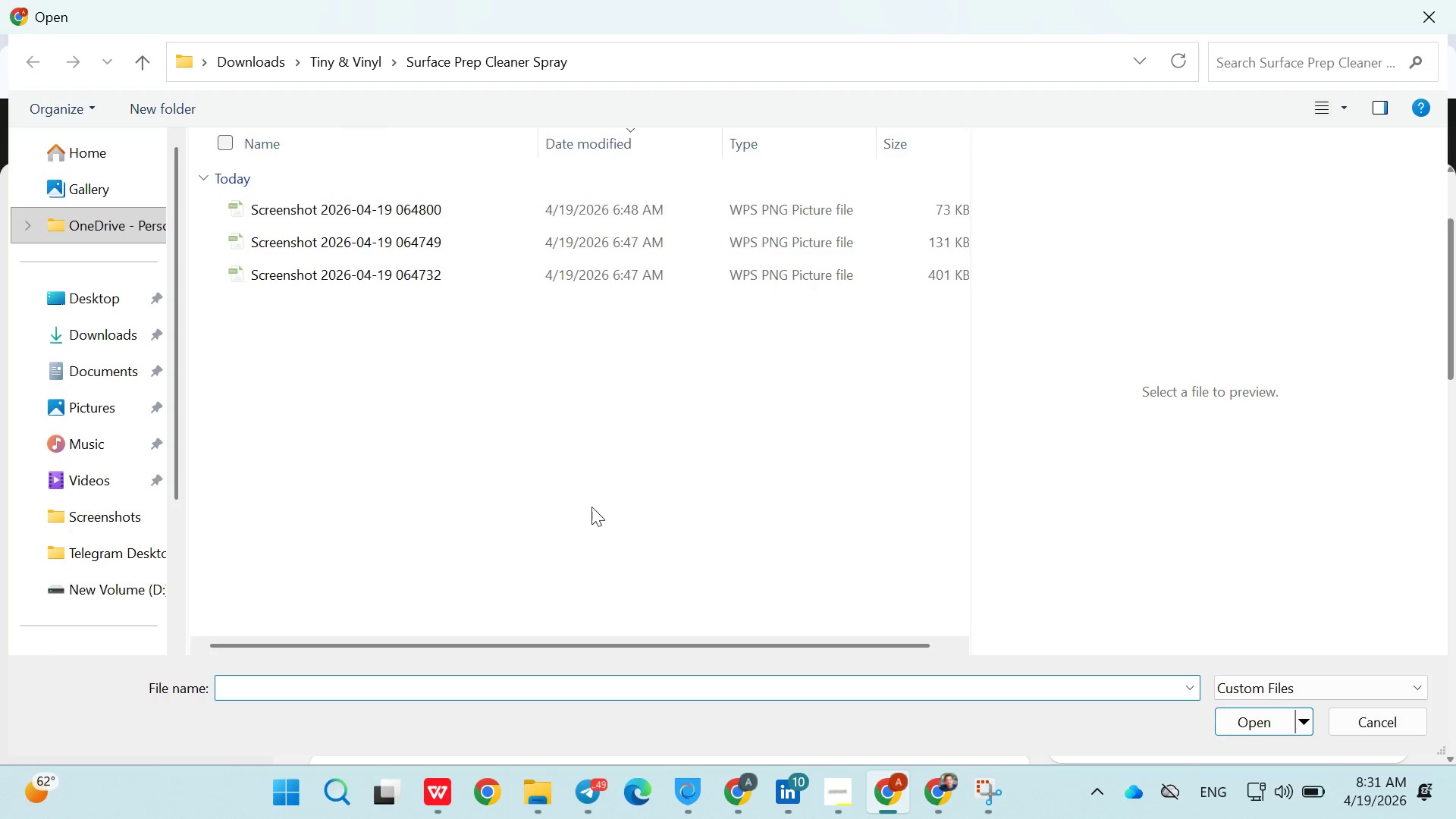 
left_click([362, 77])
 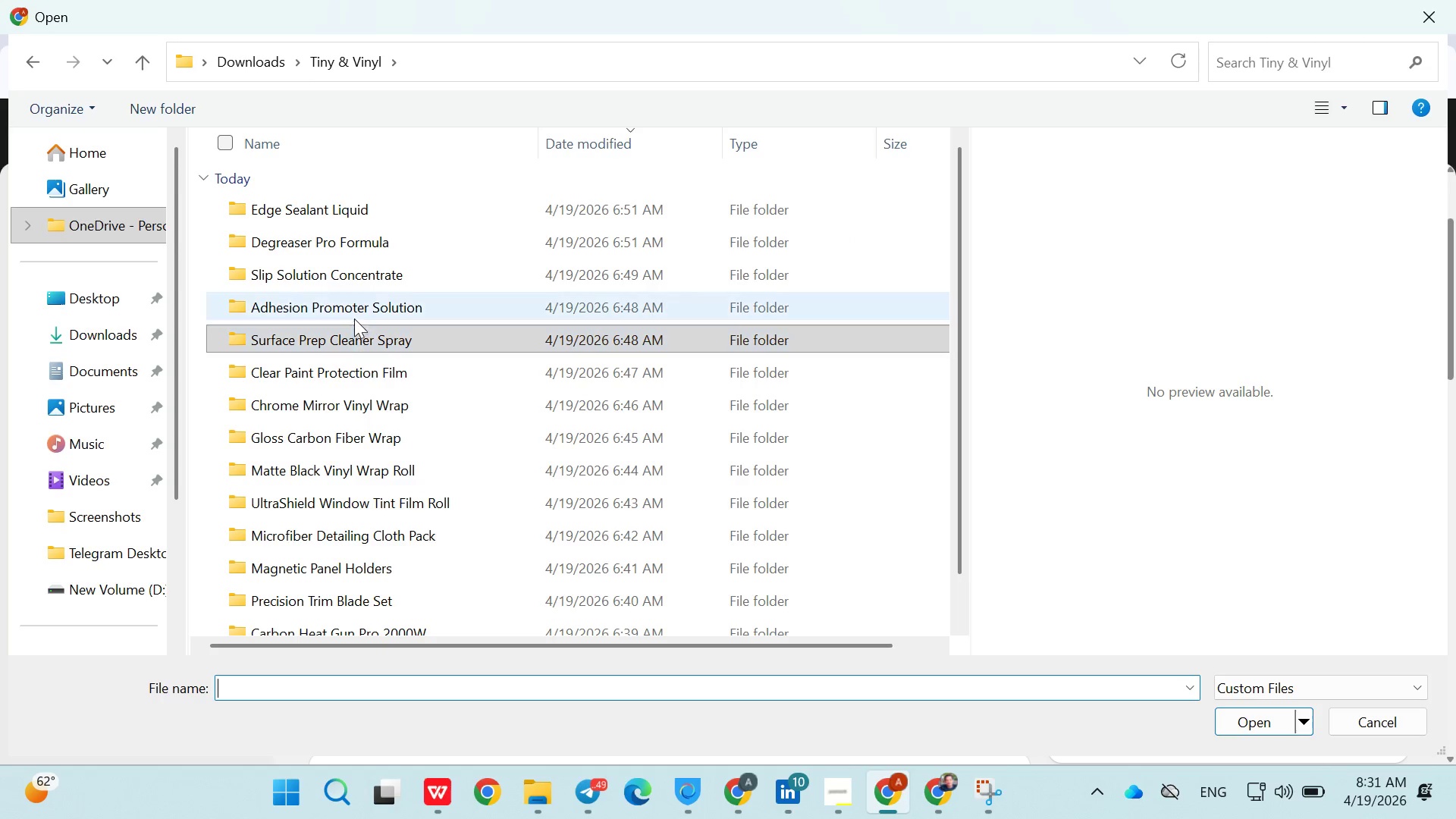 
double_click([353, 311])
 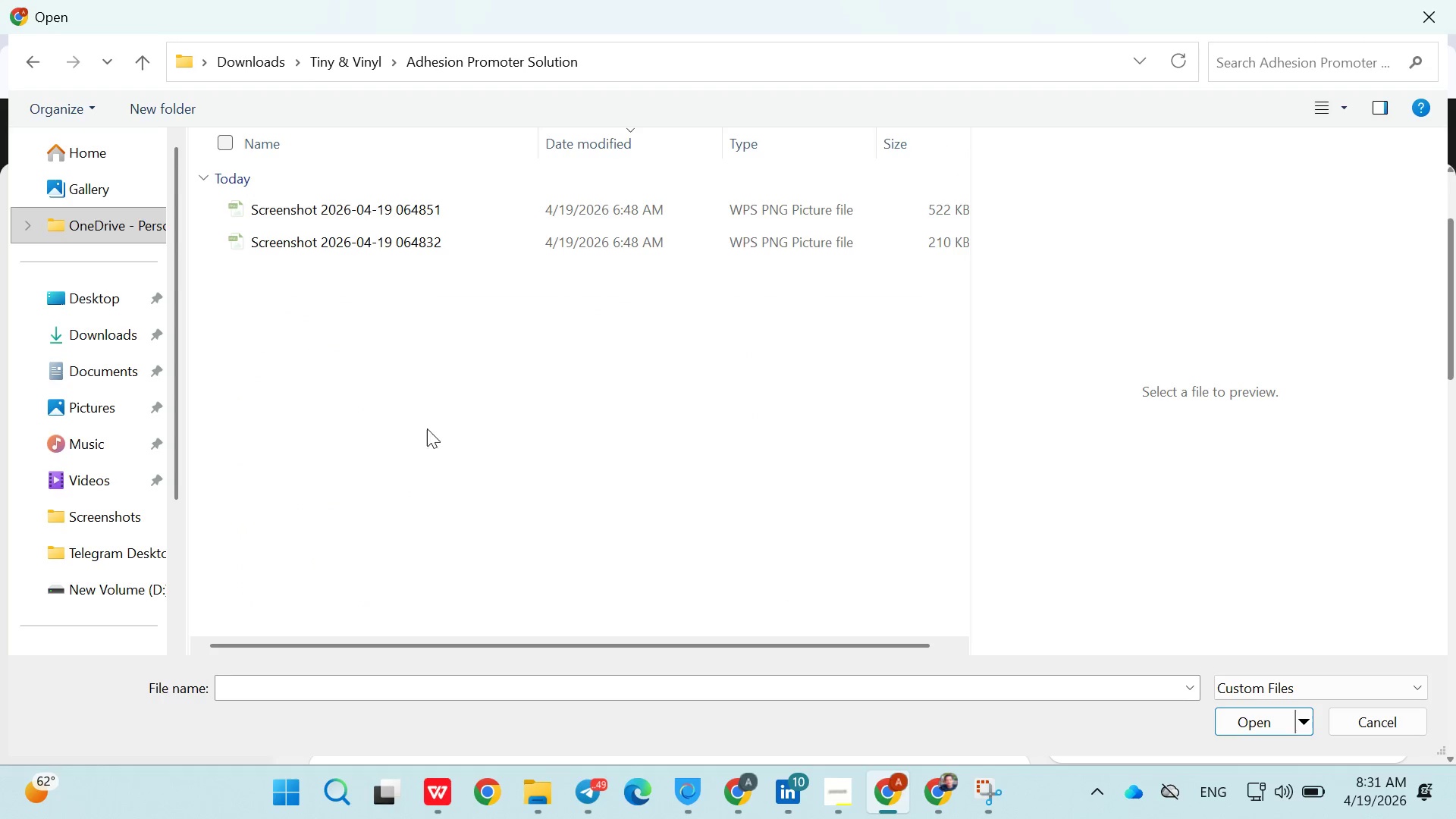 
left_click([429, 437])
 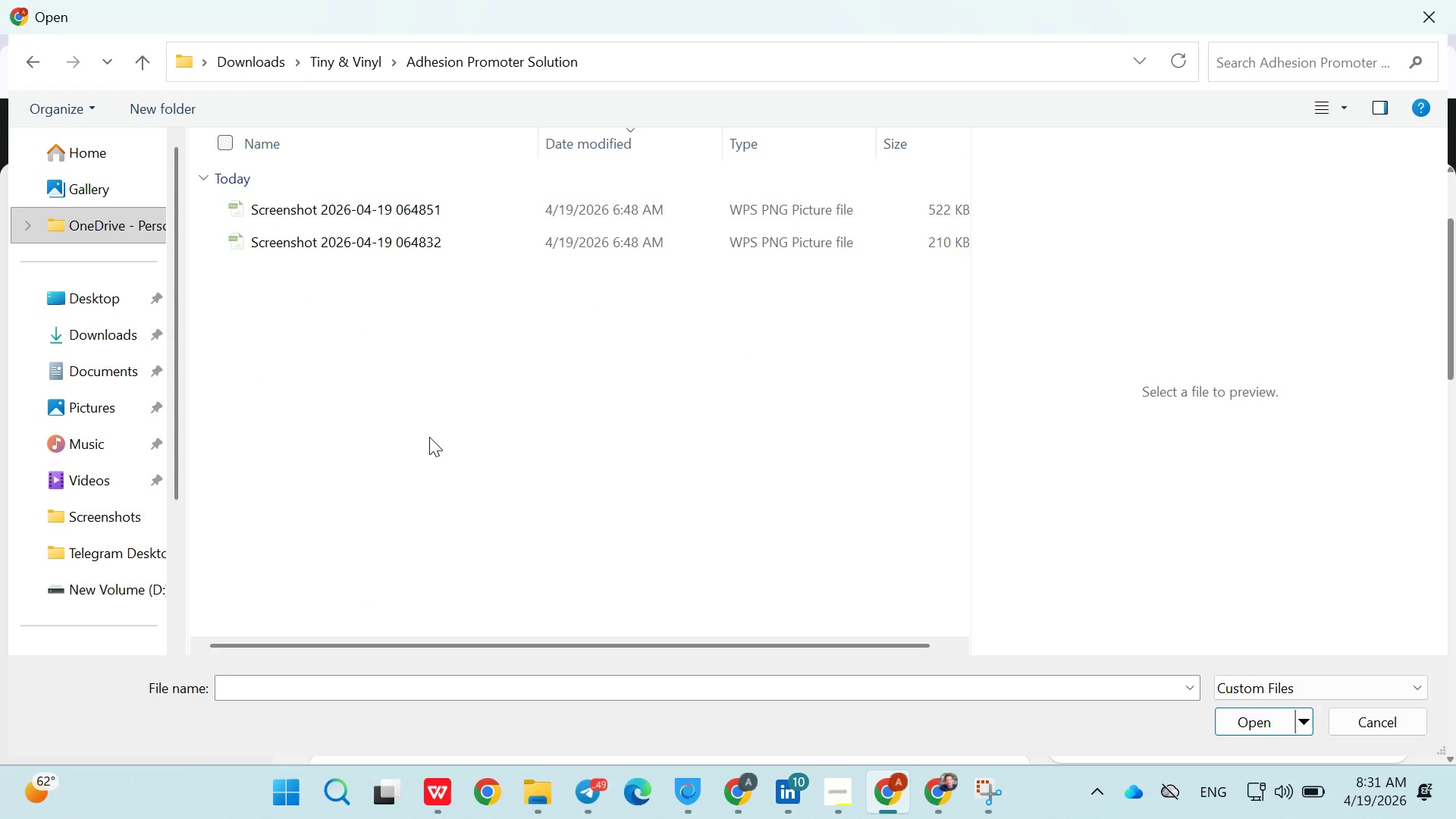 
key(Control+A)
 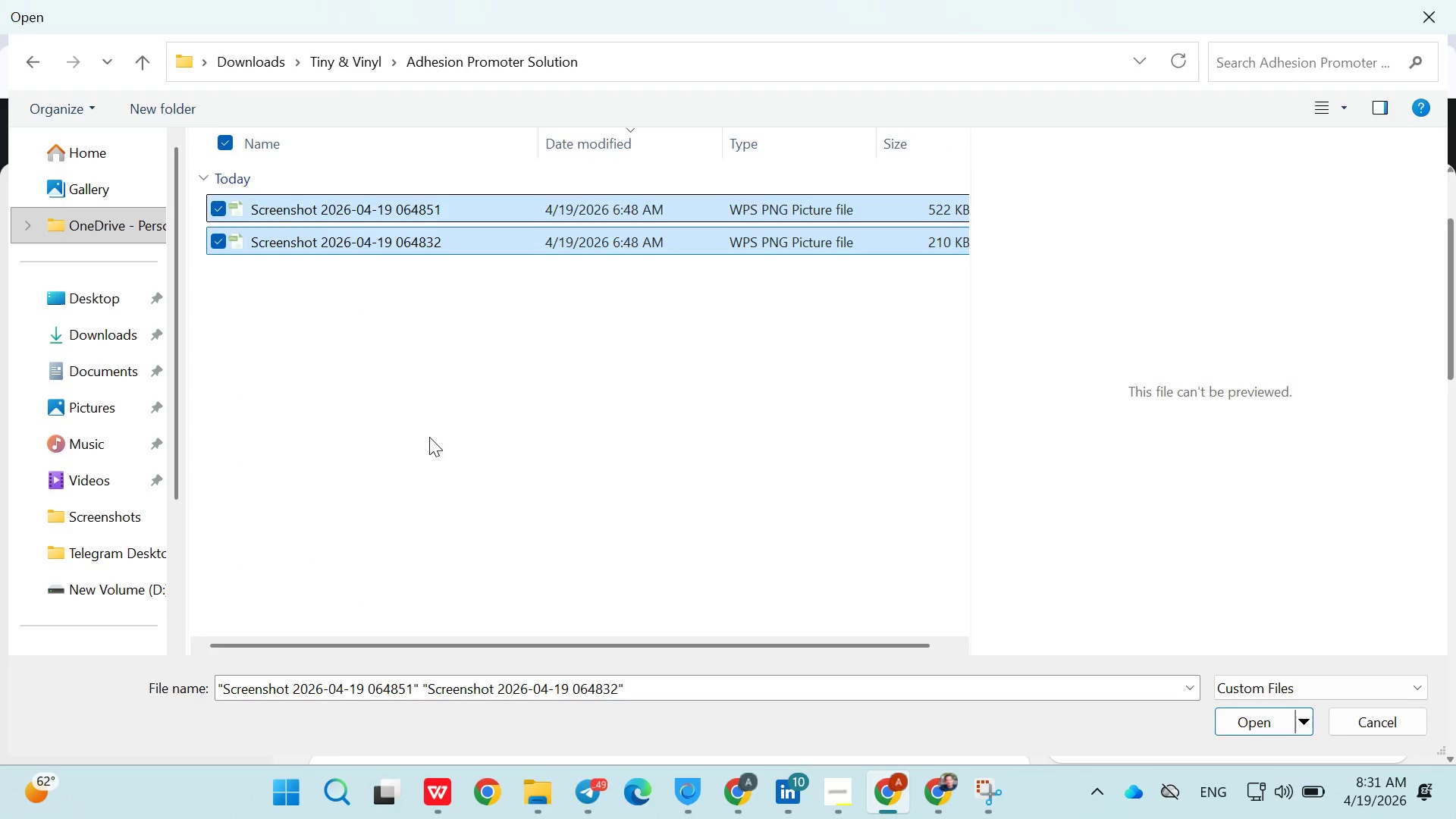 
key(Enter)
 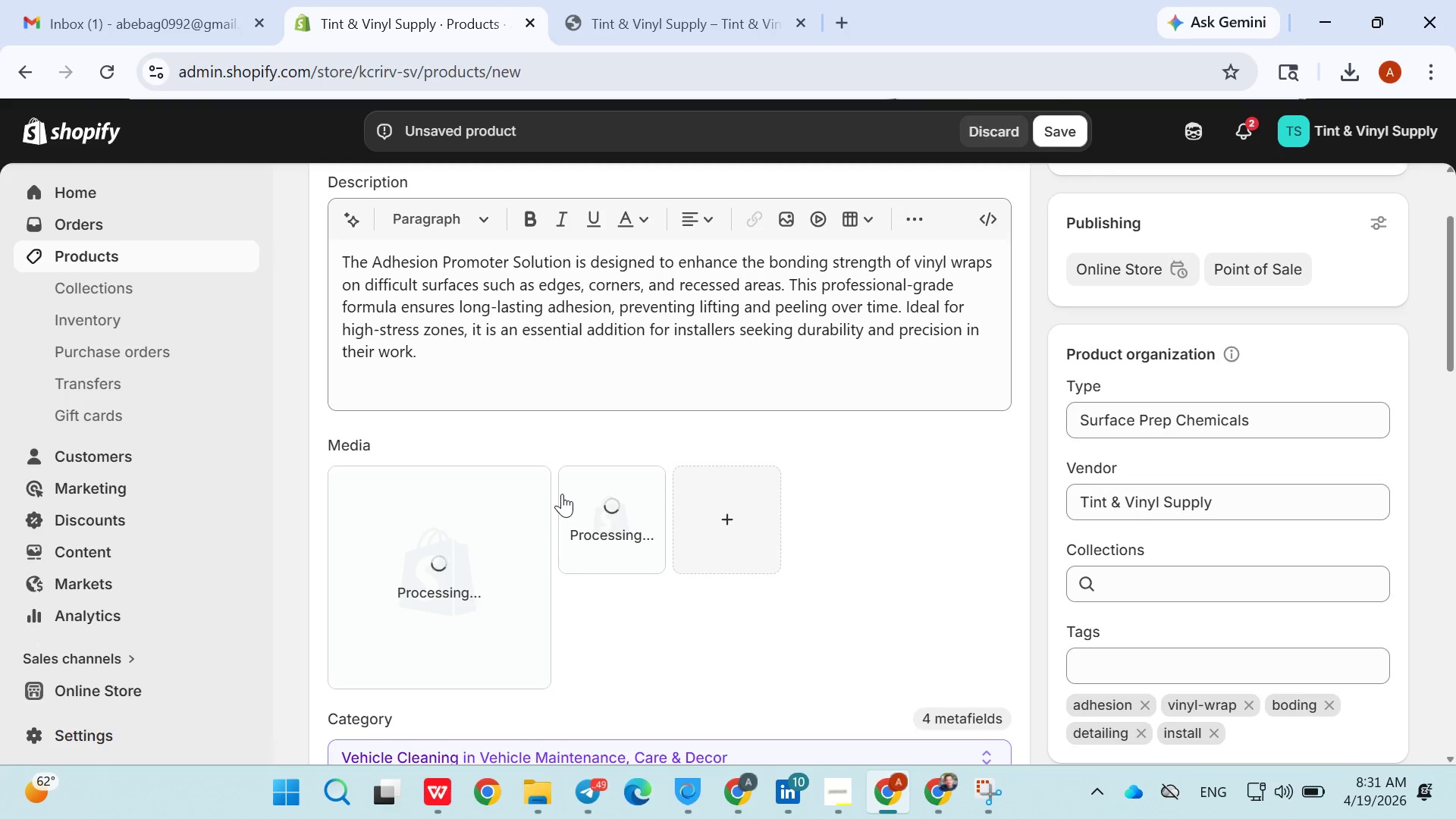 
wait(12.84)
 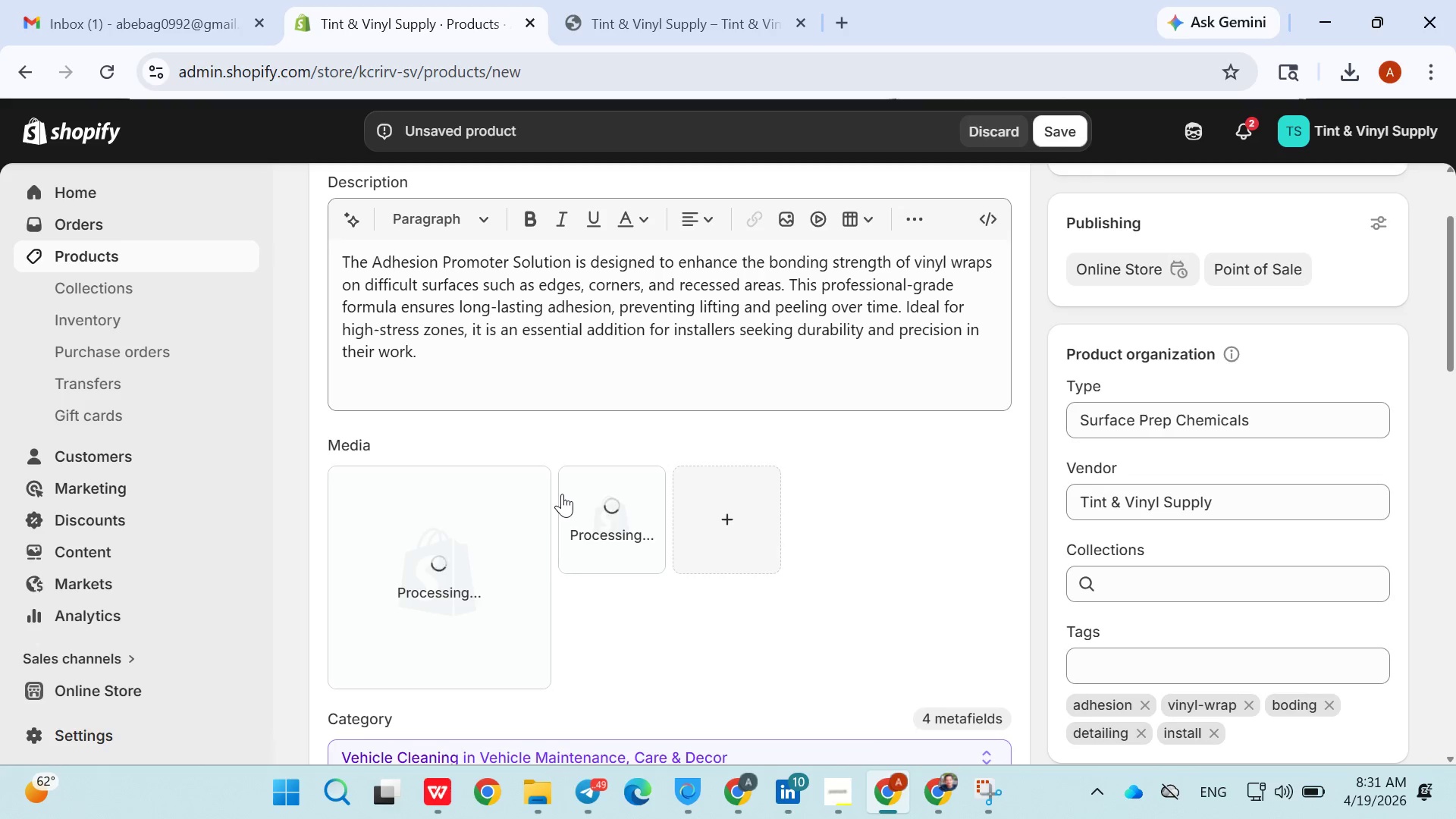 
left_click([438, 560])
 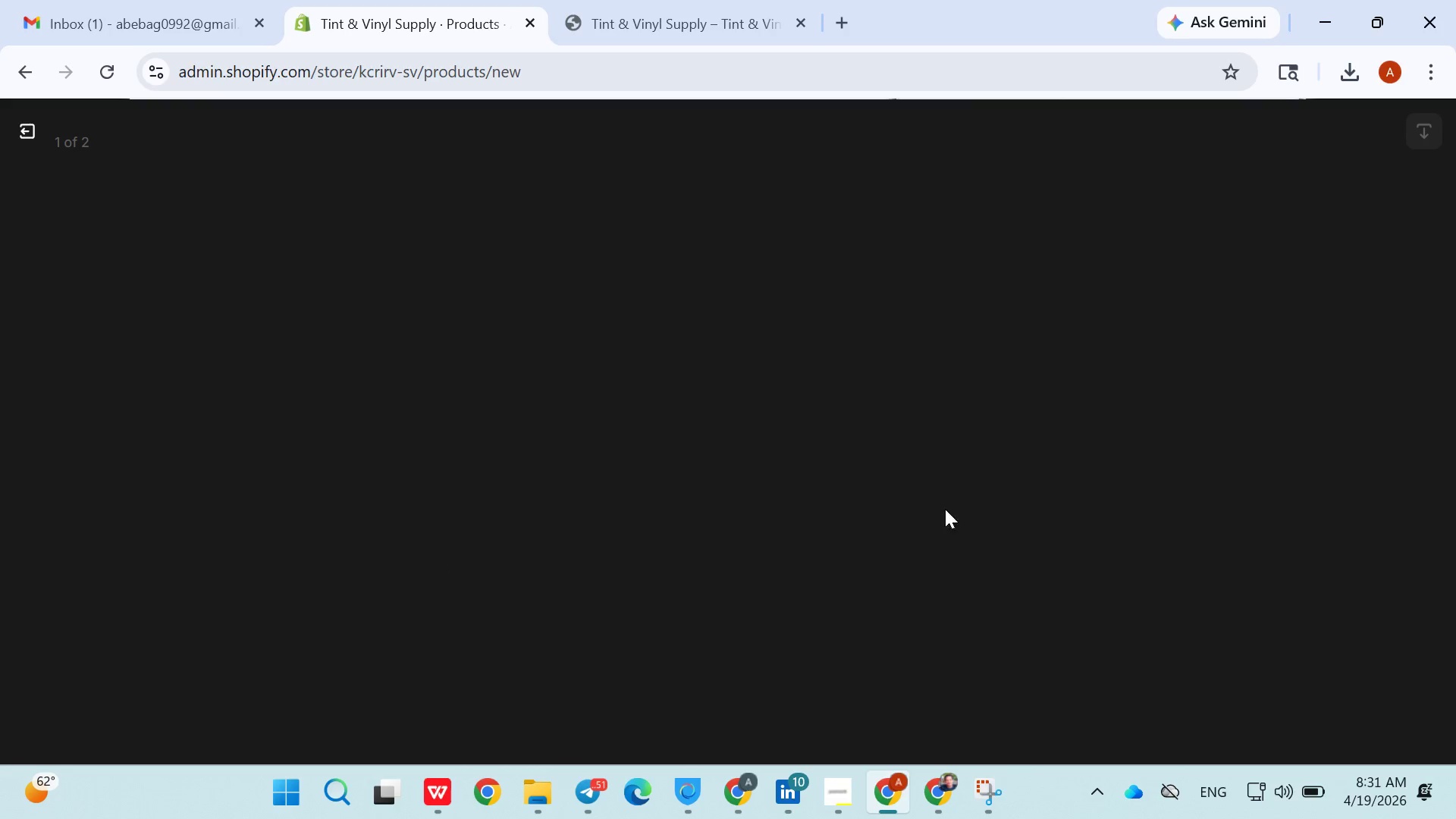 
mouse_move([969, 491])
 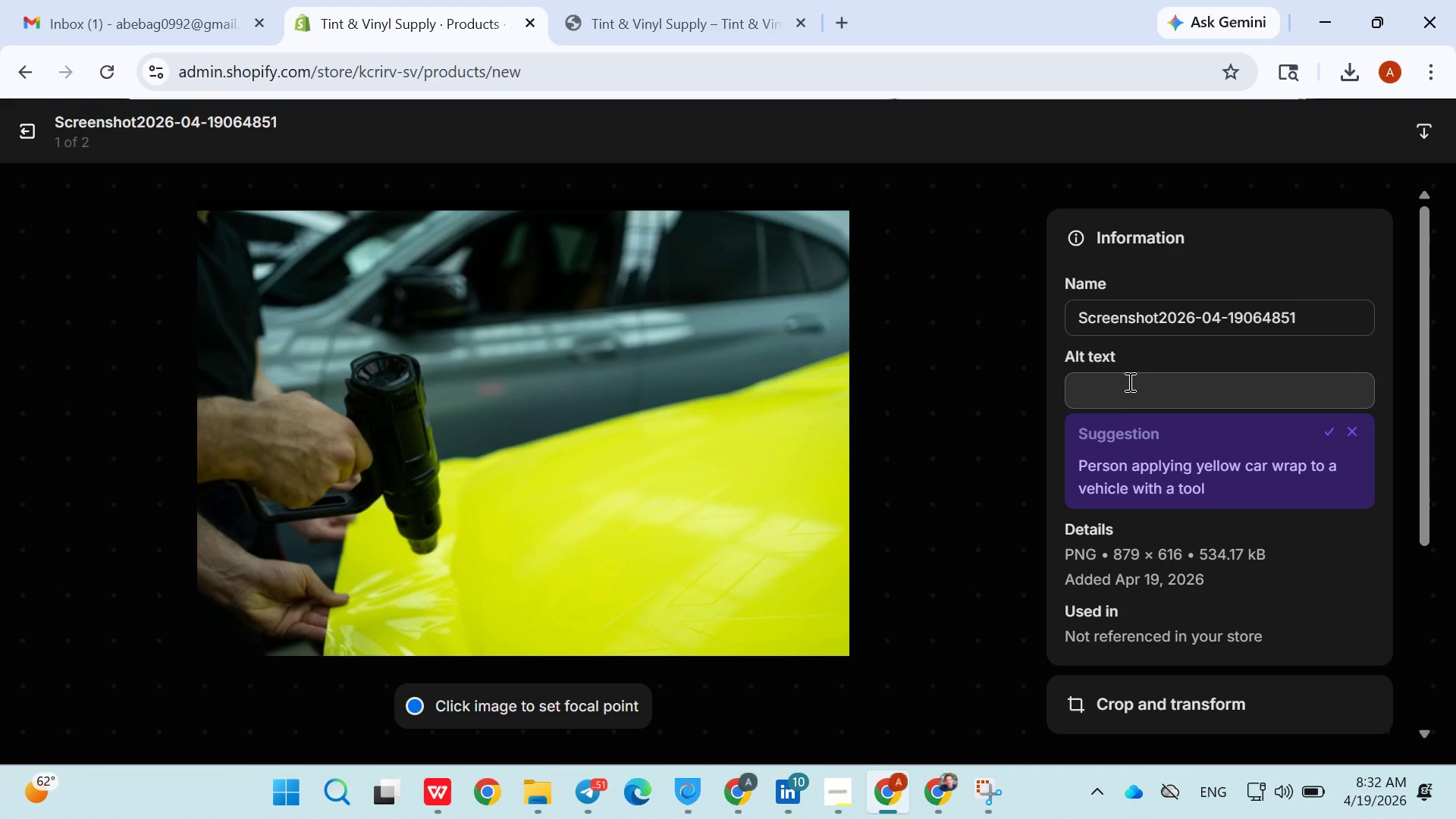 
left_click([1128, 381])
 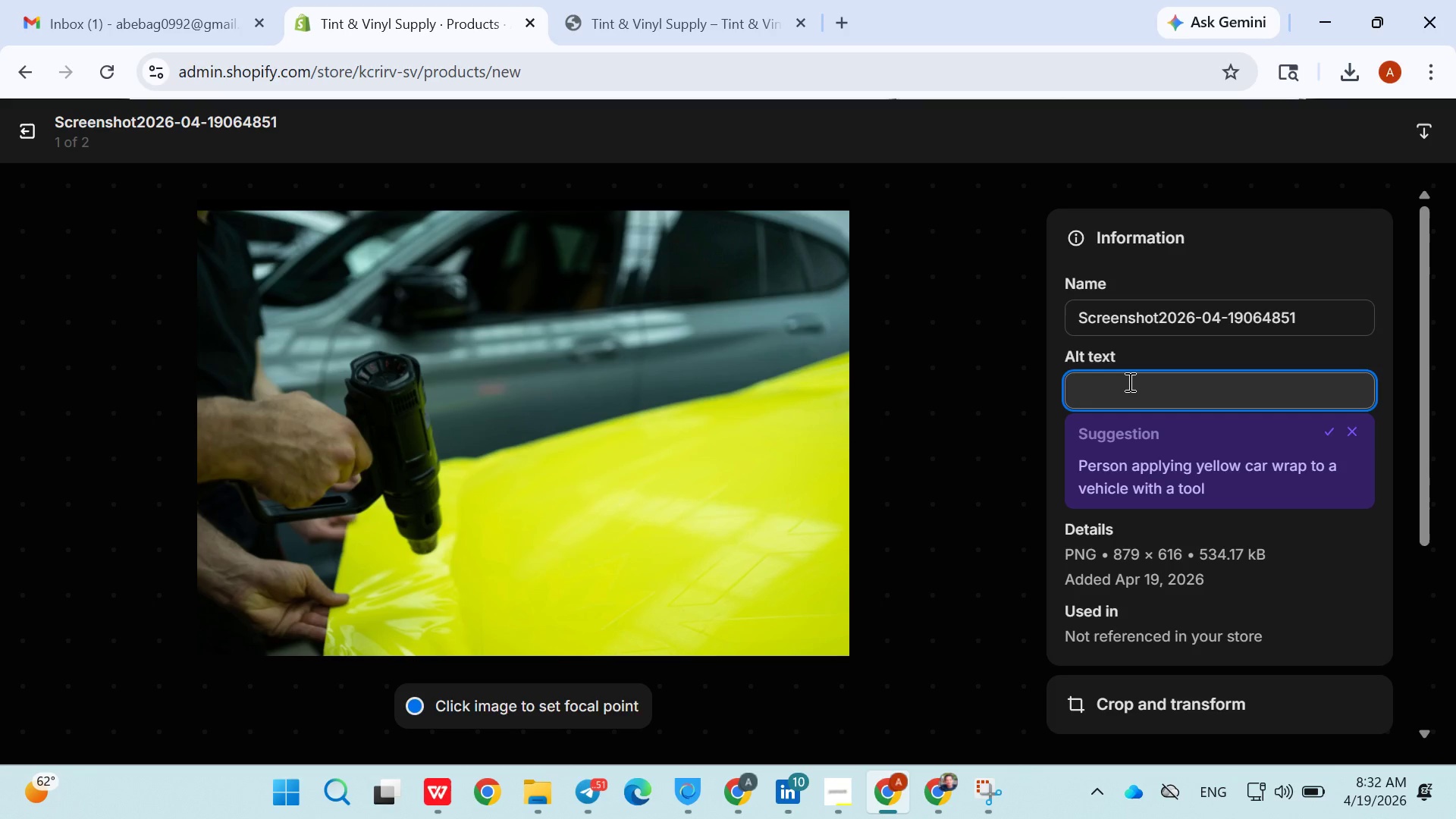 
type(adhesion)
 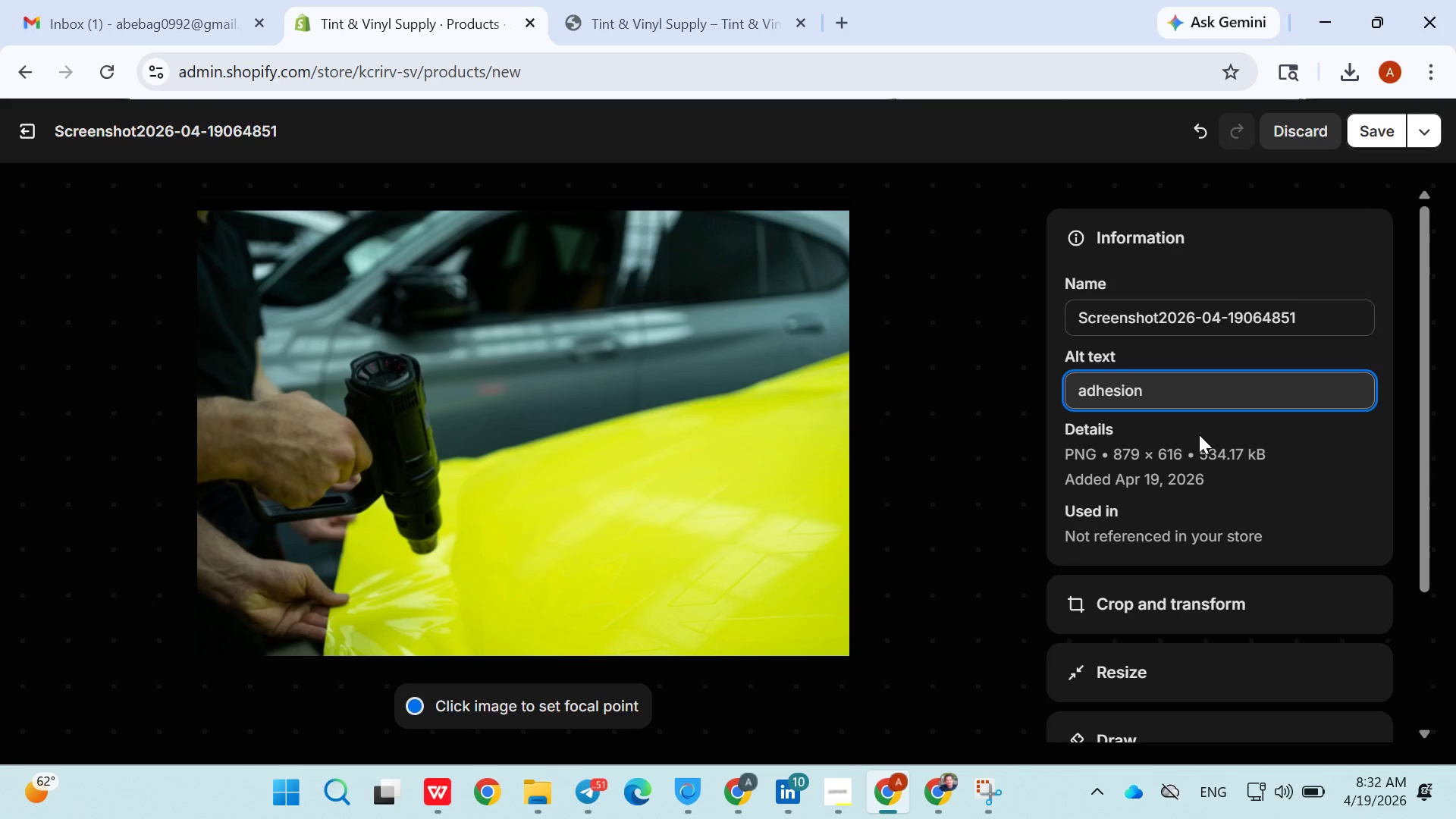 
type( promoter detailing bottle)
 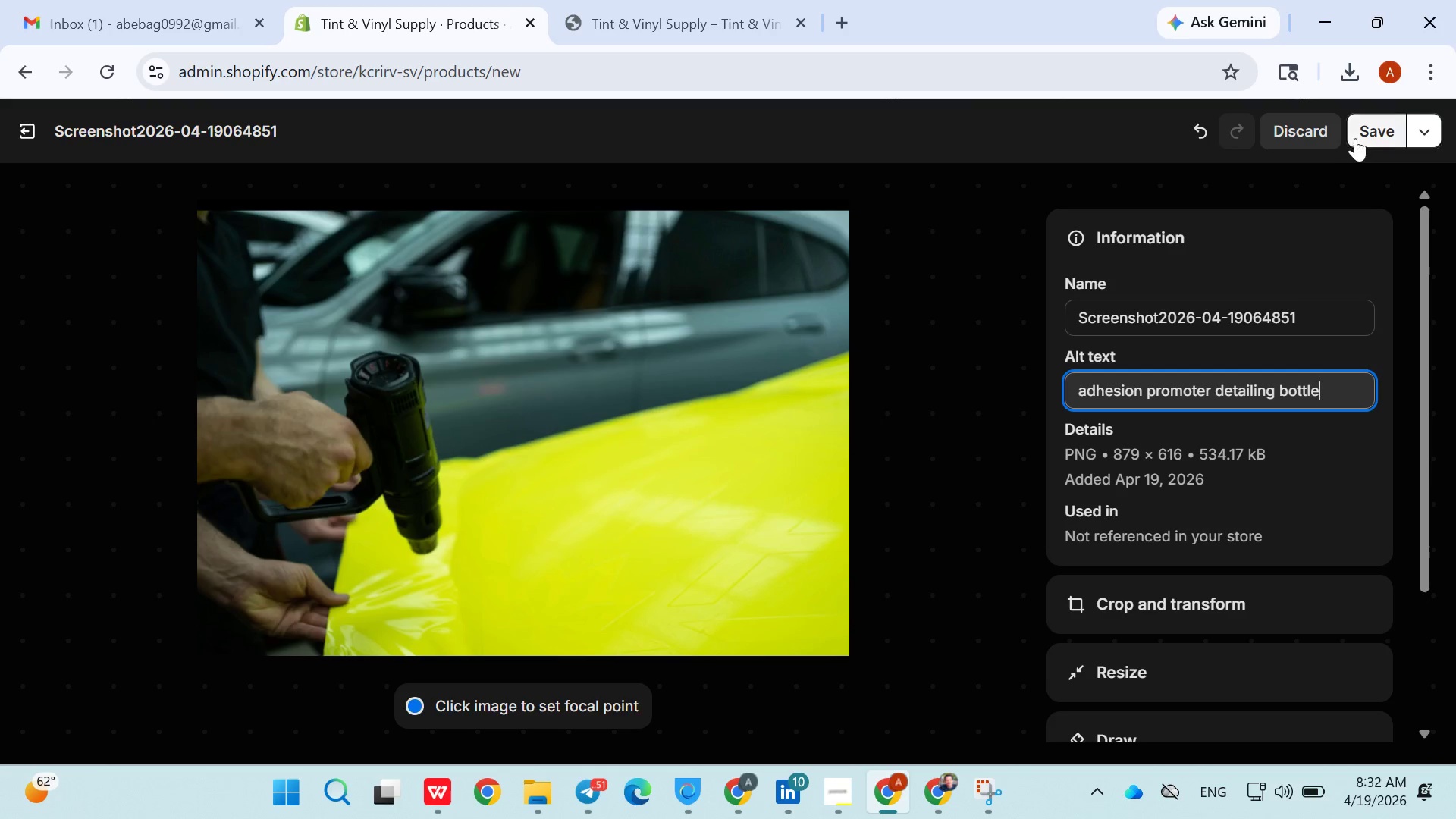 
left_click([1359, 138])
 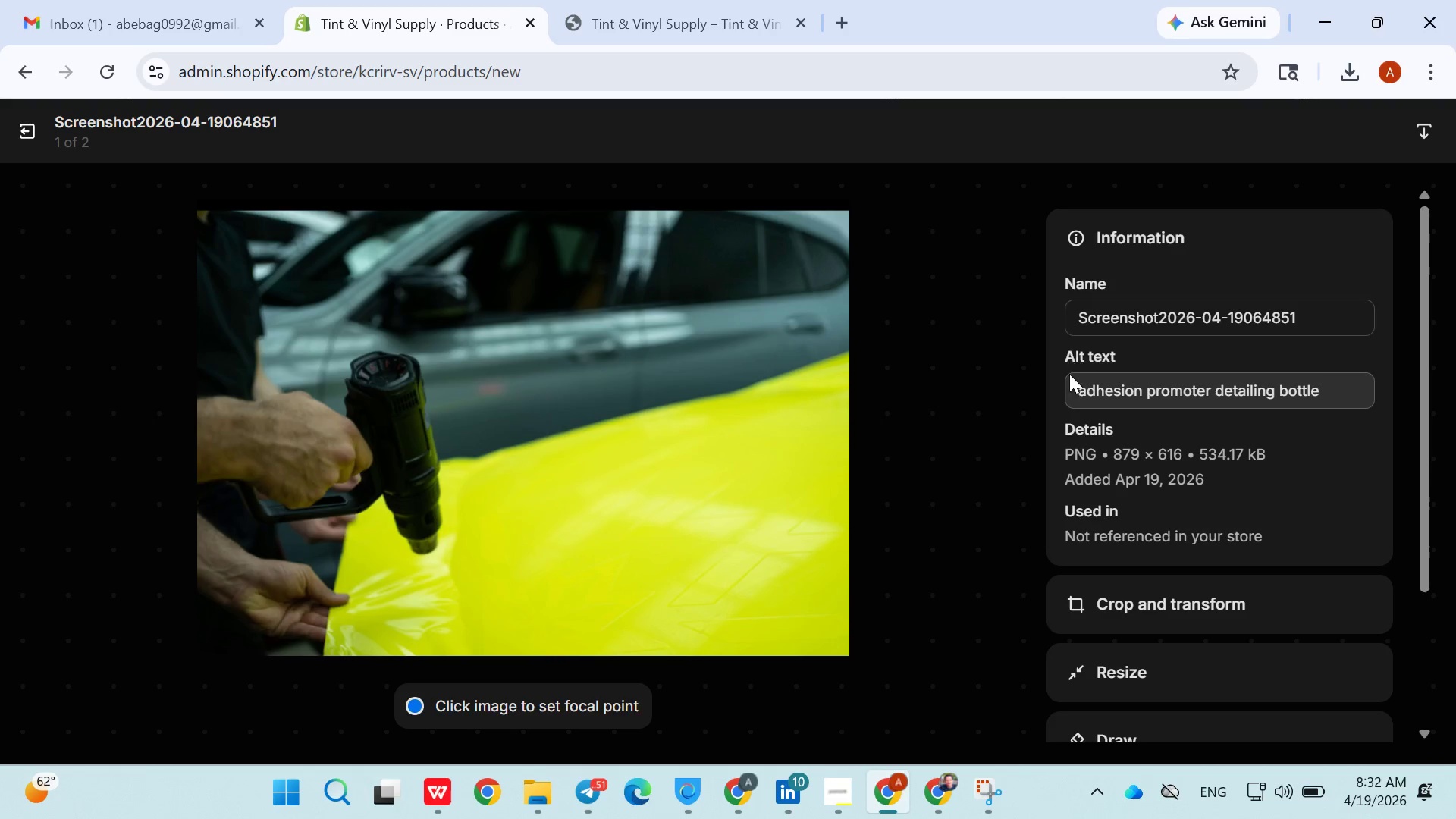 
left_click([1008, 448])
 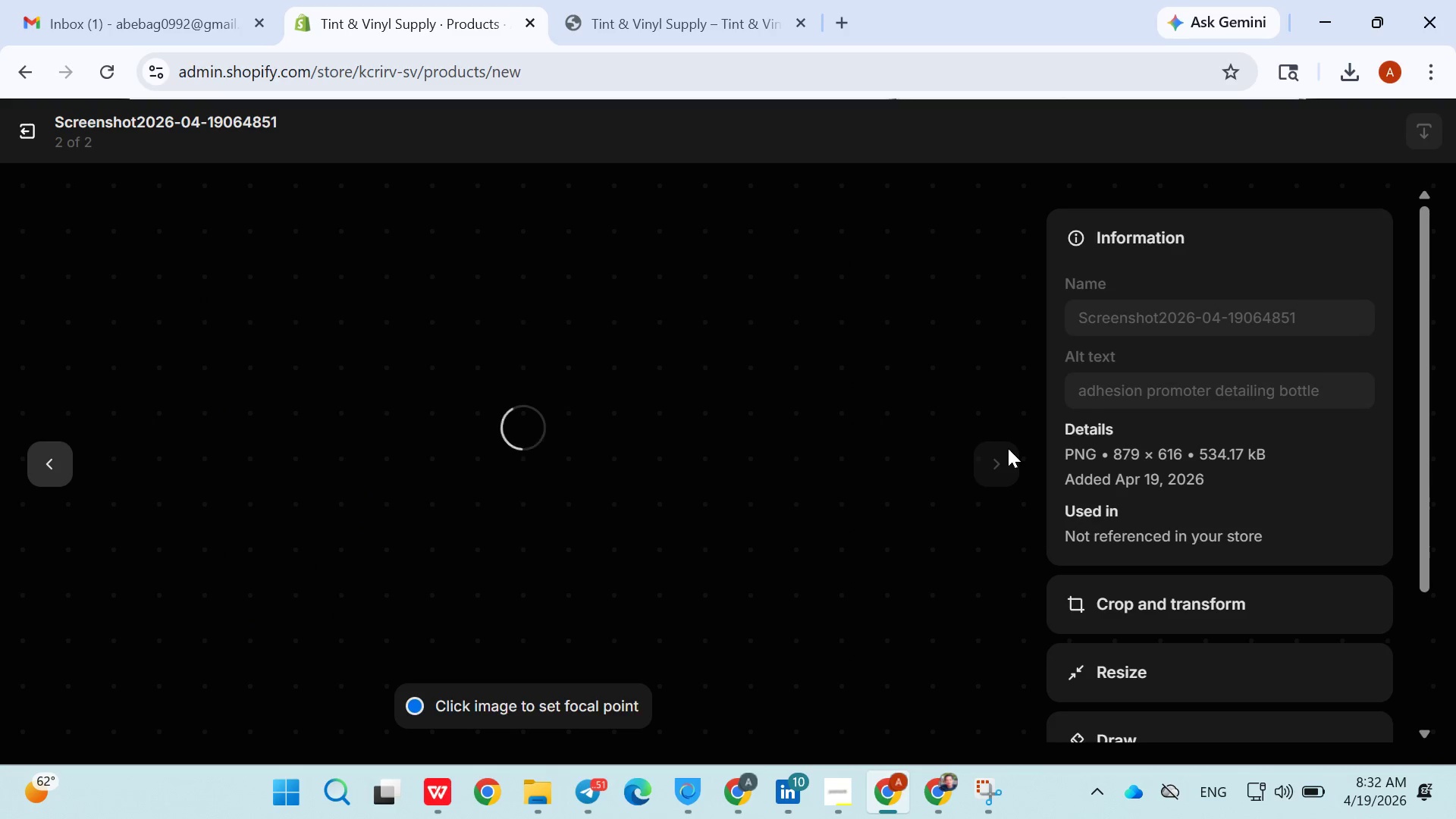 
mouse_move([1116, 410])
 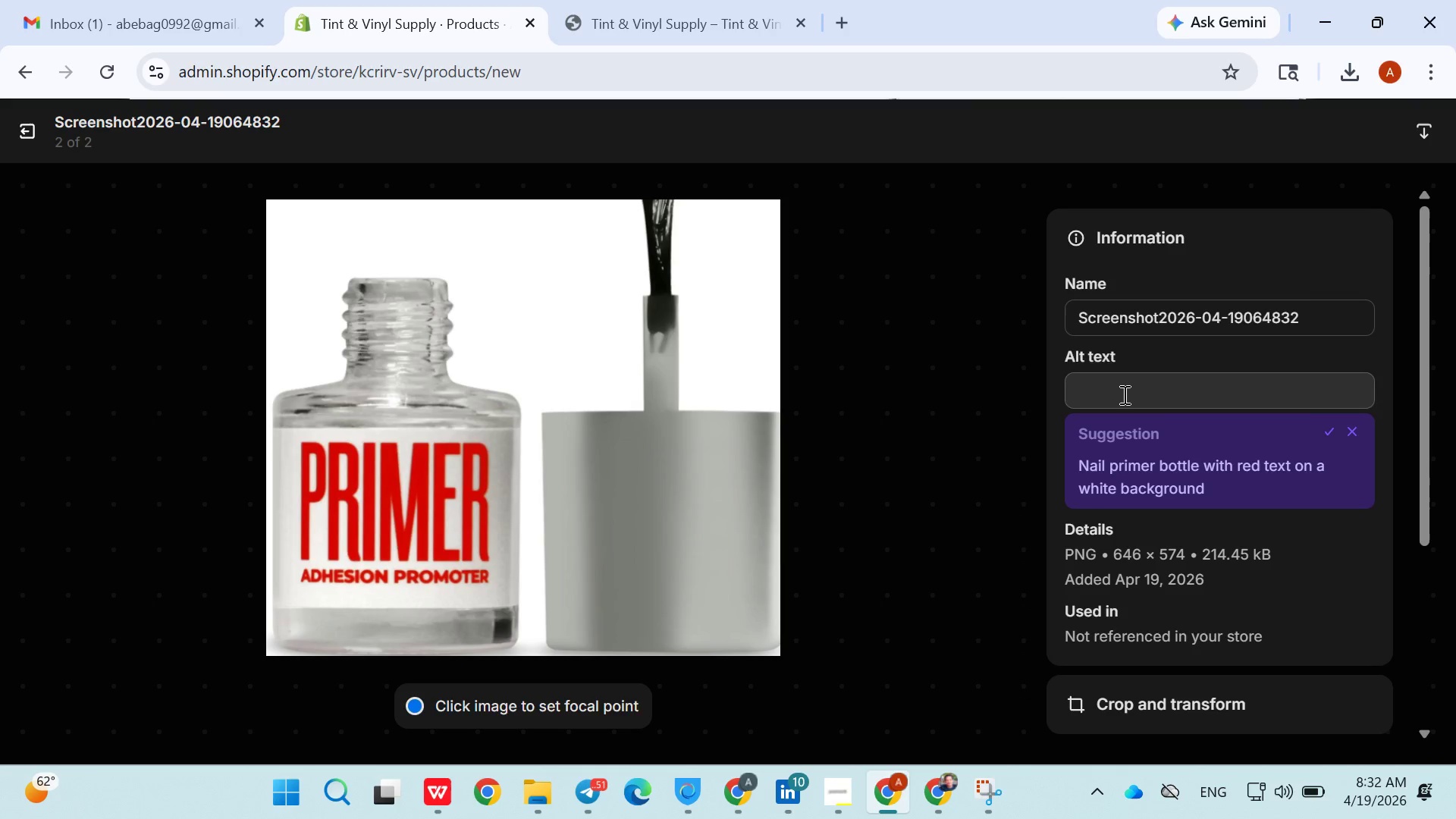 
left_click([1123, 394])
 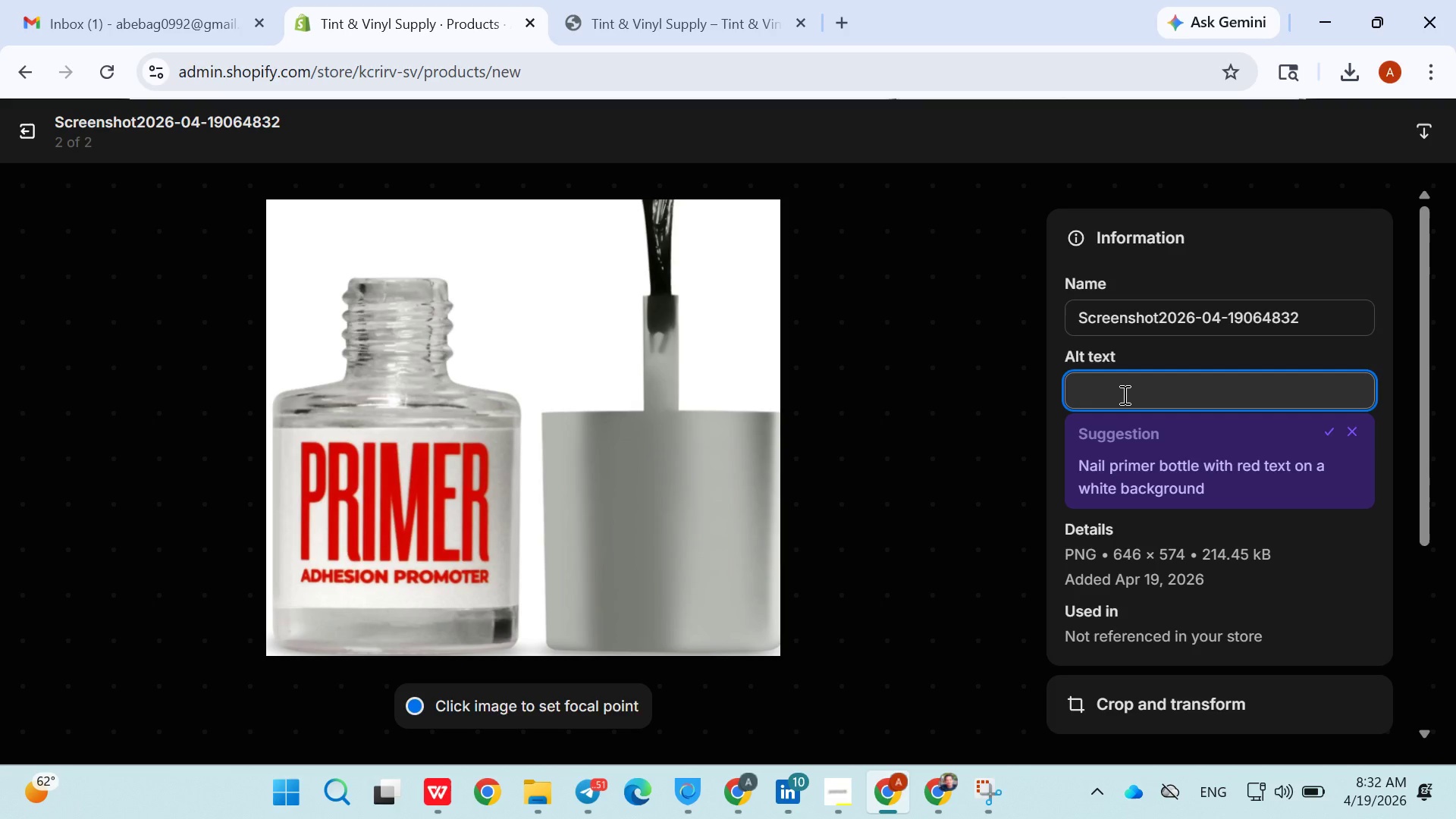 
type(vinyl wrap bonf)
key(Backspace)
type(d)
key(Backspace)
key(Backspace)
type(ding solusion close up)
 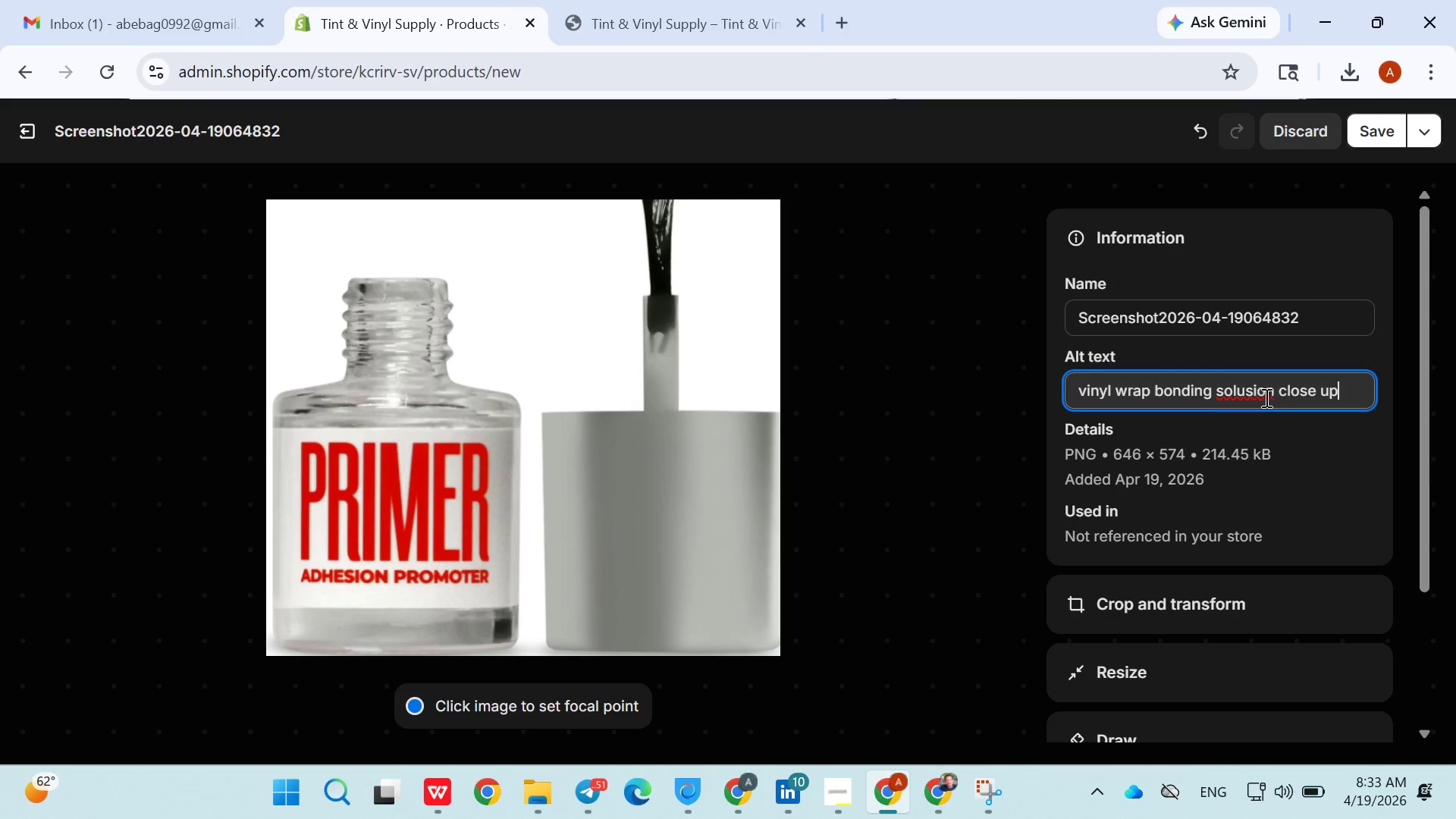 
left_click([1254, 397])
 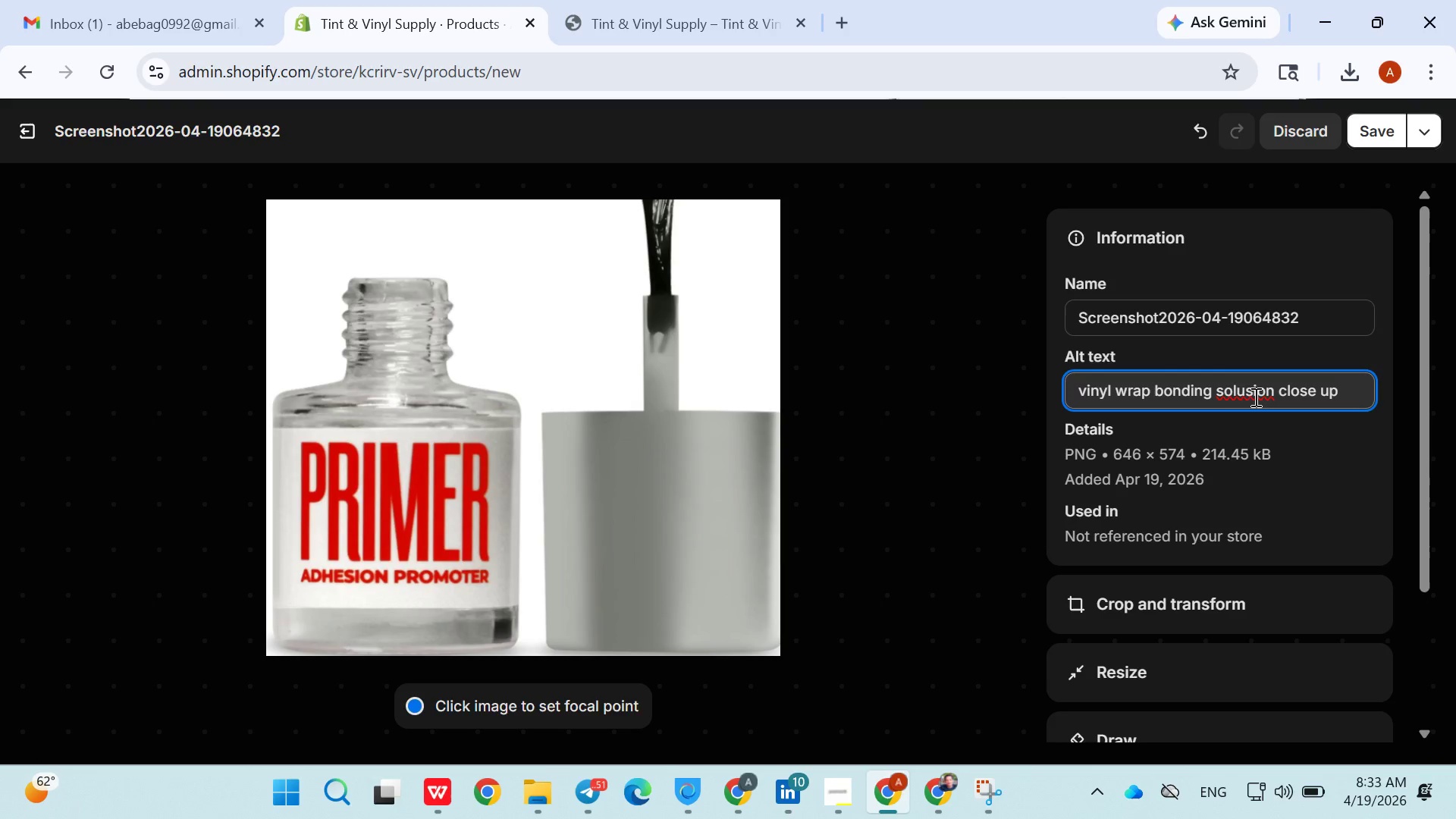 
key(Backspace)
 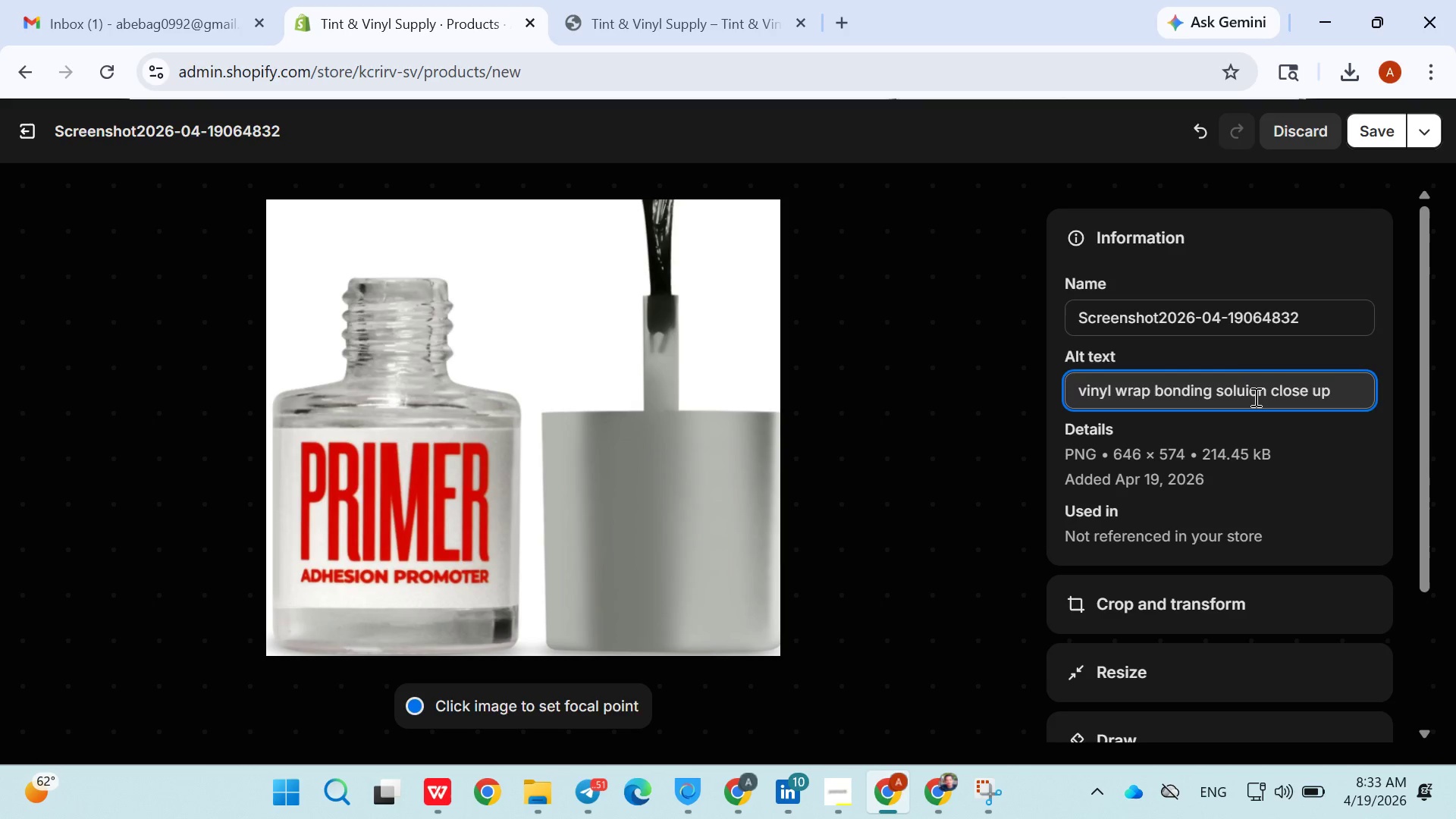 
key(T)
 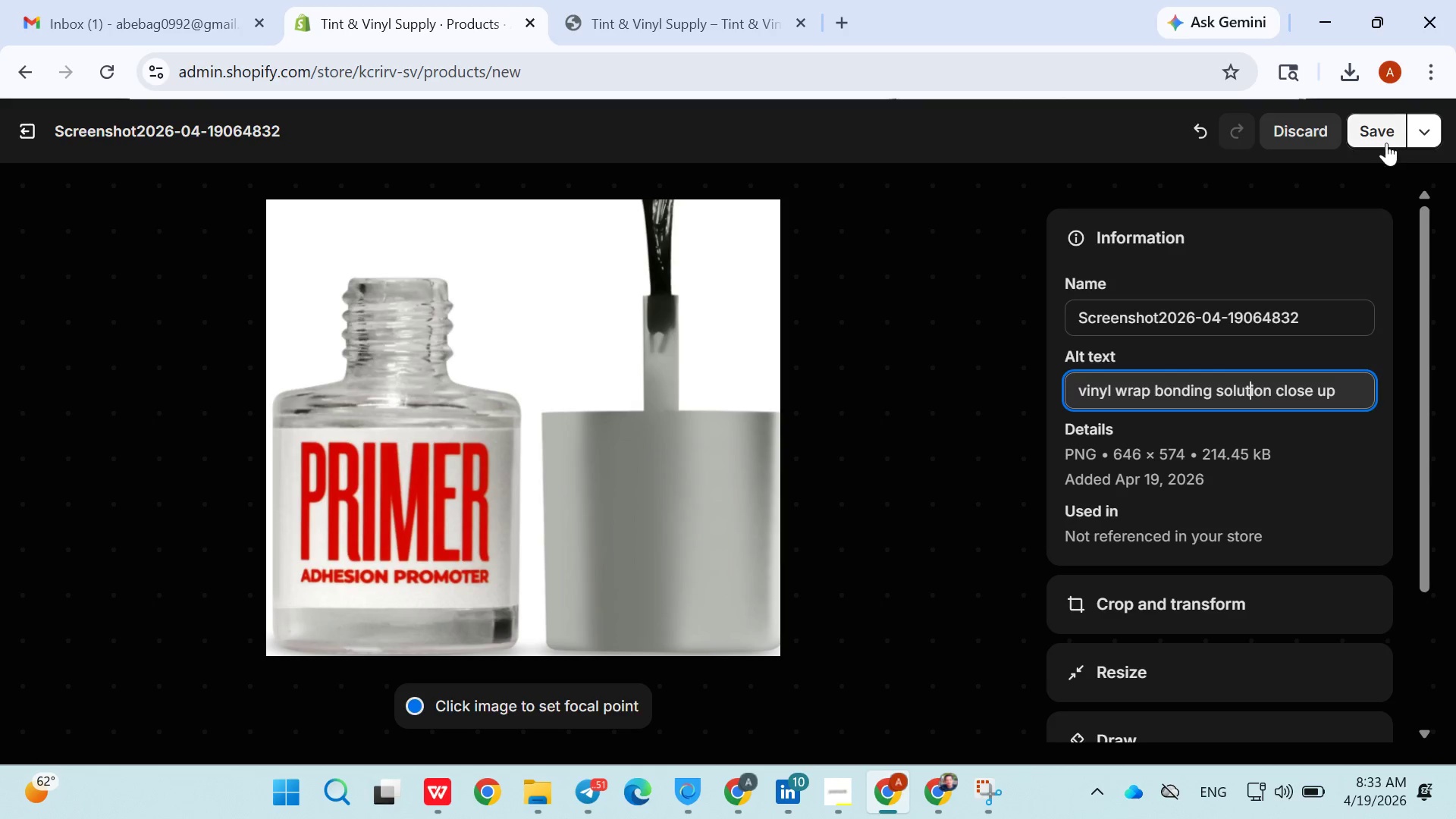 
left_click([1386, 141])
 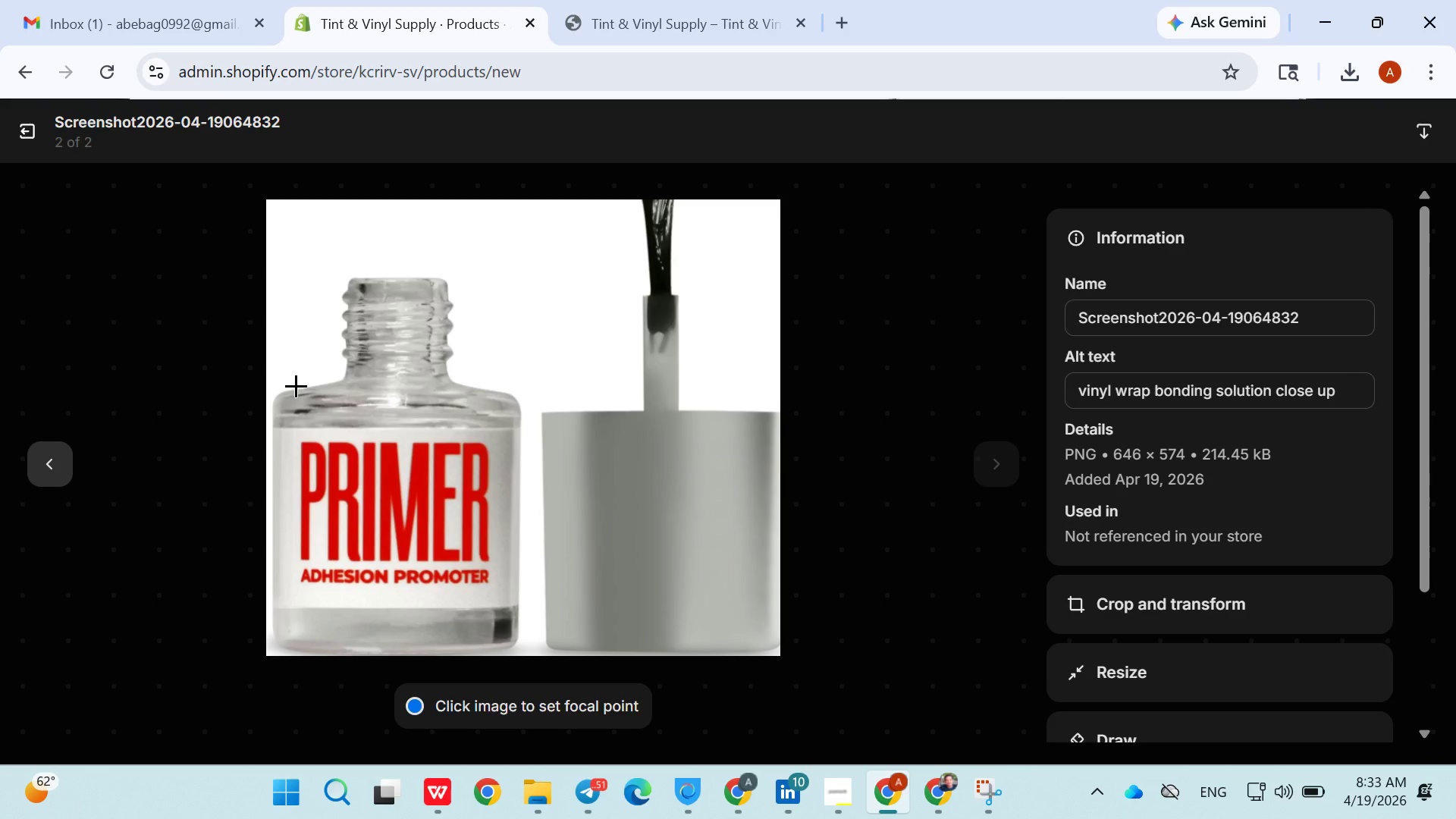 
left_click([32, 130])
 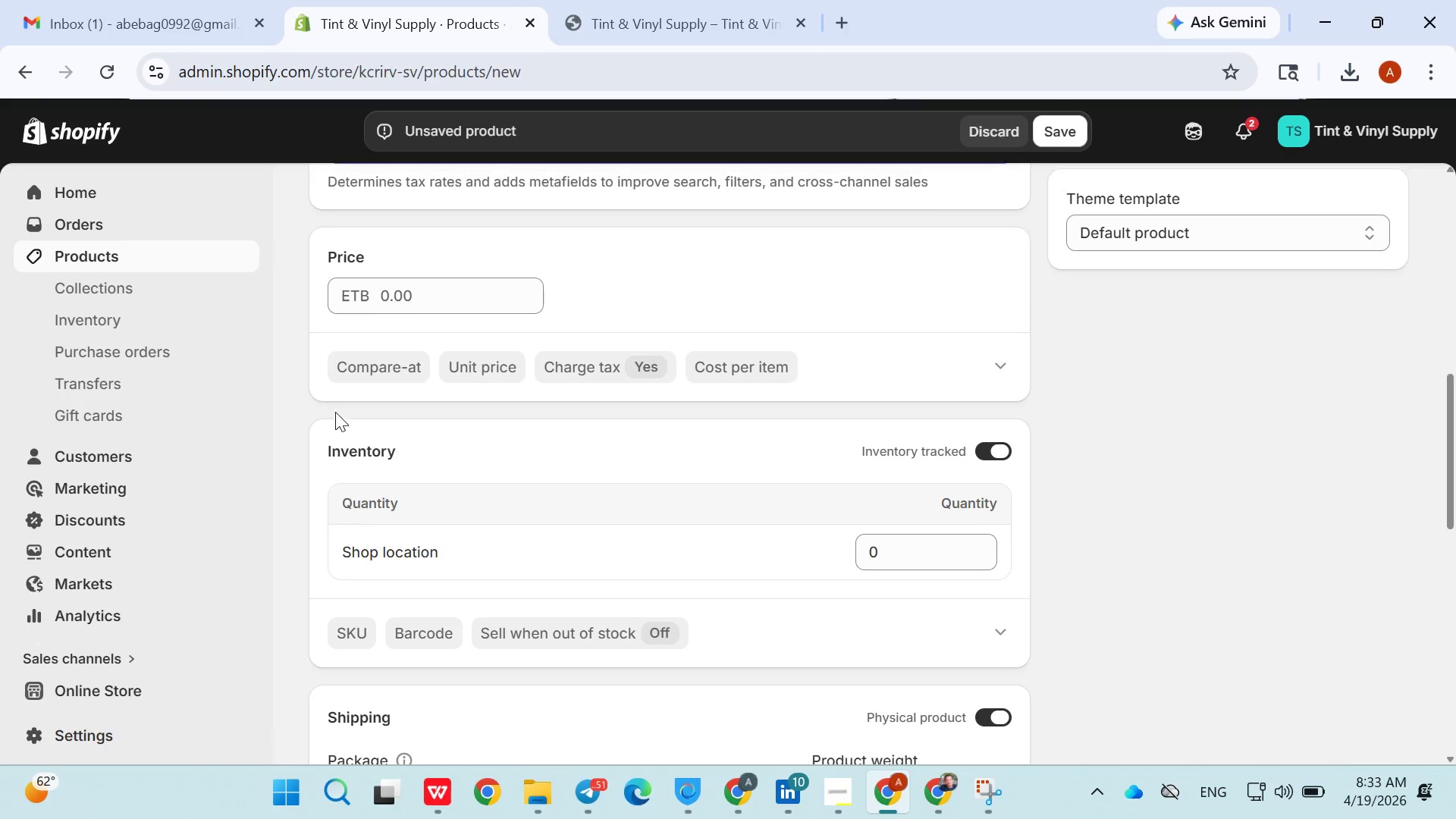 
wait(8.64)
 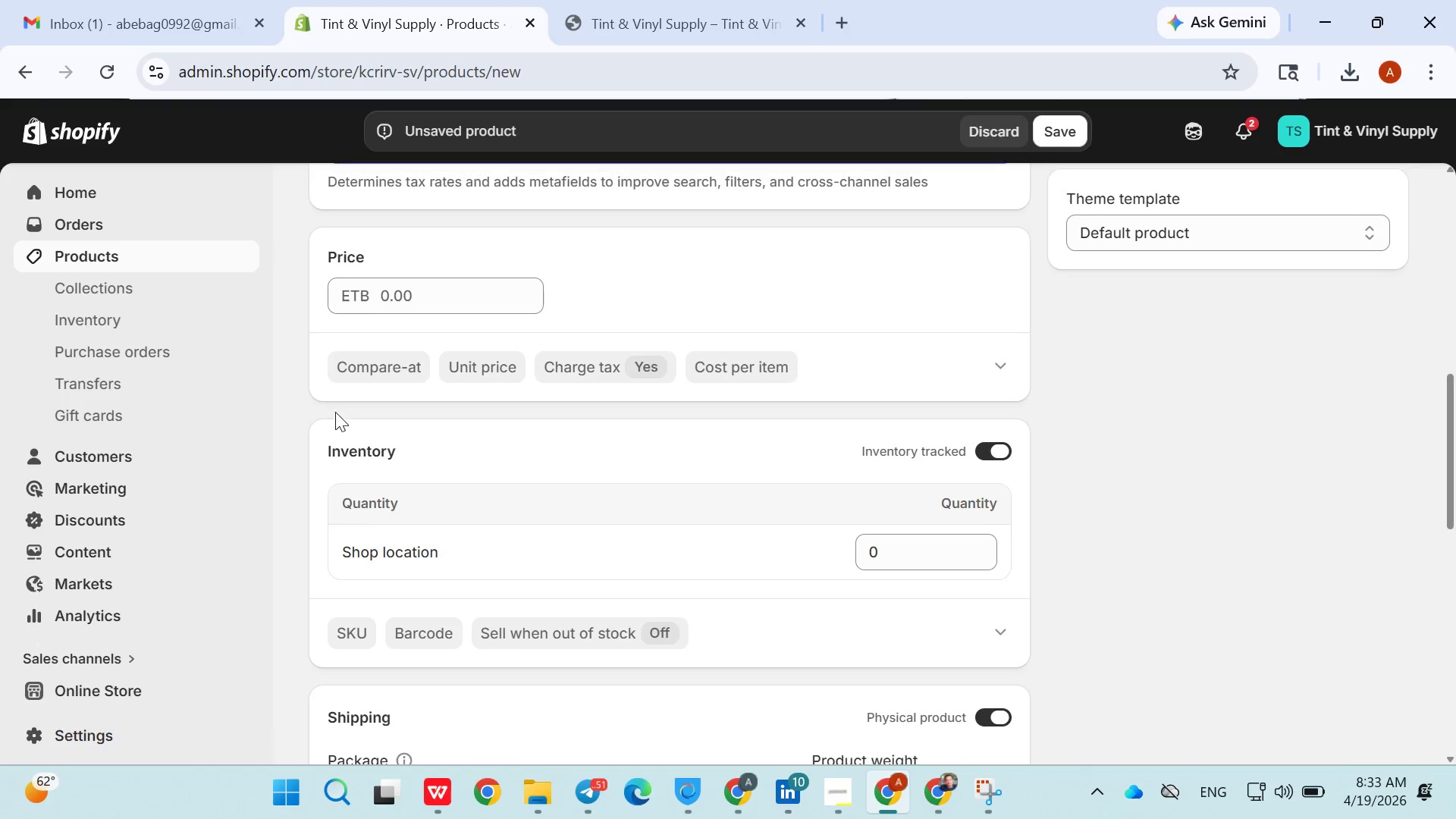 
left_click([419, 306])
 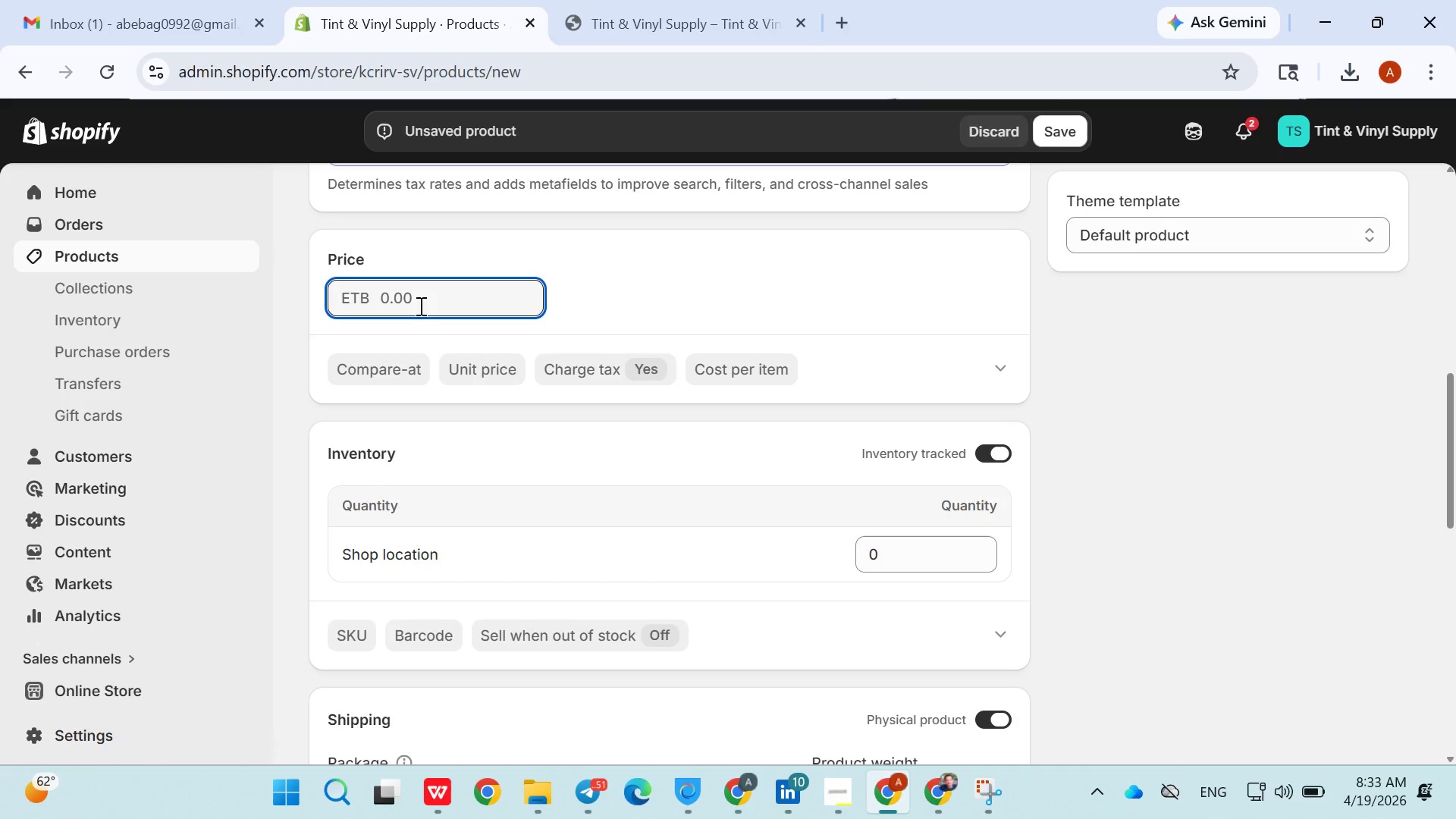 
type(35)
 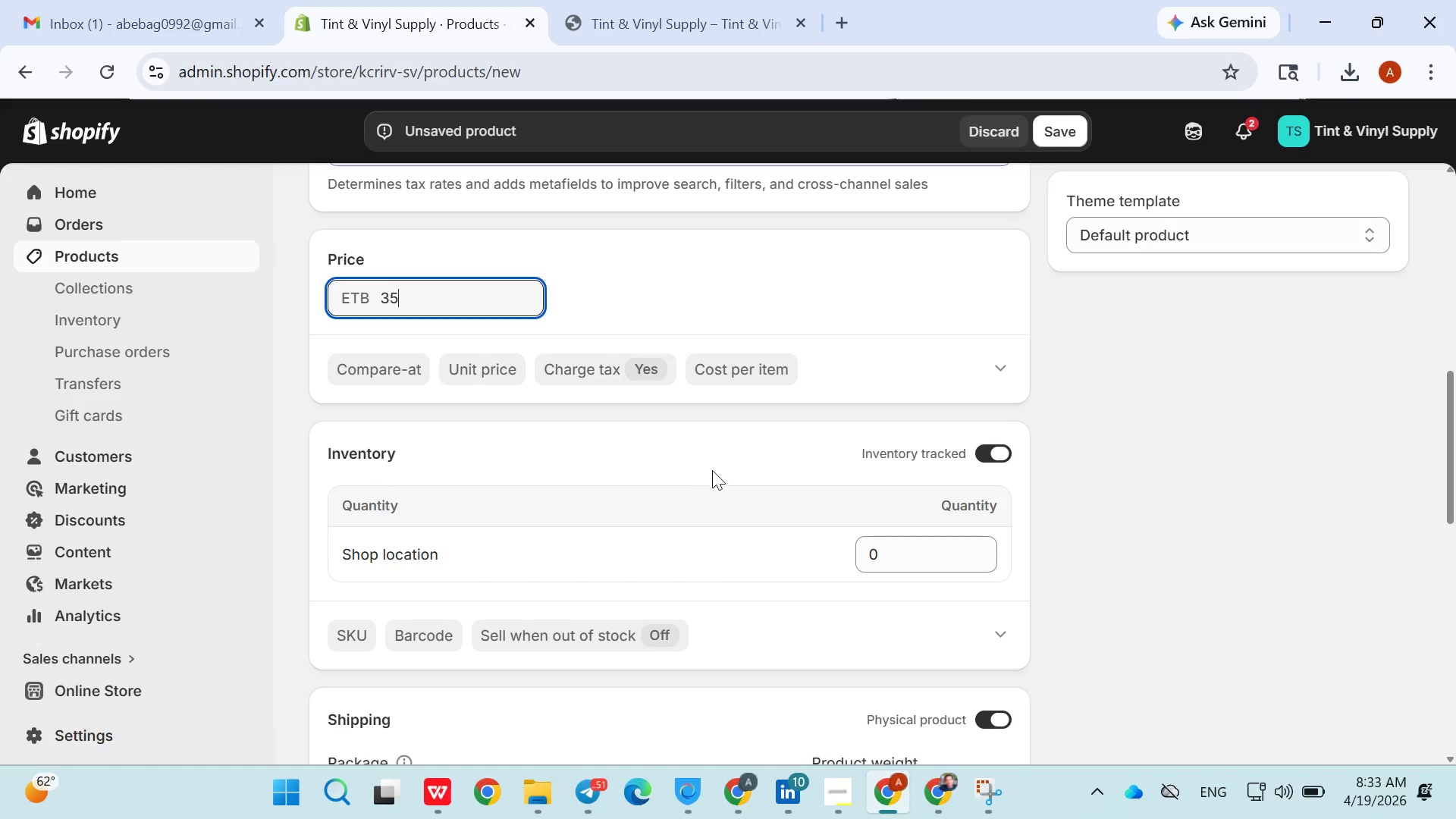 
left_click([726, 450])
 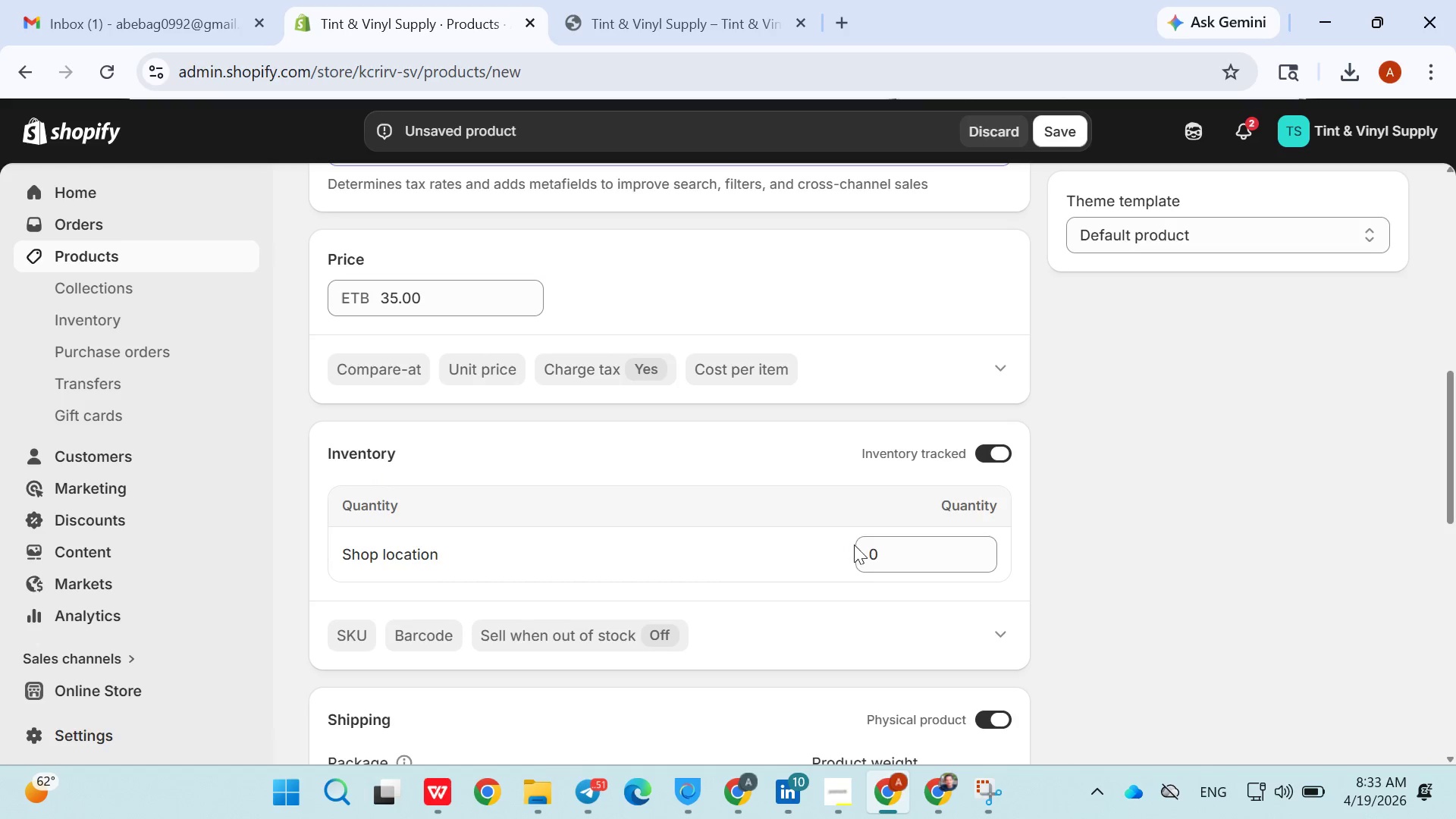 
left_click([874, 548])
 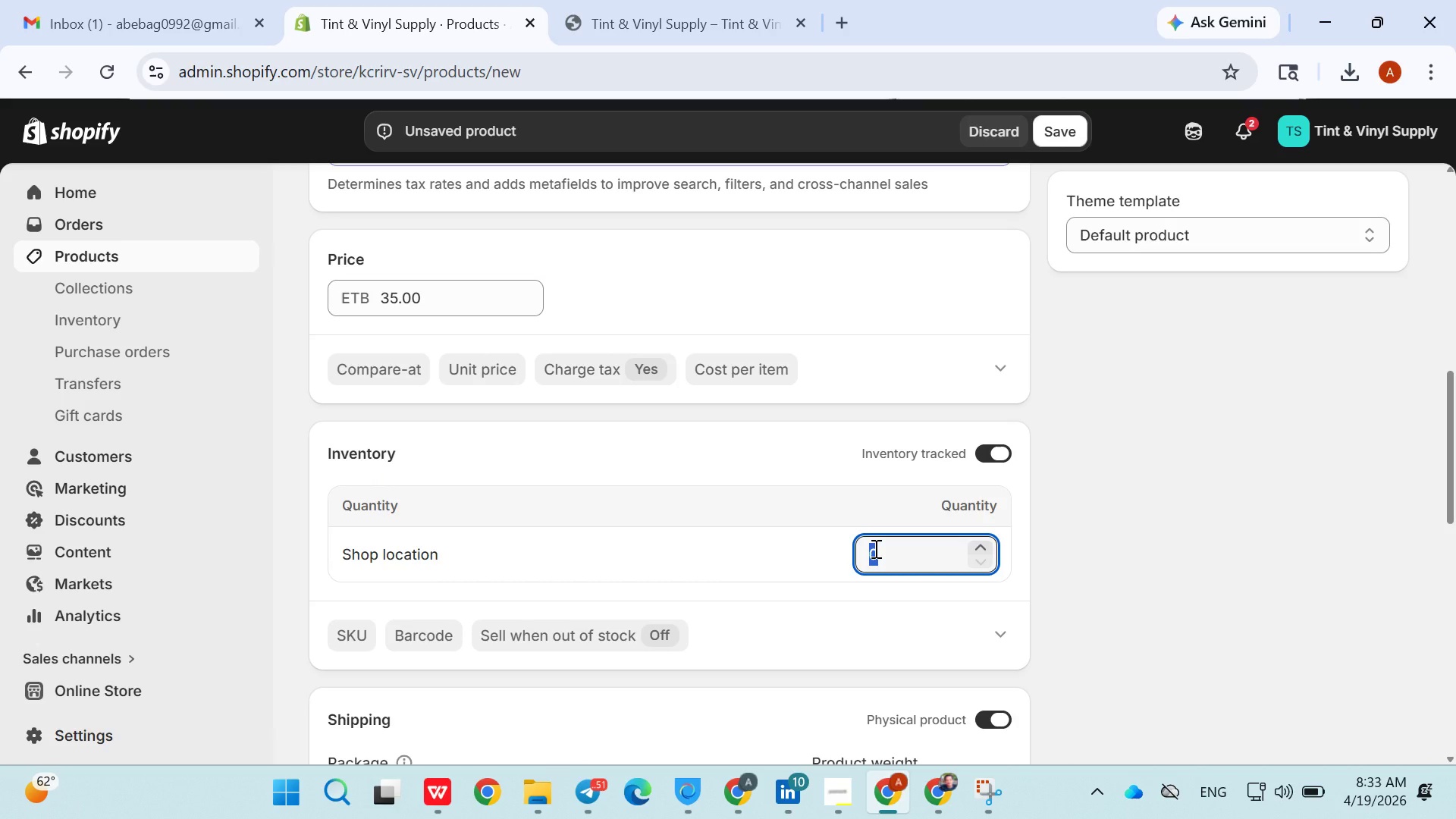 
type(56)
 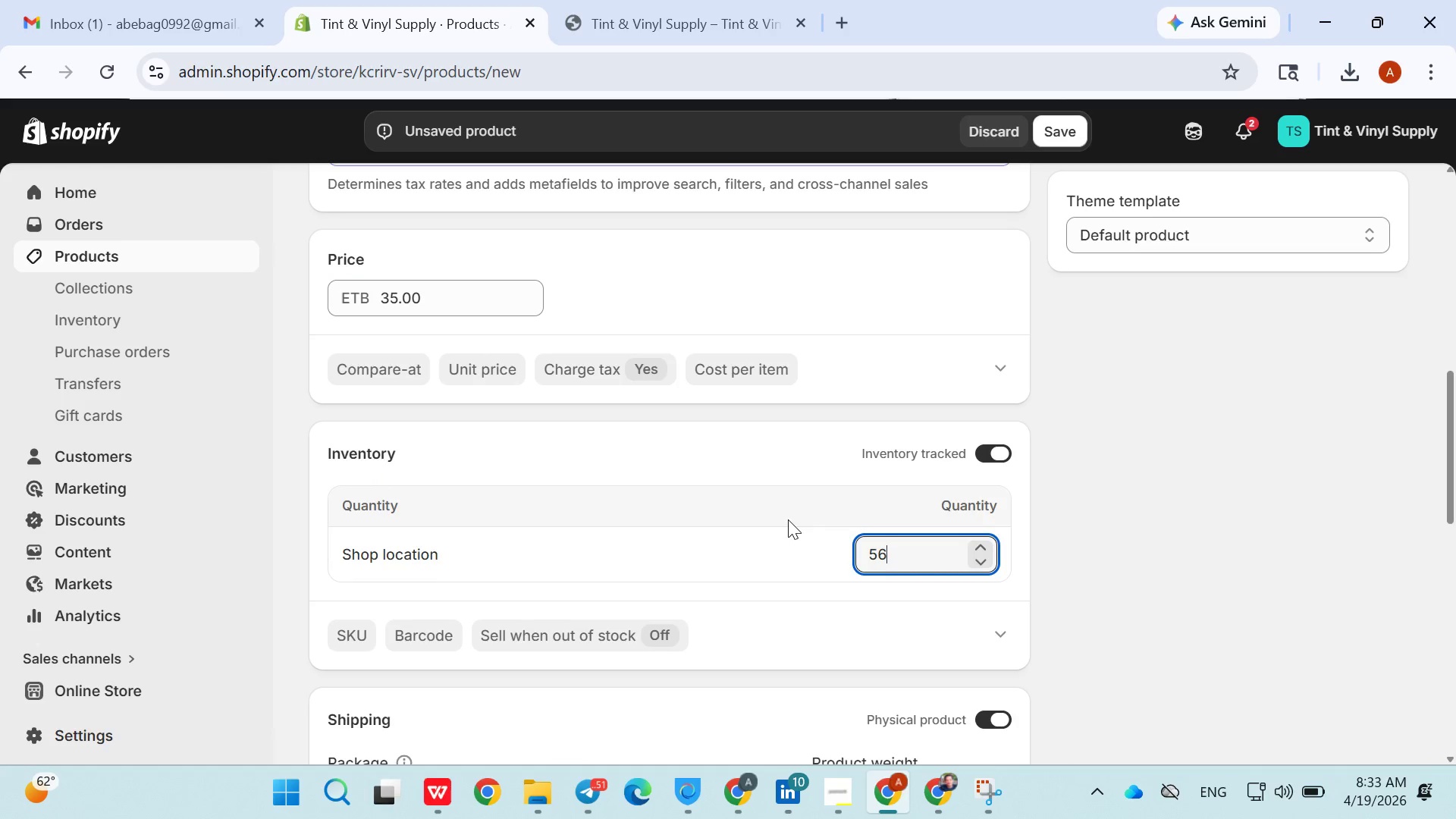 
left_click([788, 517])
 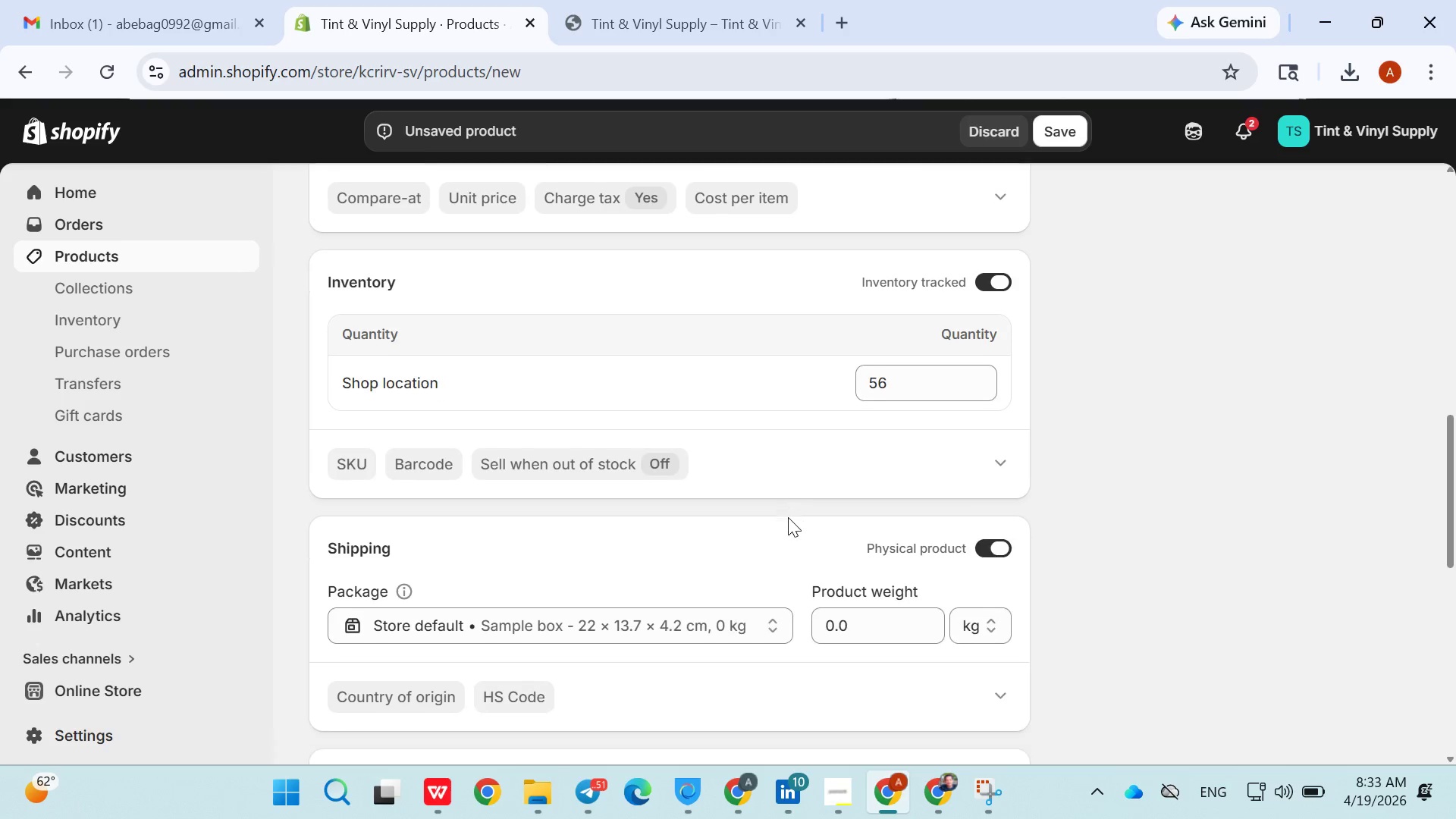 
left_click([833, 623])
 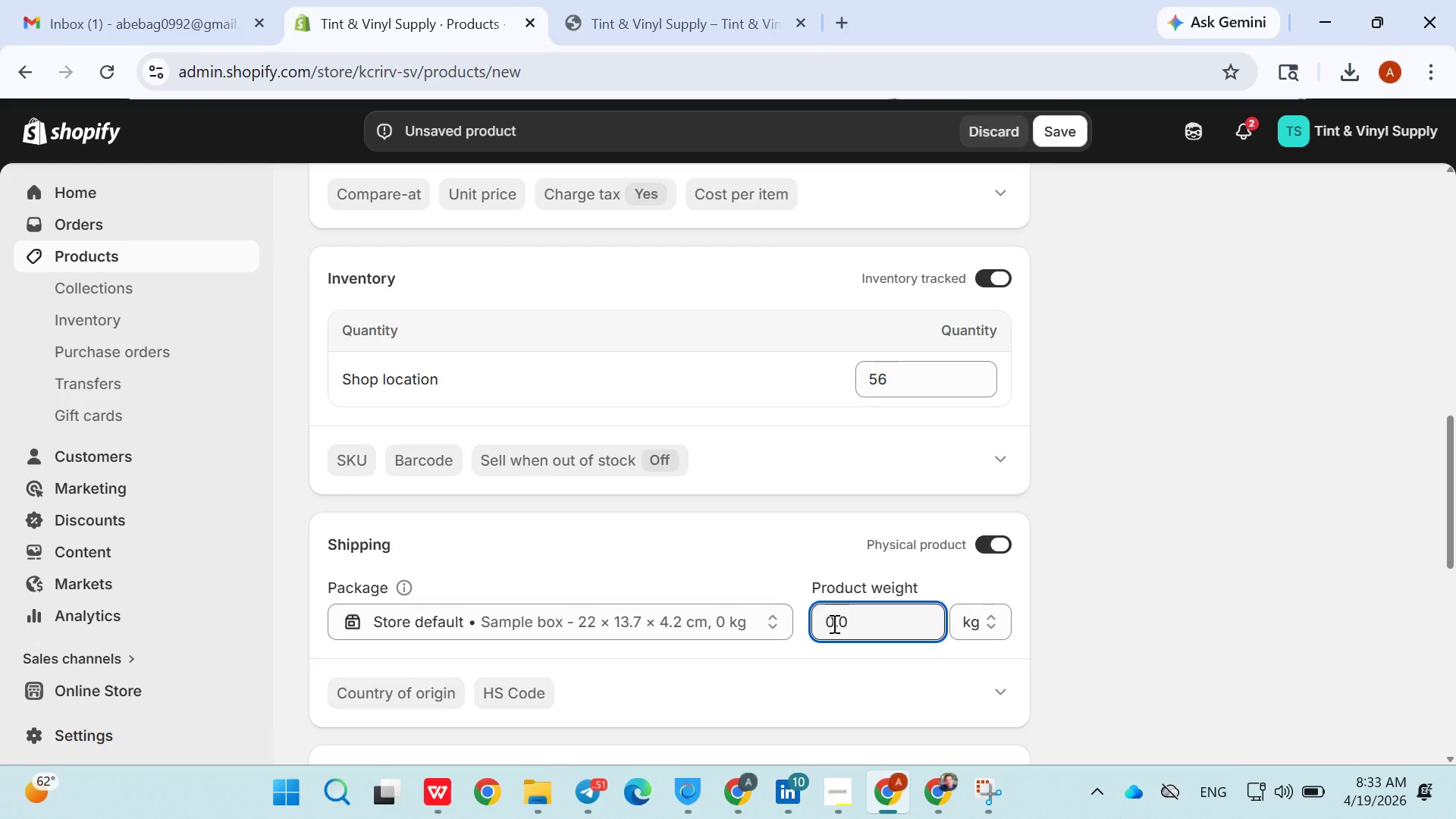 
key(ArrowRight)
 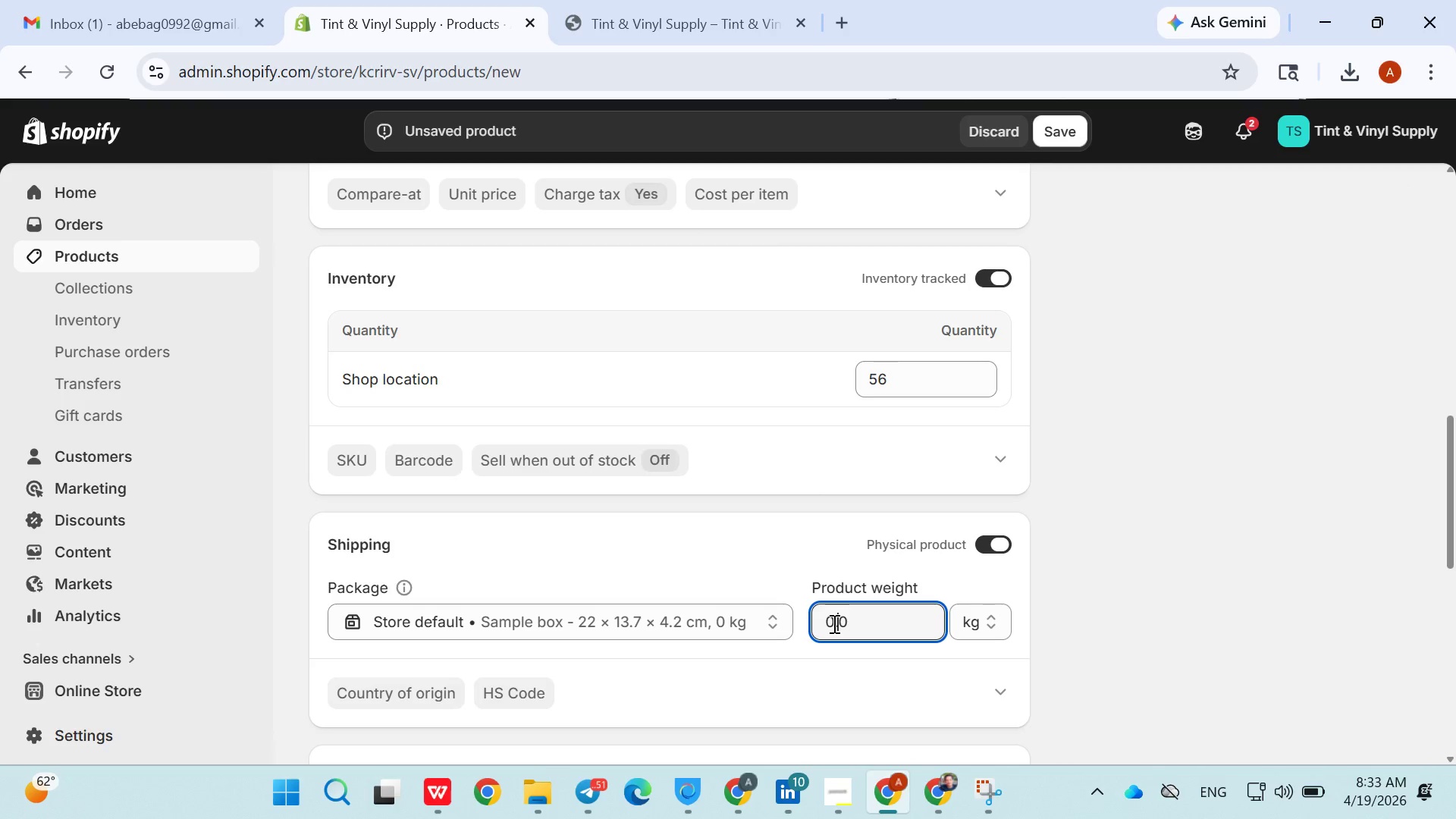 
key(5)
 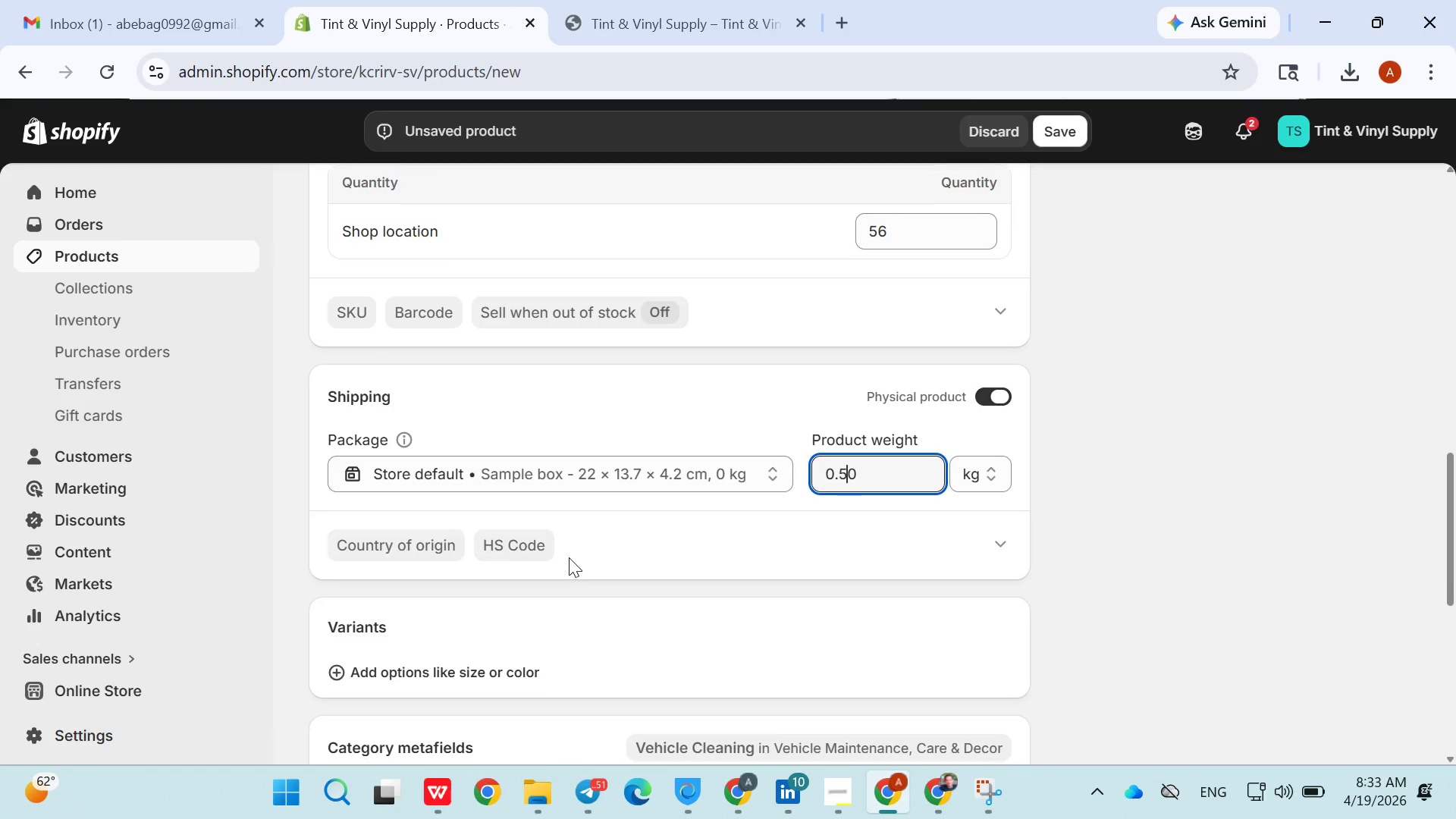 
left_click([362, 316])
 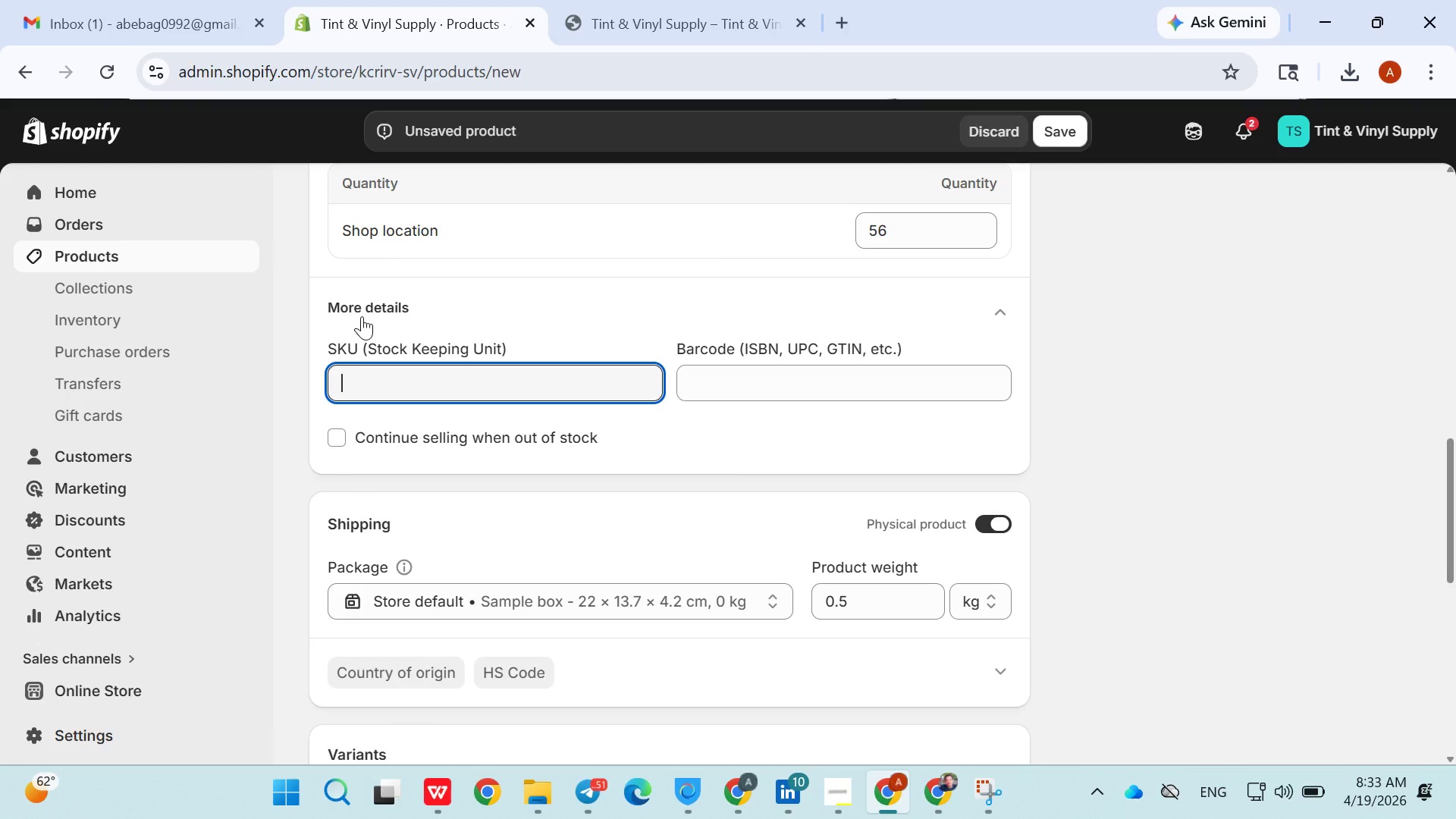 
type(TWH)
 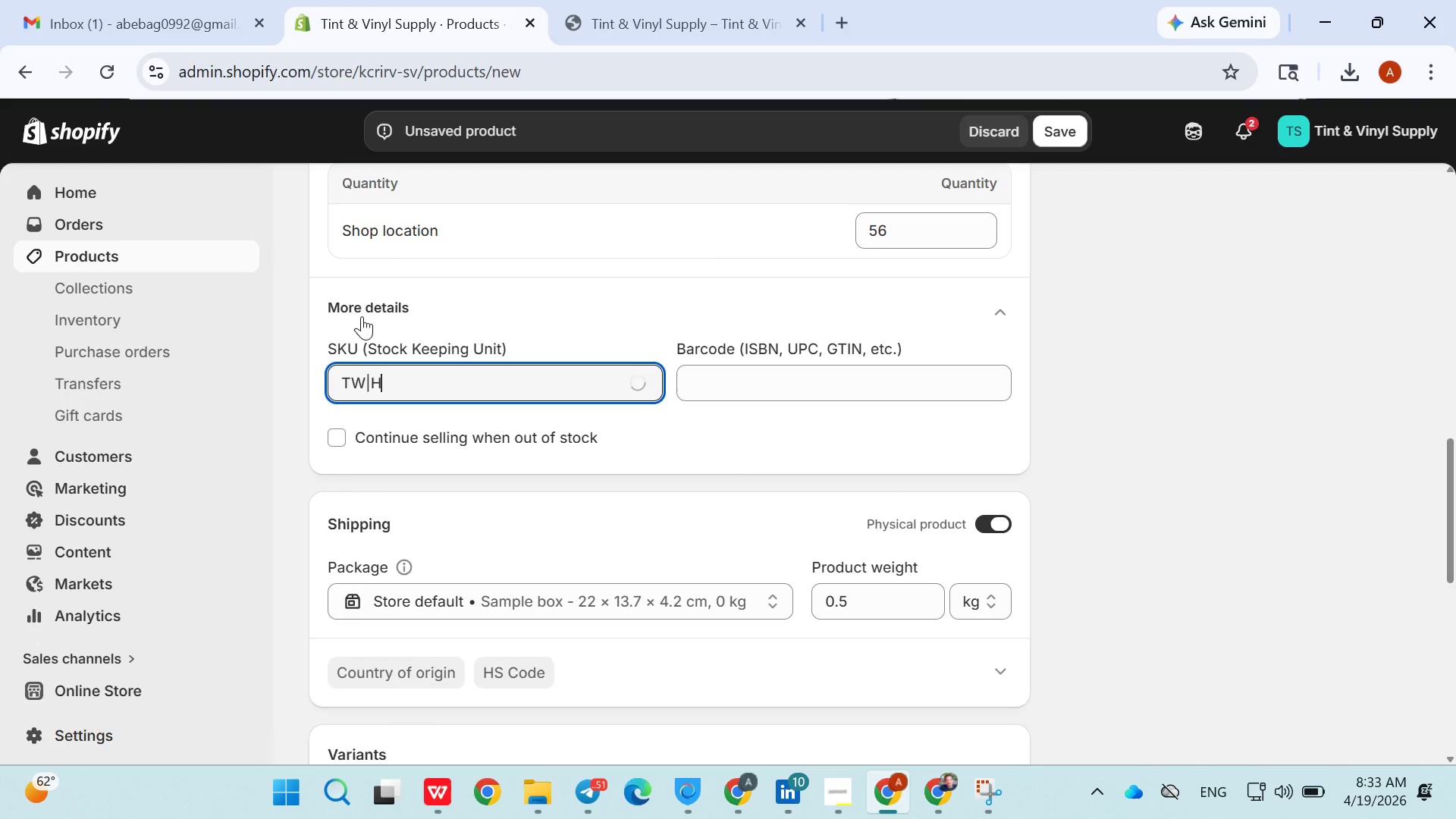 
hold_key(key=Break, duration=0.31)
 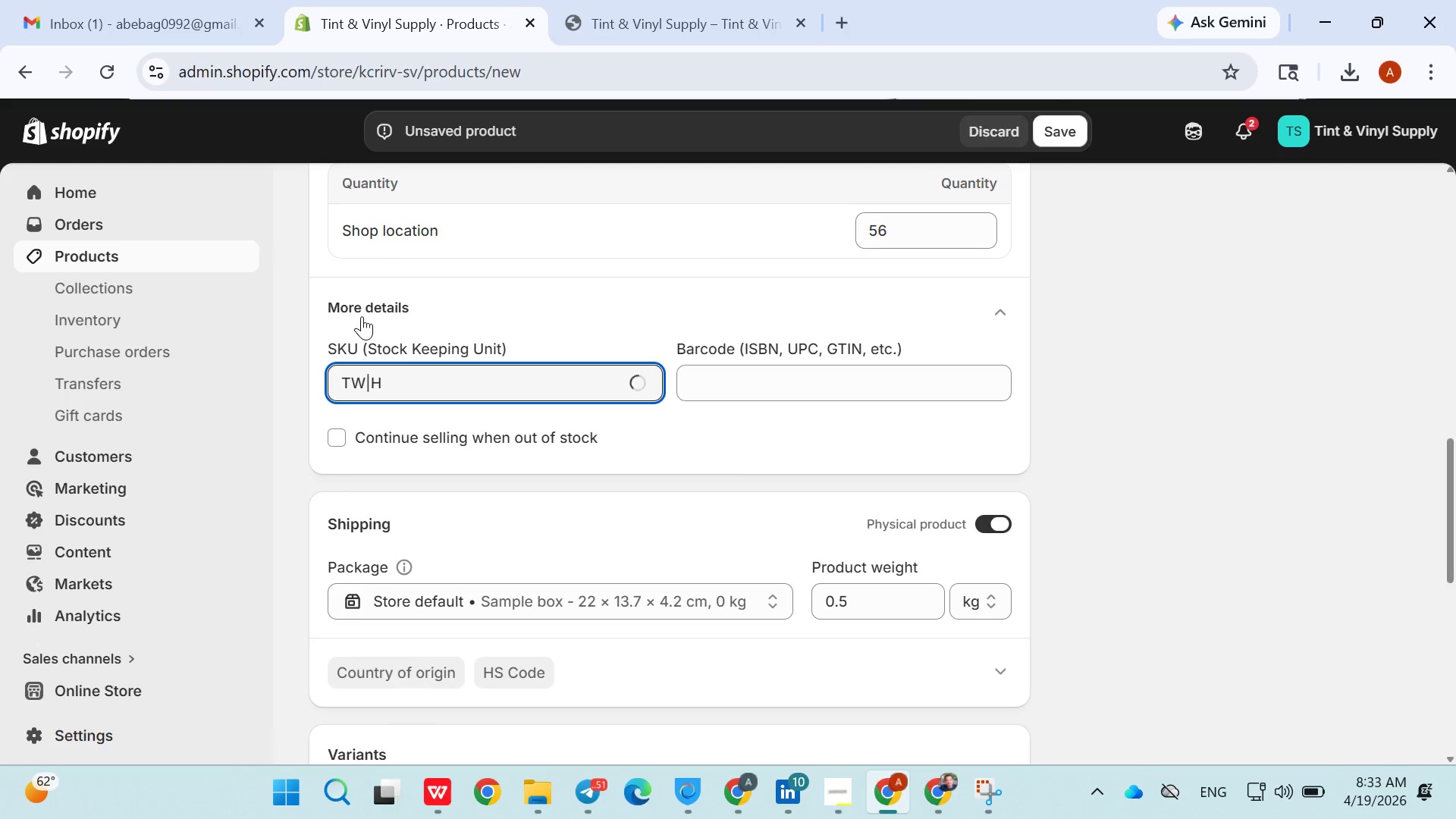 
double_click([362, 316])
 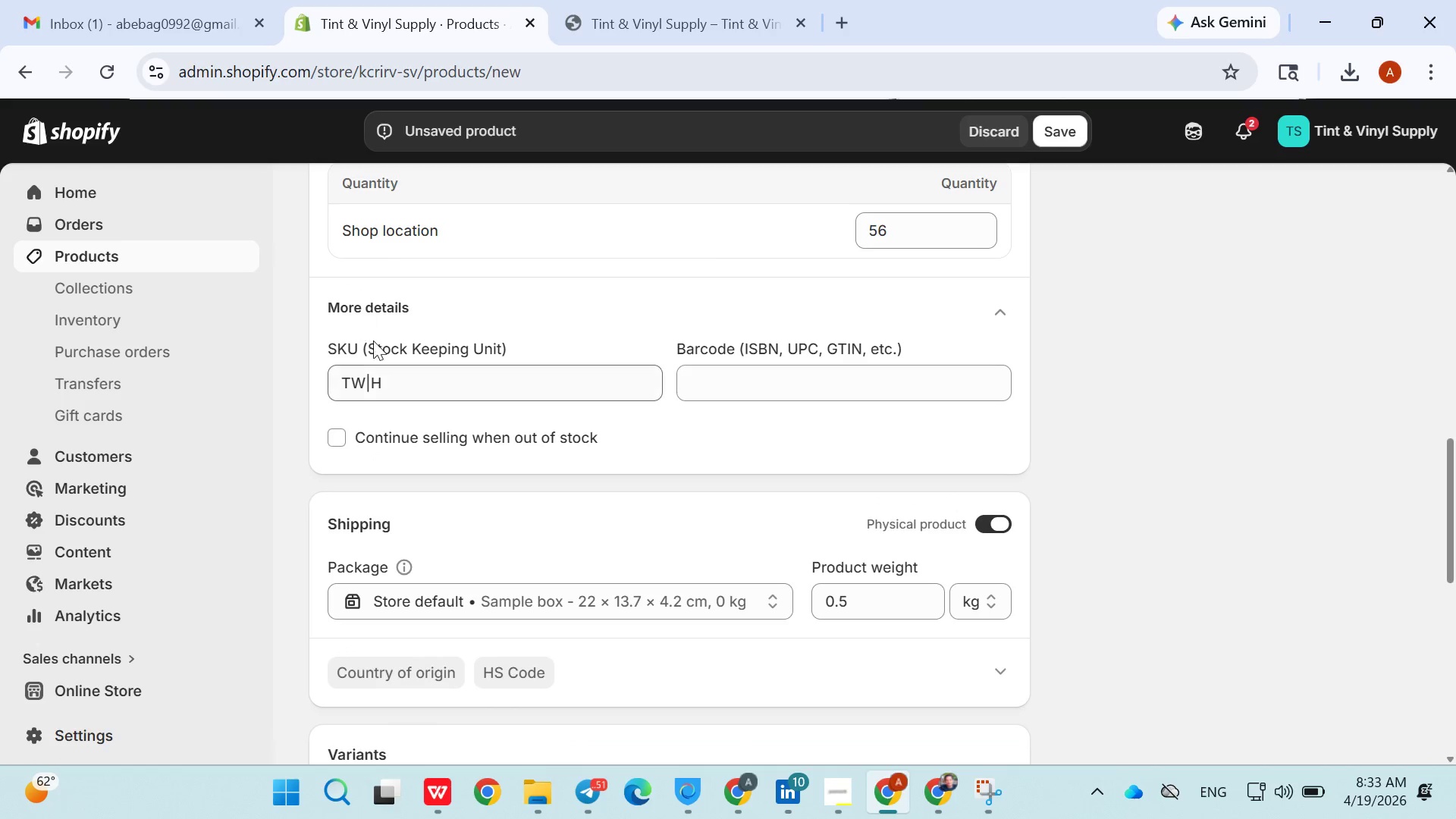 
left_click([397, 375])
 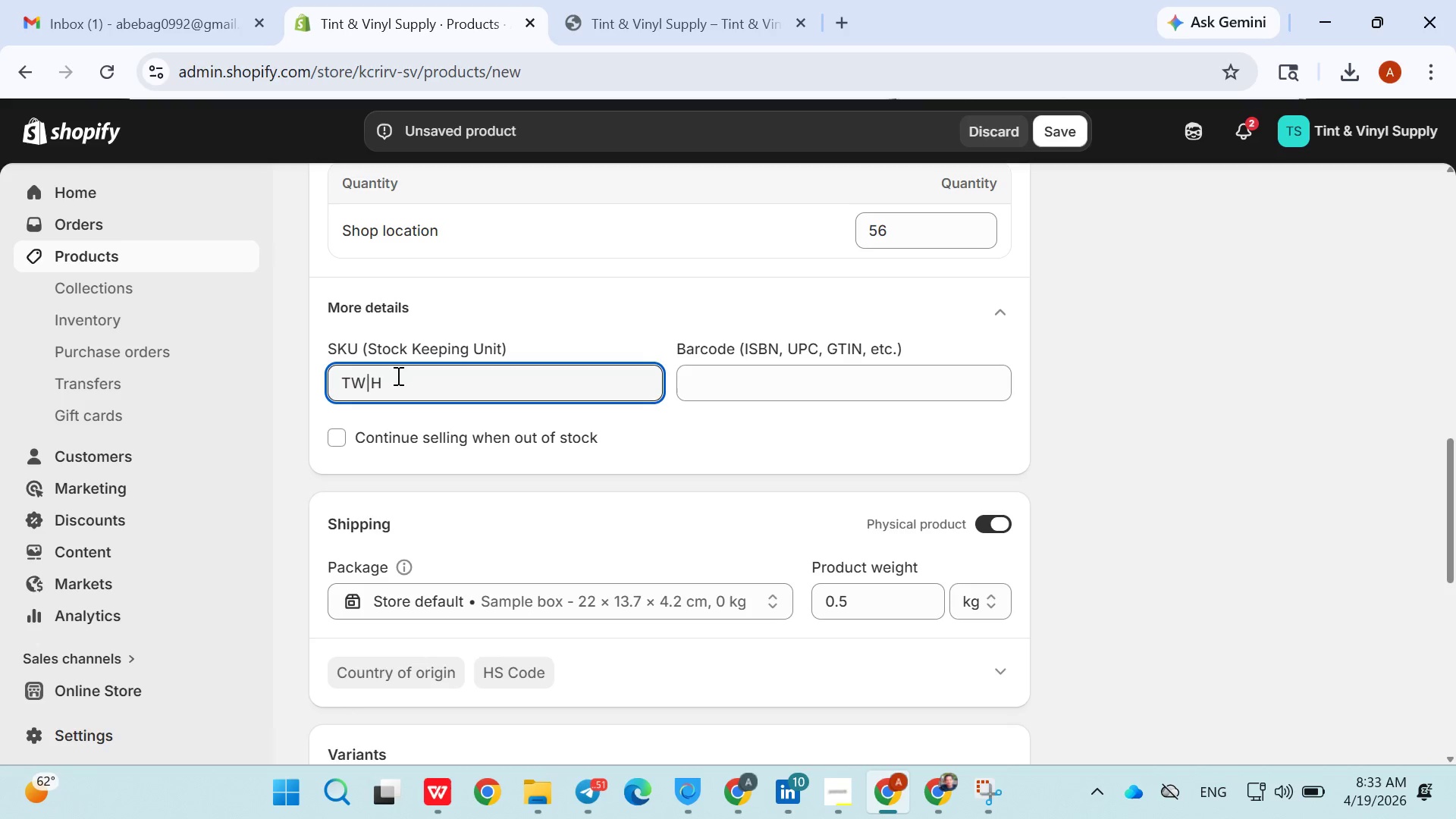 
key(ArrowLeft)
 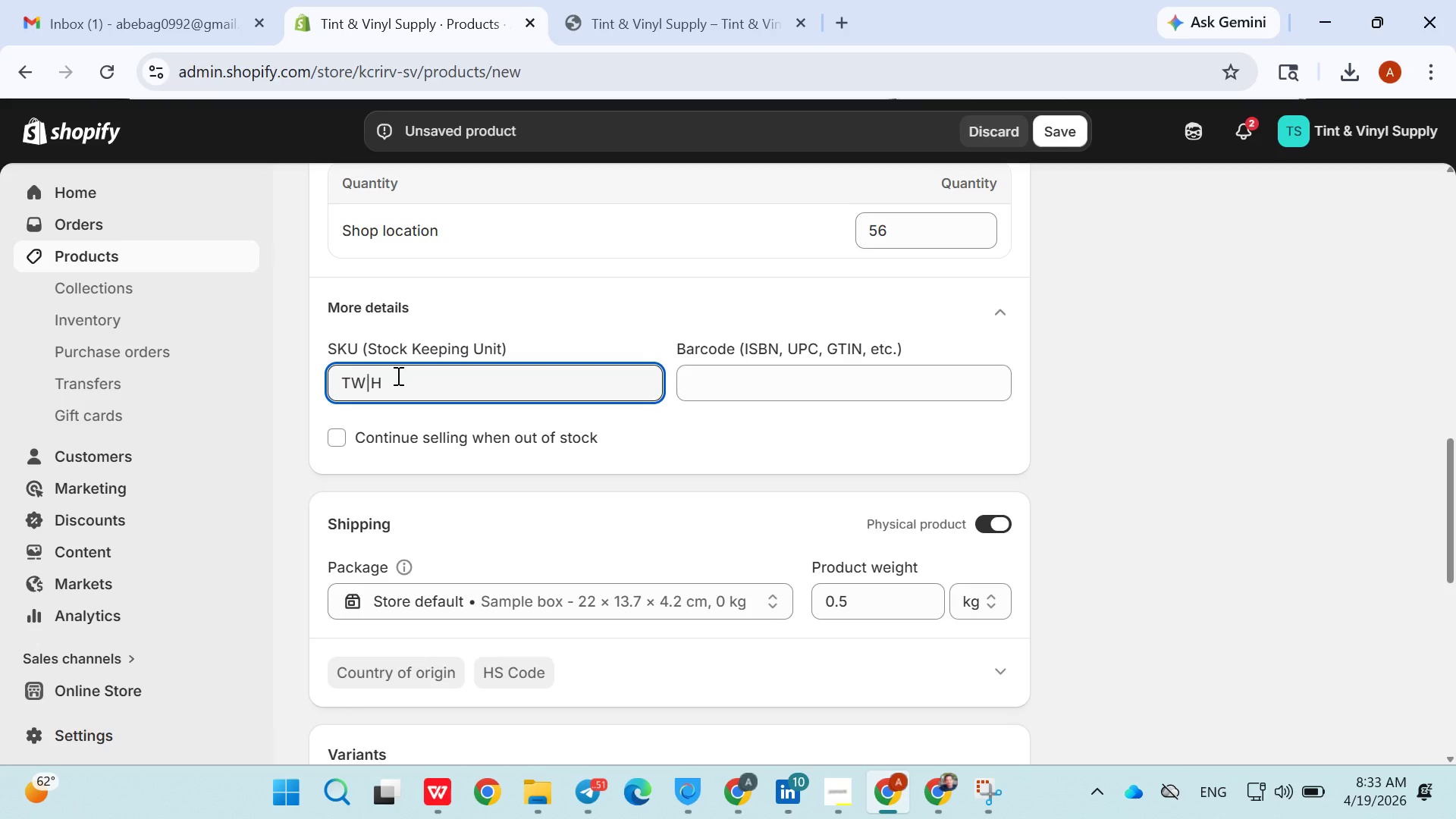 
key(Backspace)
 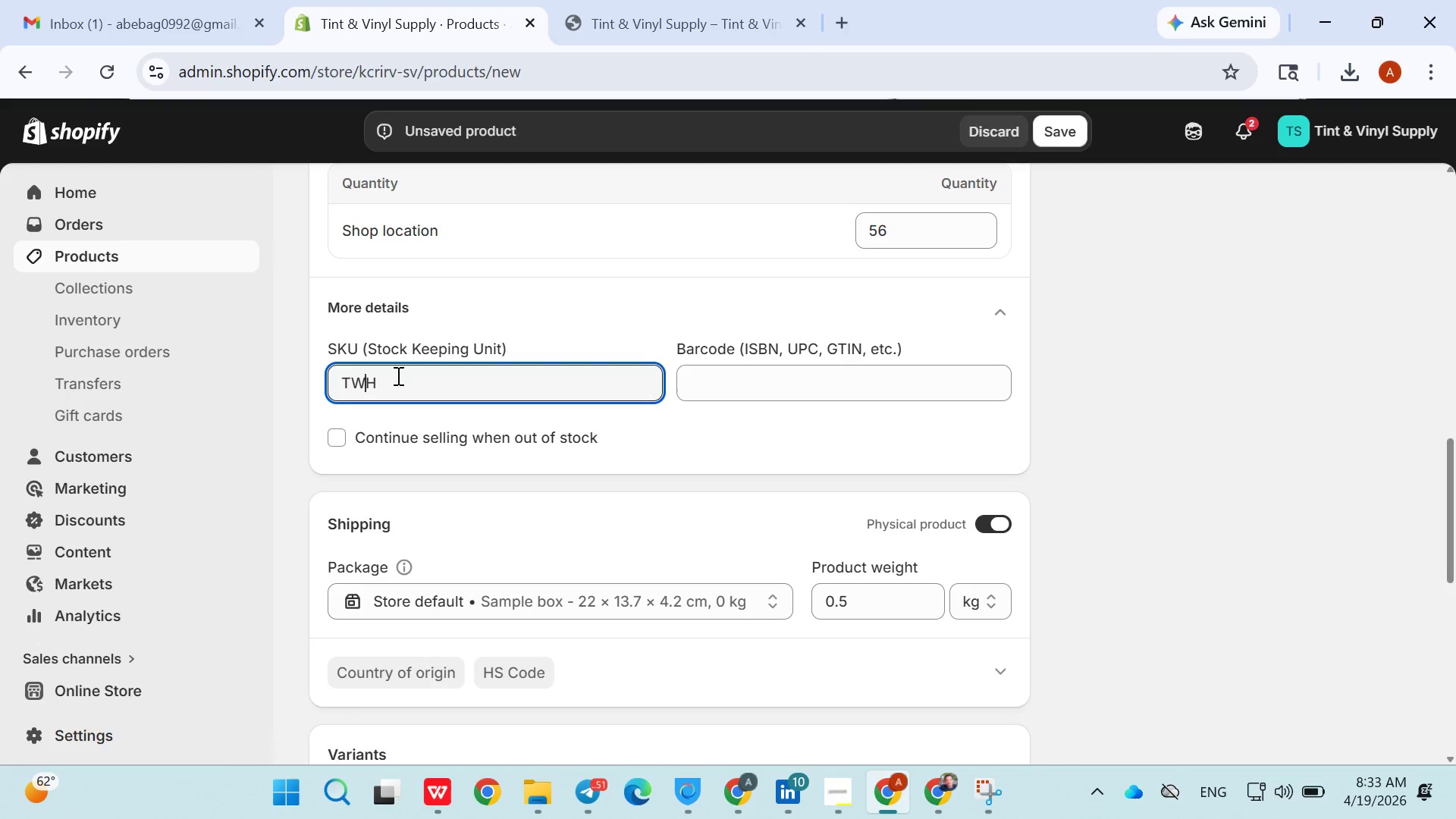 
key(ArrowRight)
 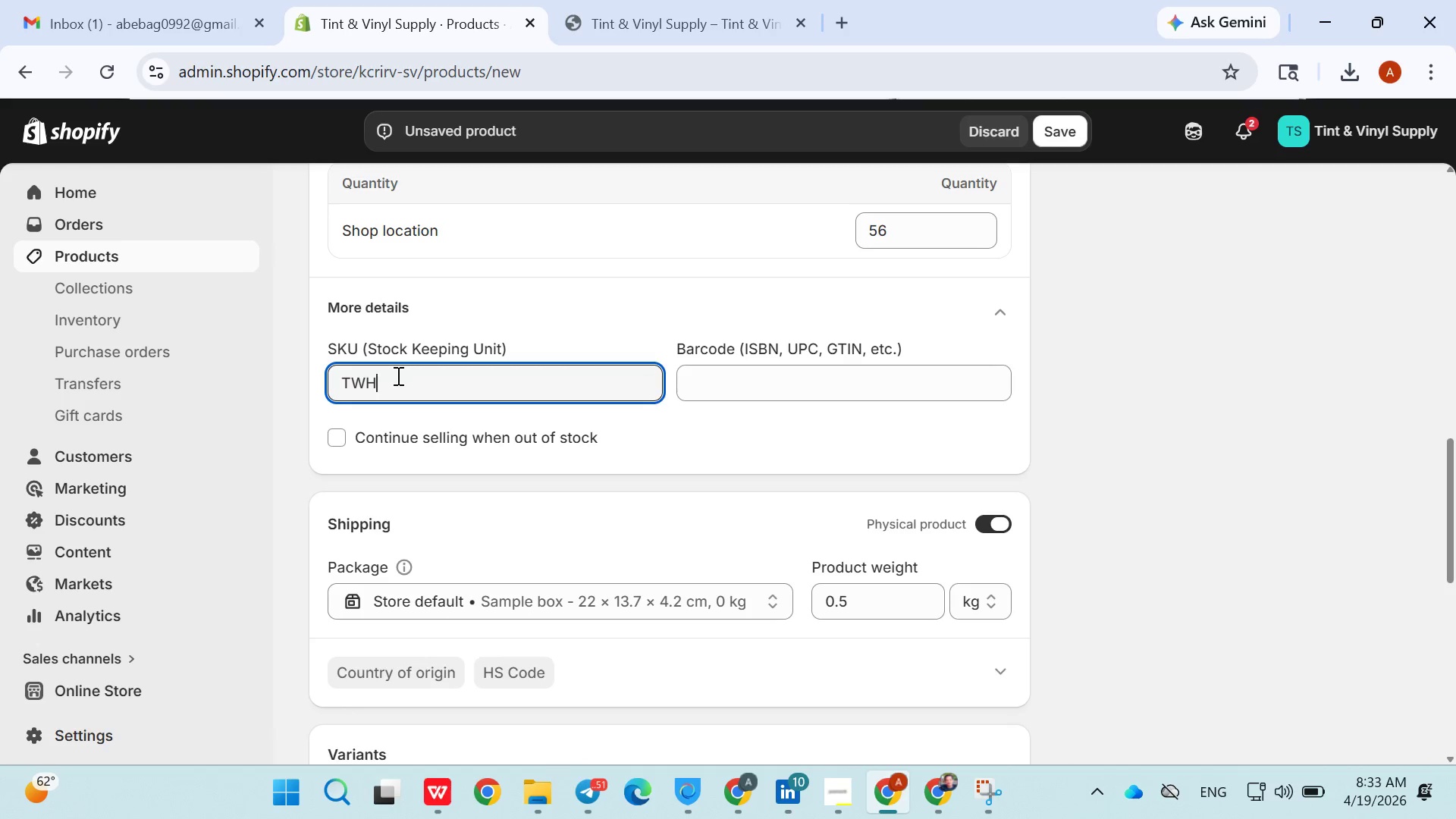 
type(-AP-012)
 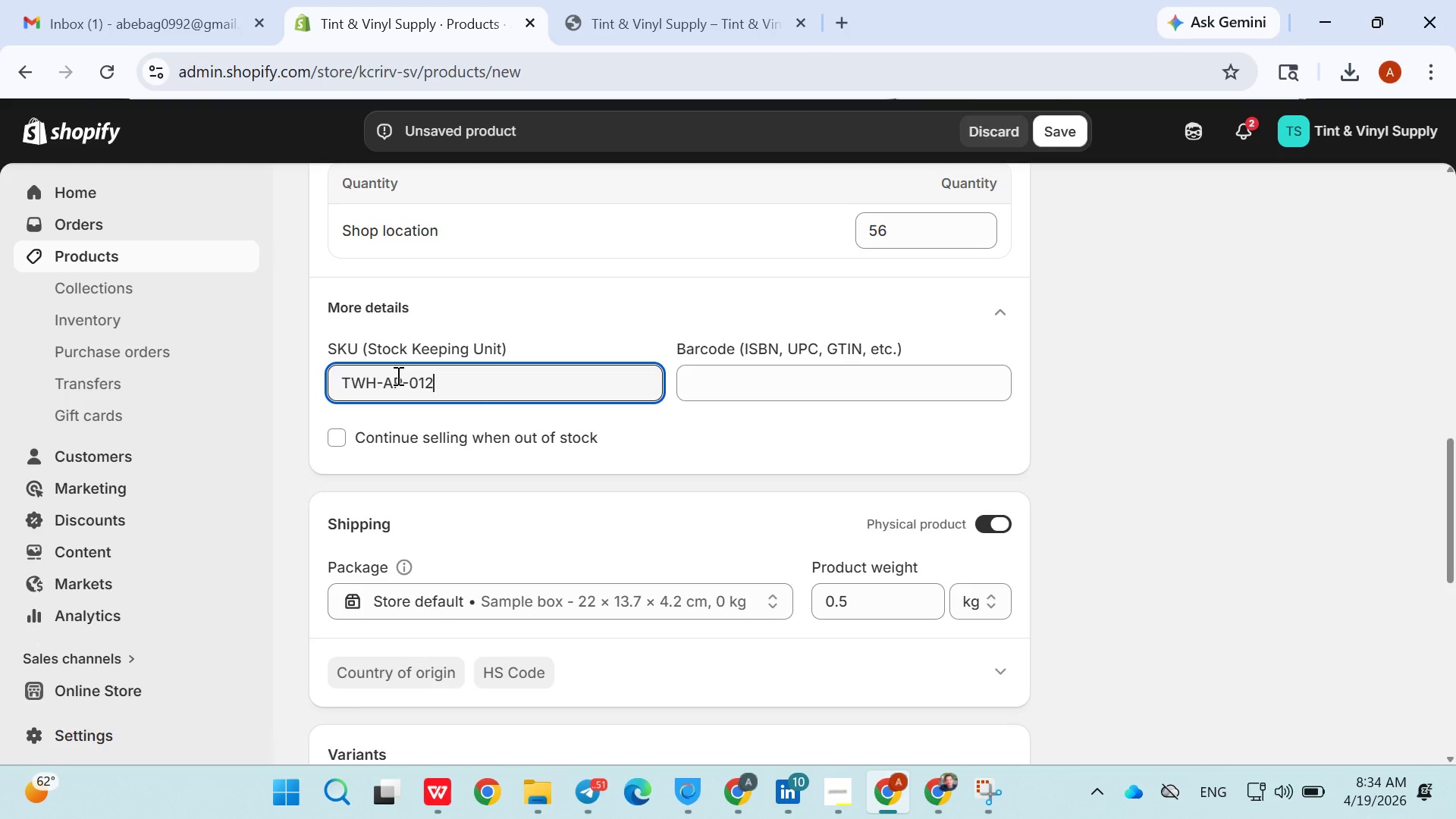 
left_click([515, 466])
 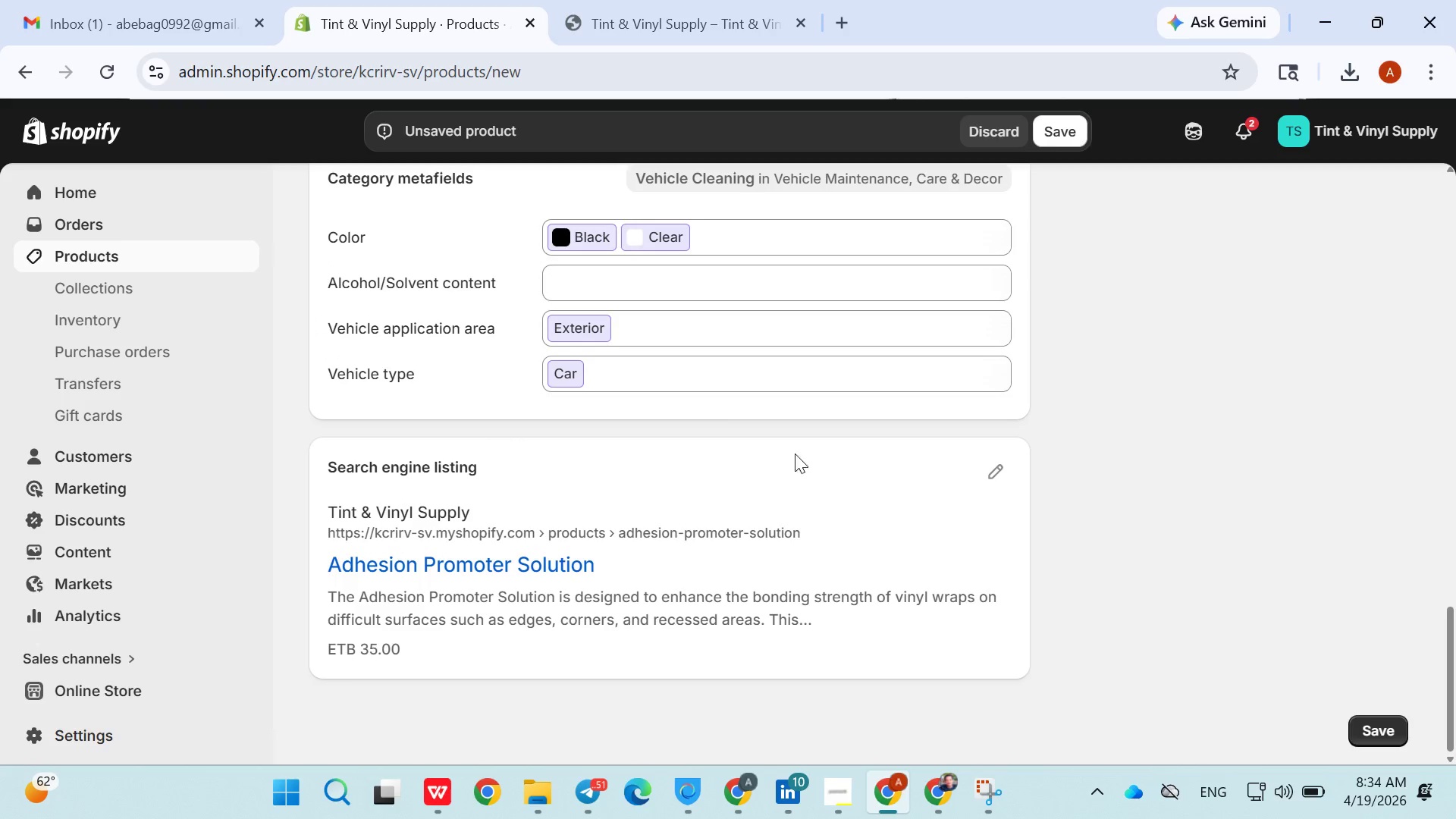 
left_click([991, 483])
 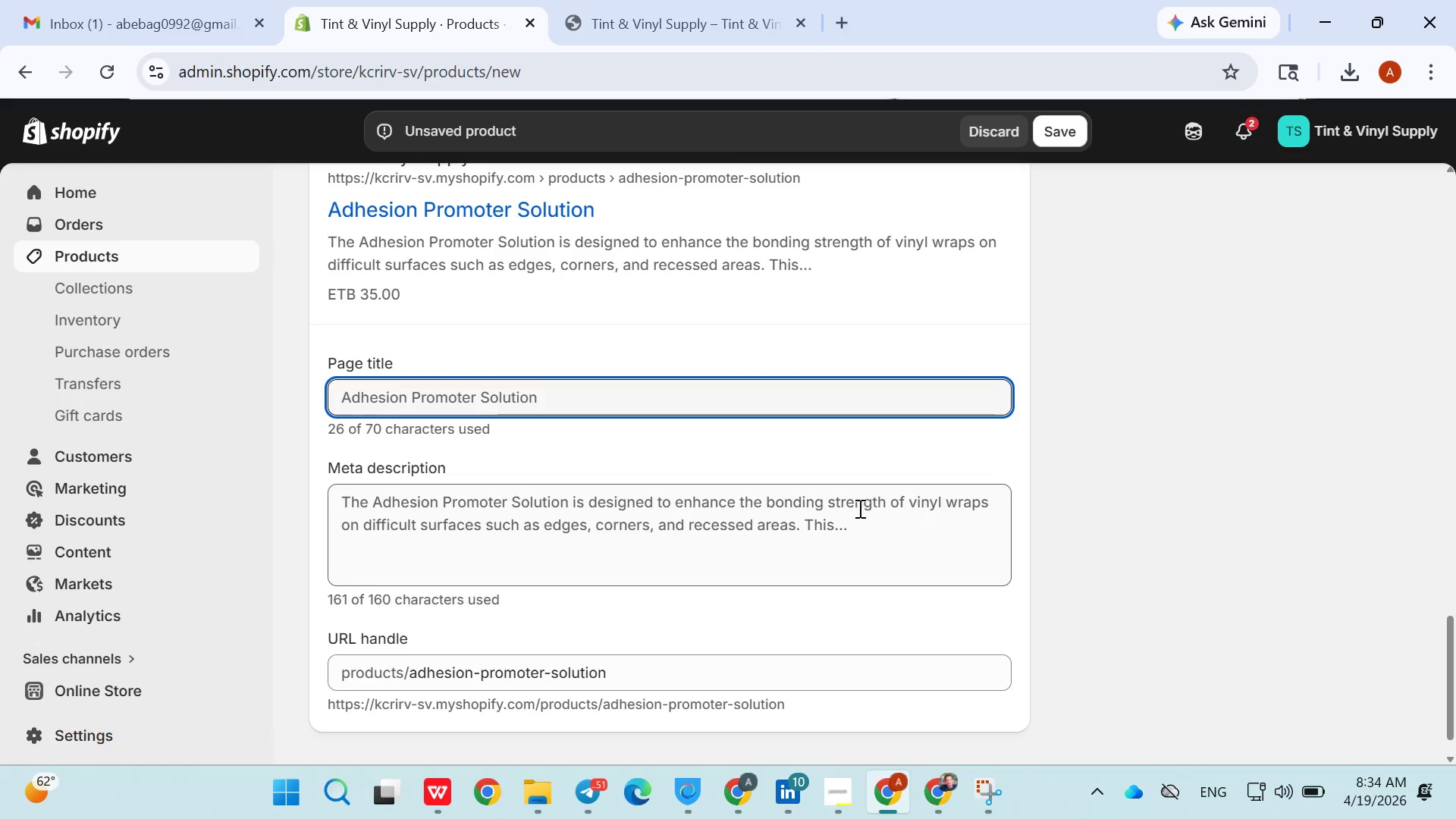 
wait(10.61)
 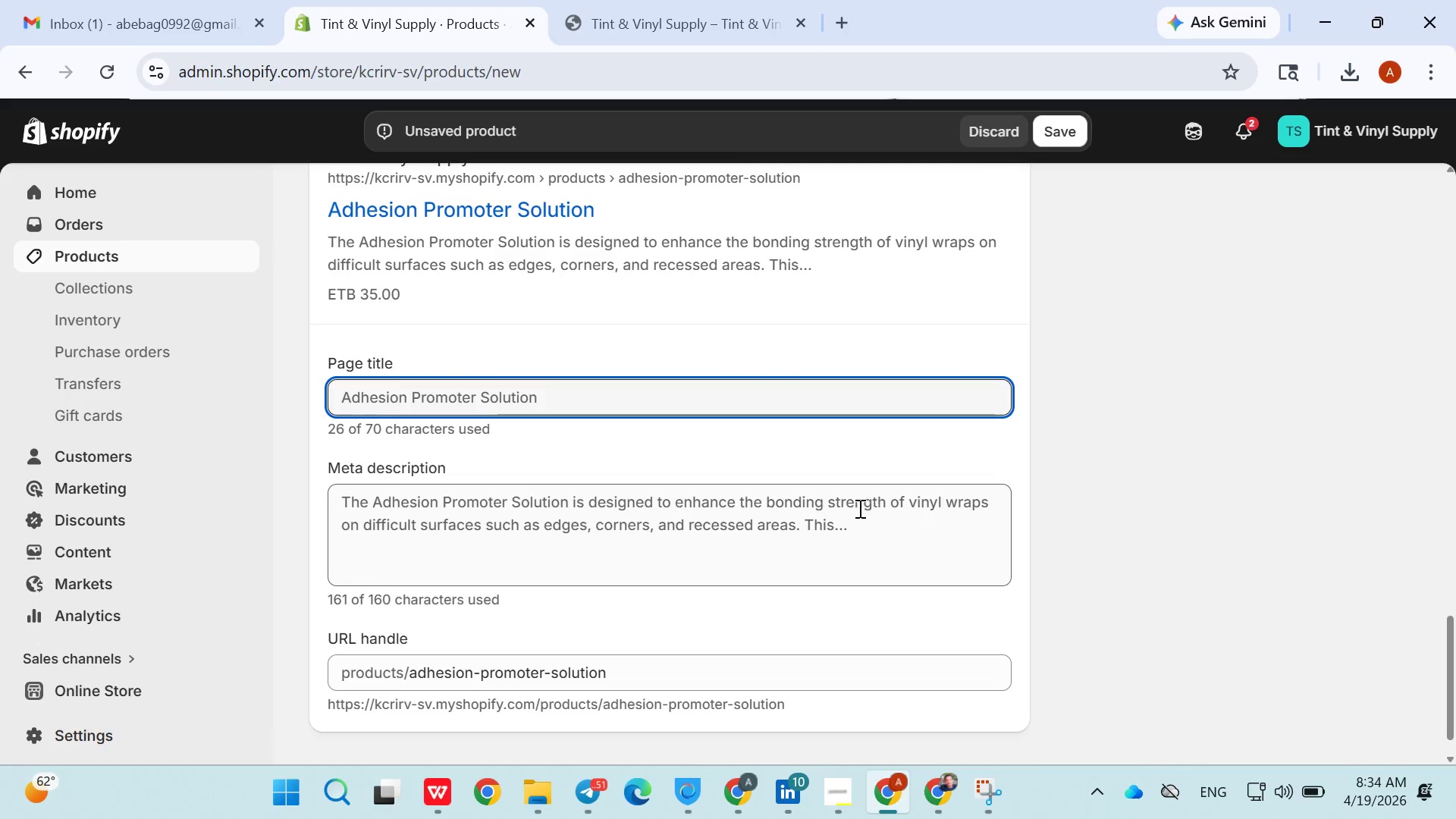 
double_click([509, 391])
 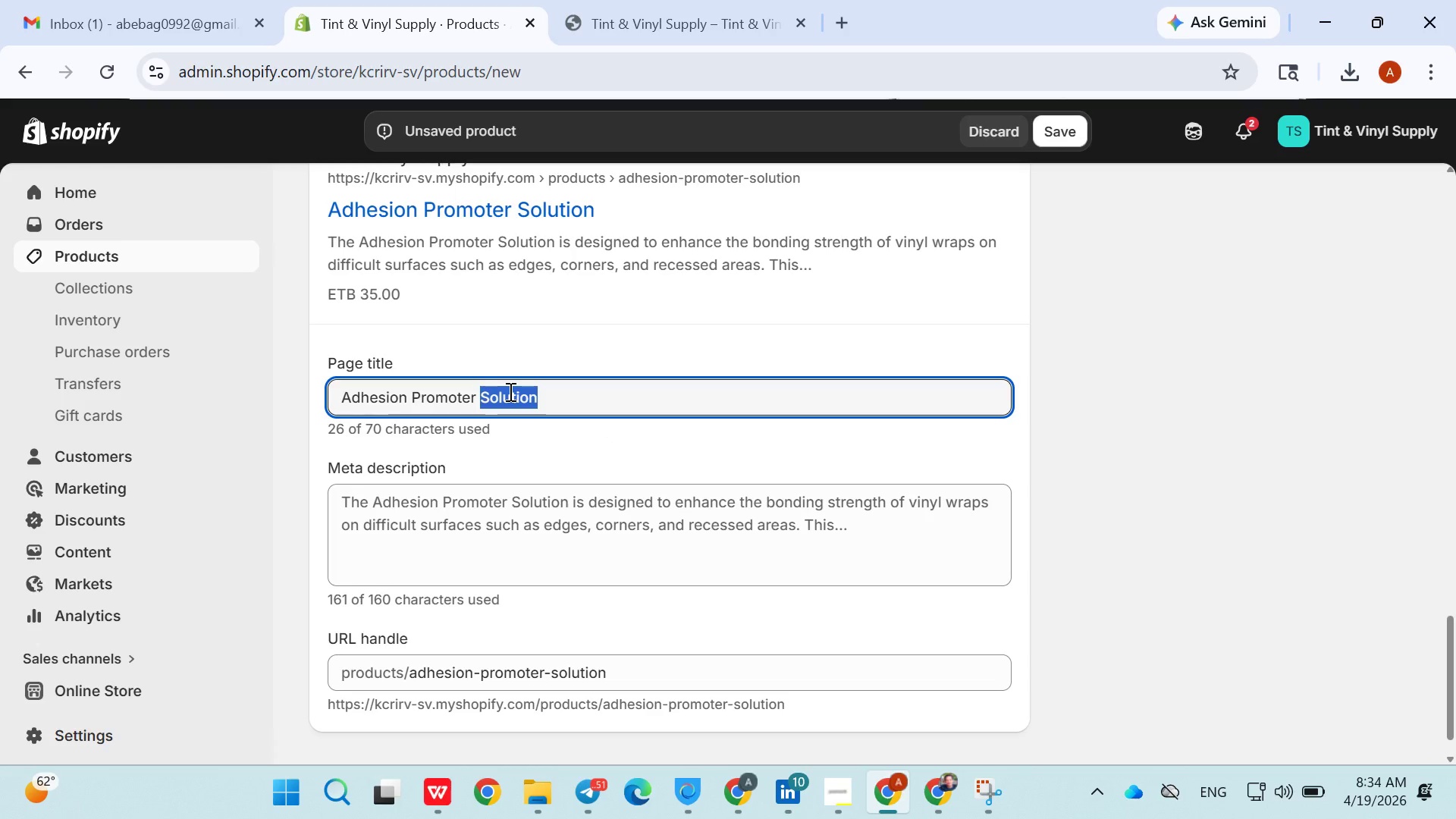 
type(For )
key(Backspace)
key(Backspace)
key(Backspace)
key(Backspace)
type(for Vinyl Wrap [Break] Strong )
 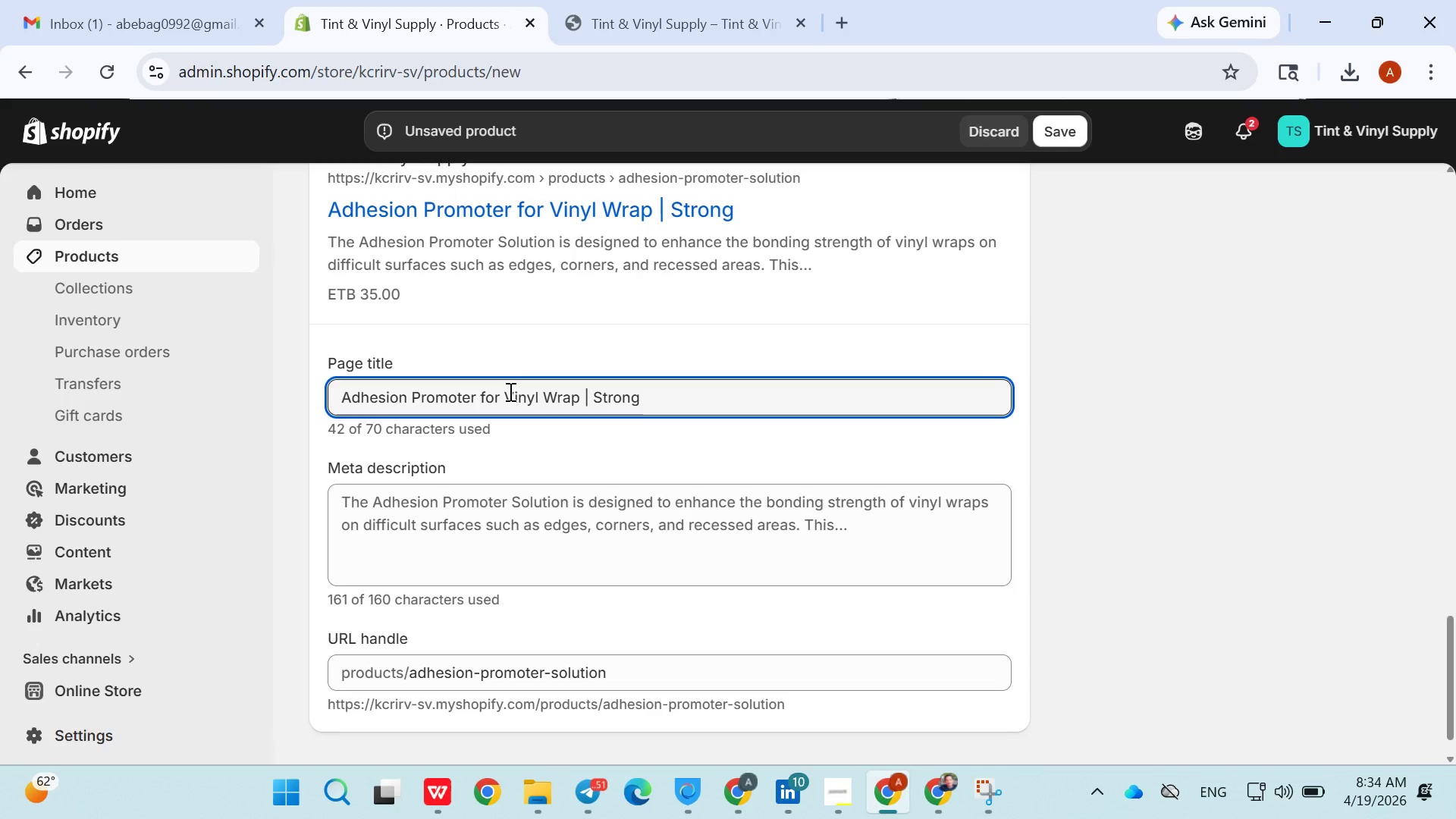 
type(Bond )
 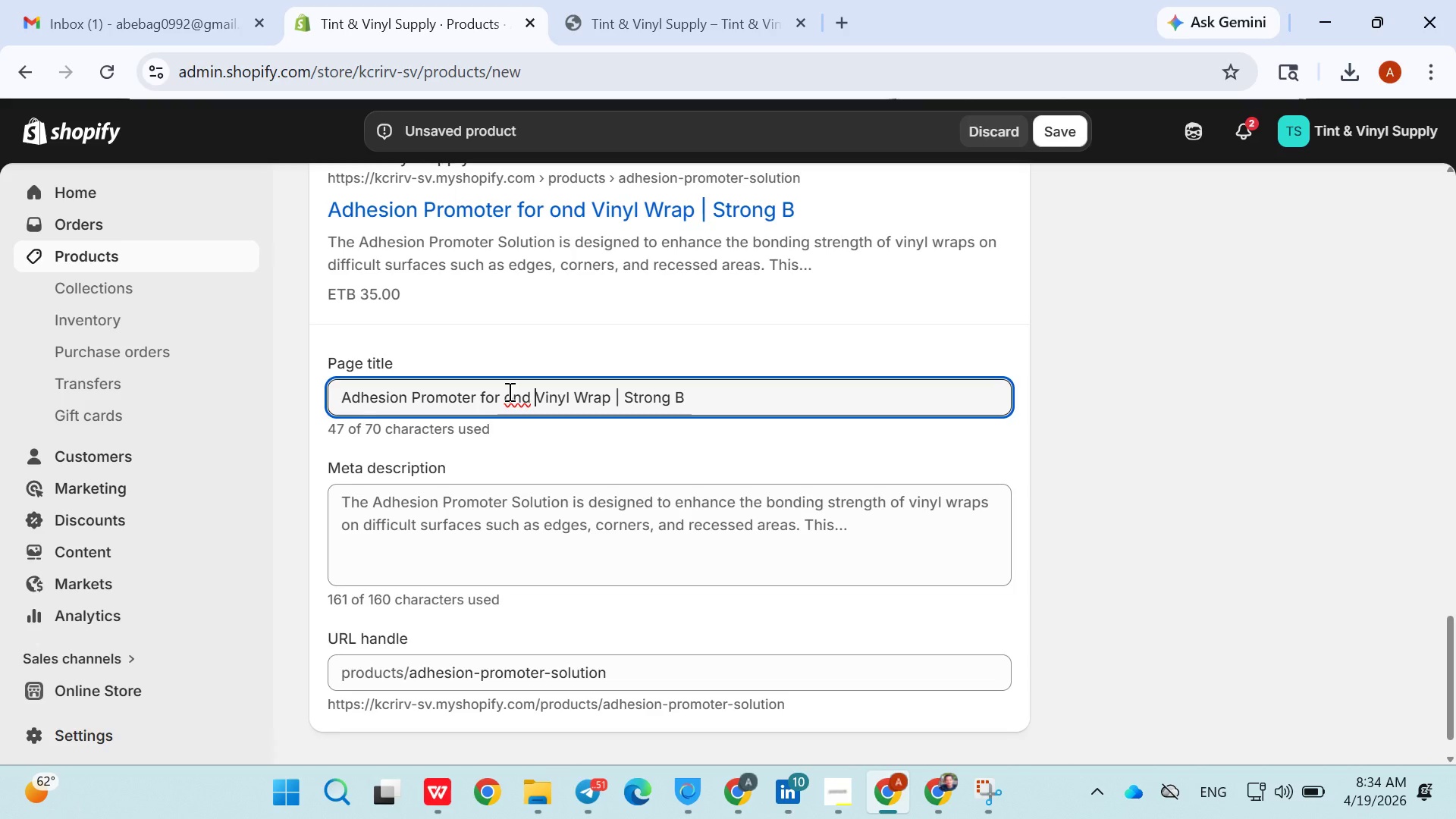 
left_click([508, 391])
 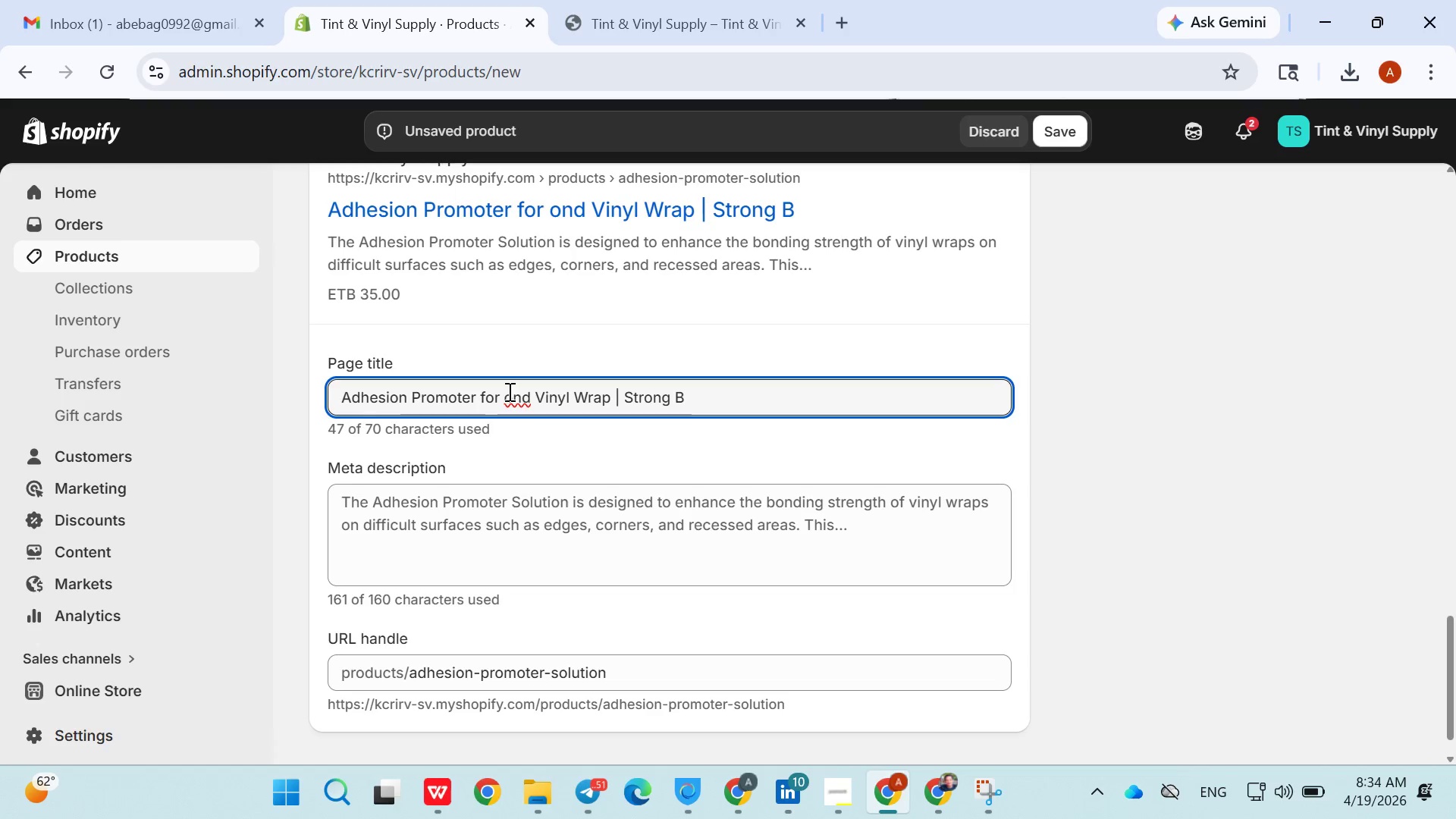 
type(Solution)
 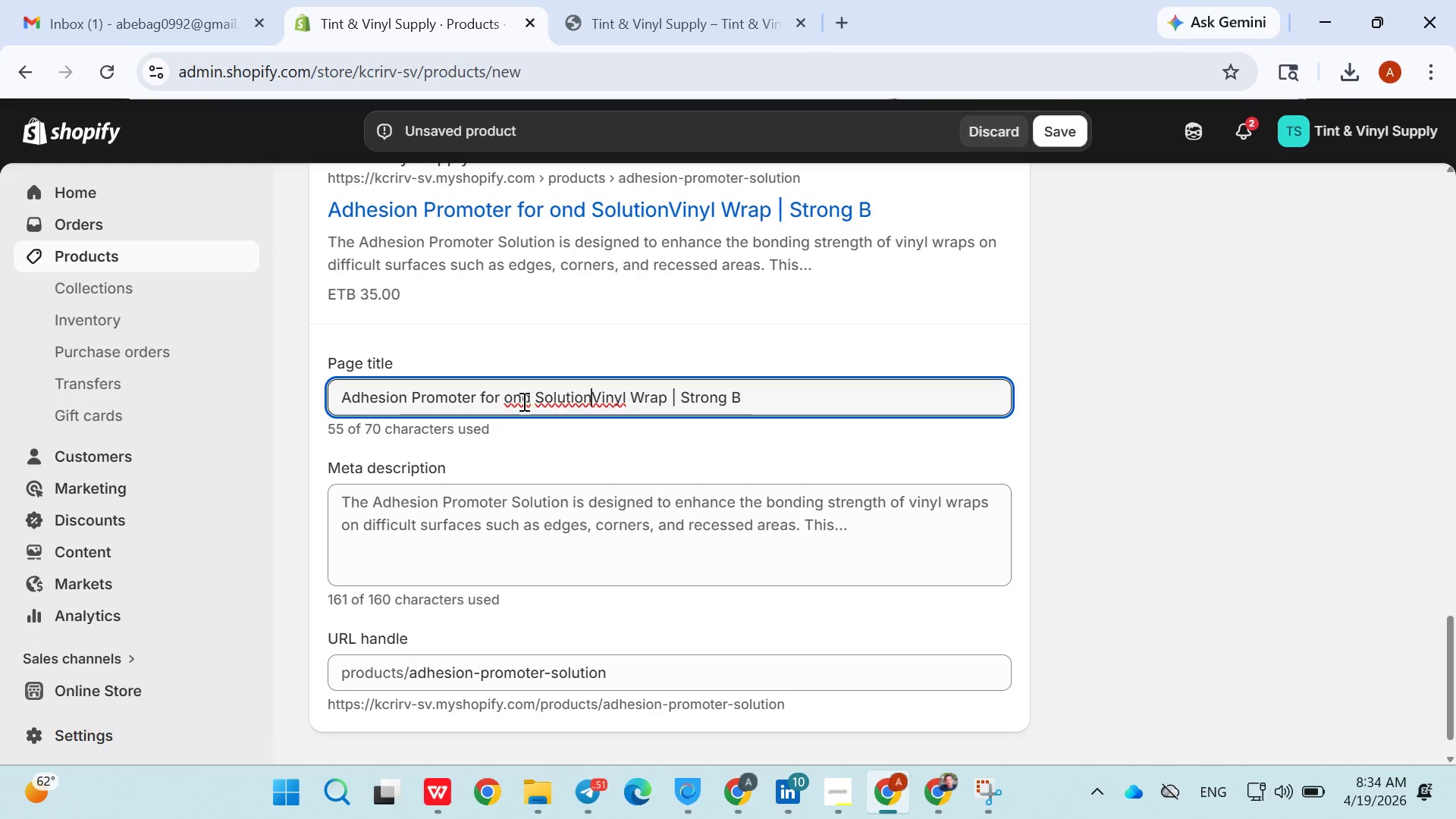 
left_click([515, 401])
 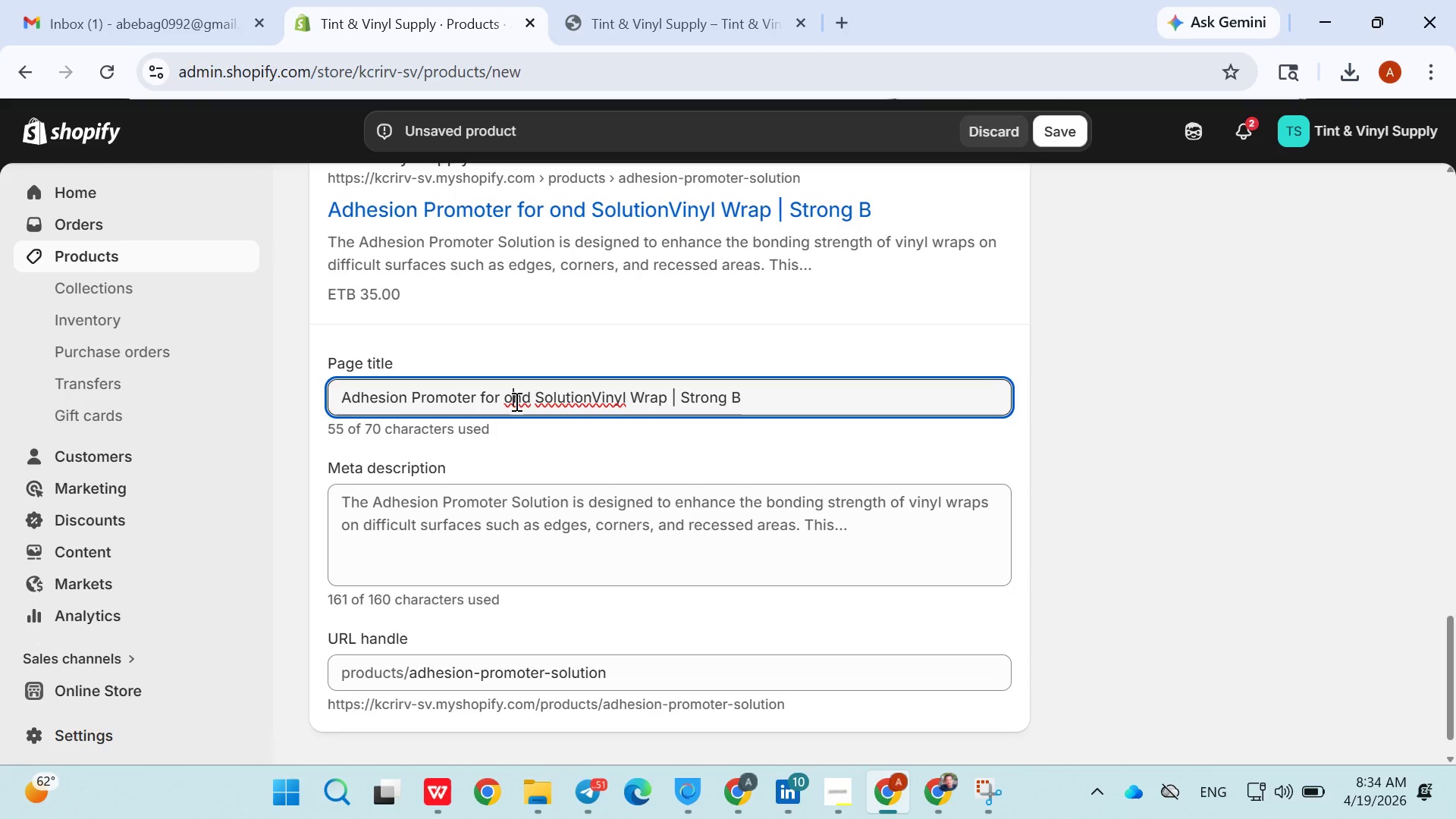 
key(Backspace)
 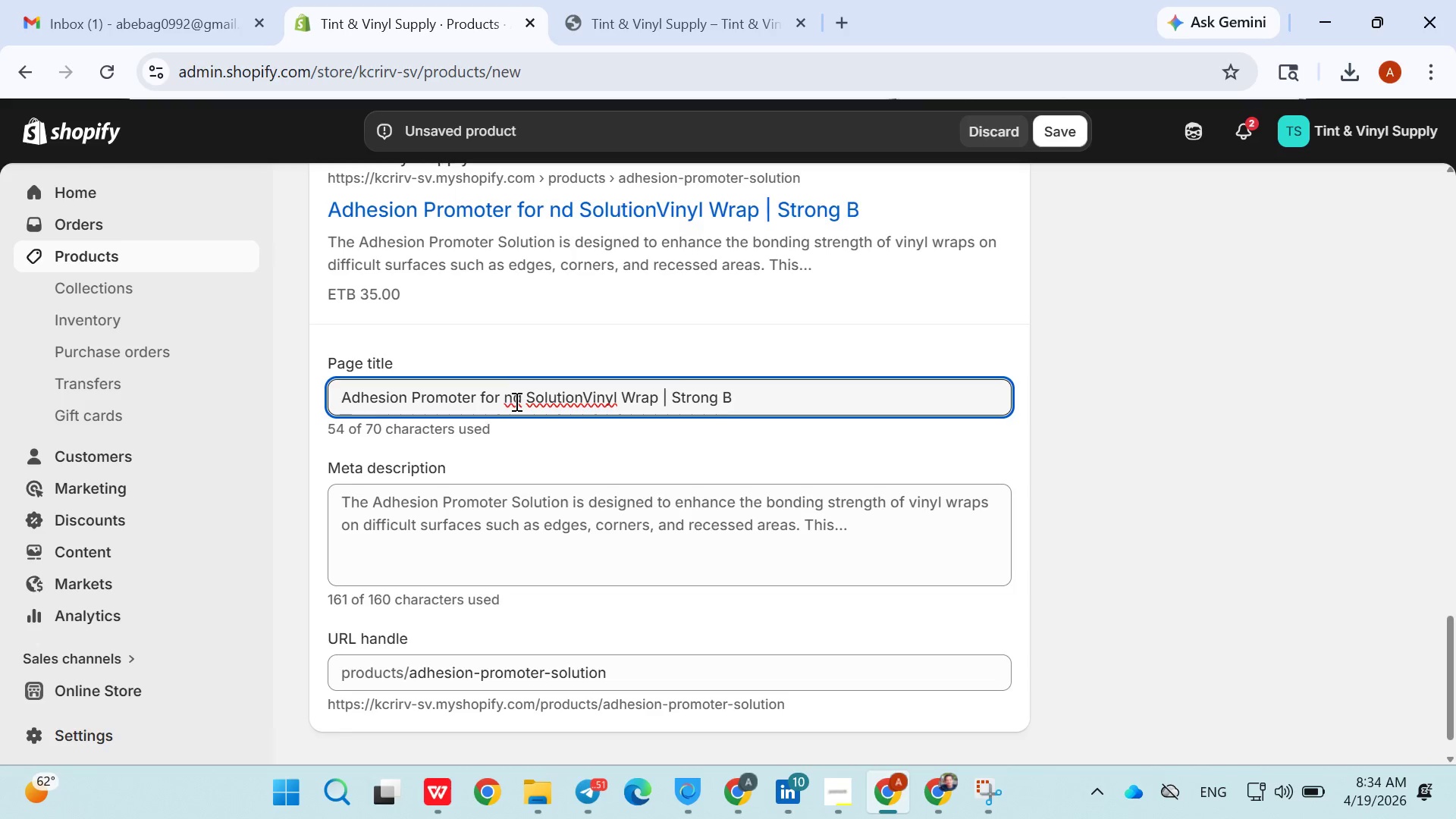 
key(A)
 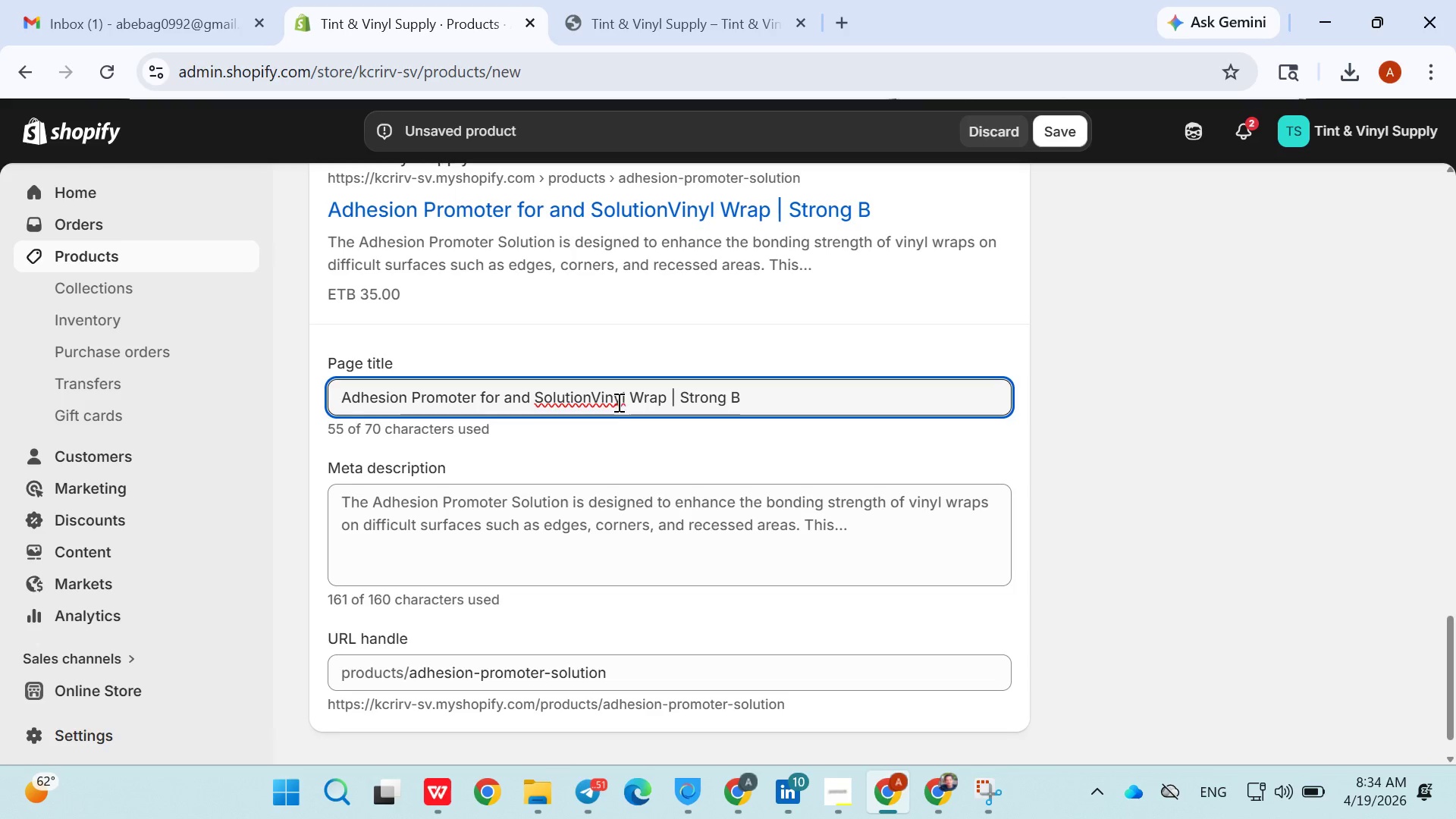 
left_click([594, 400])
 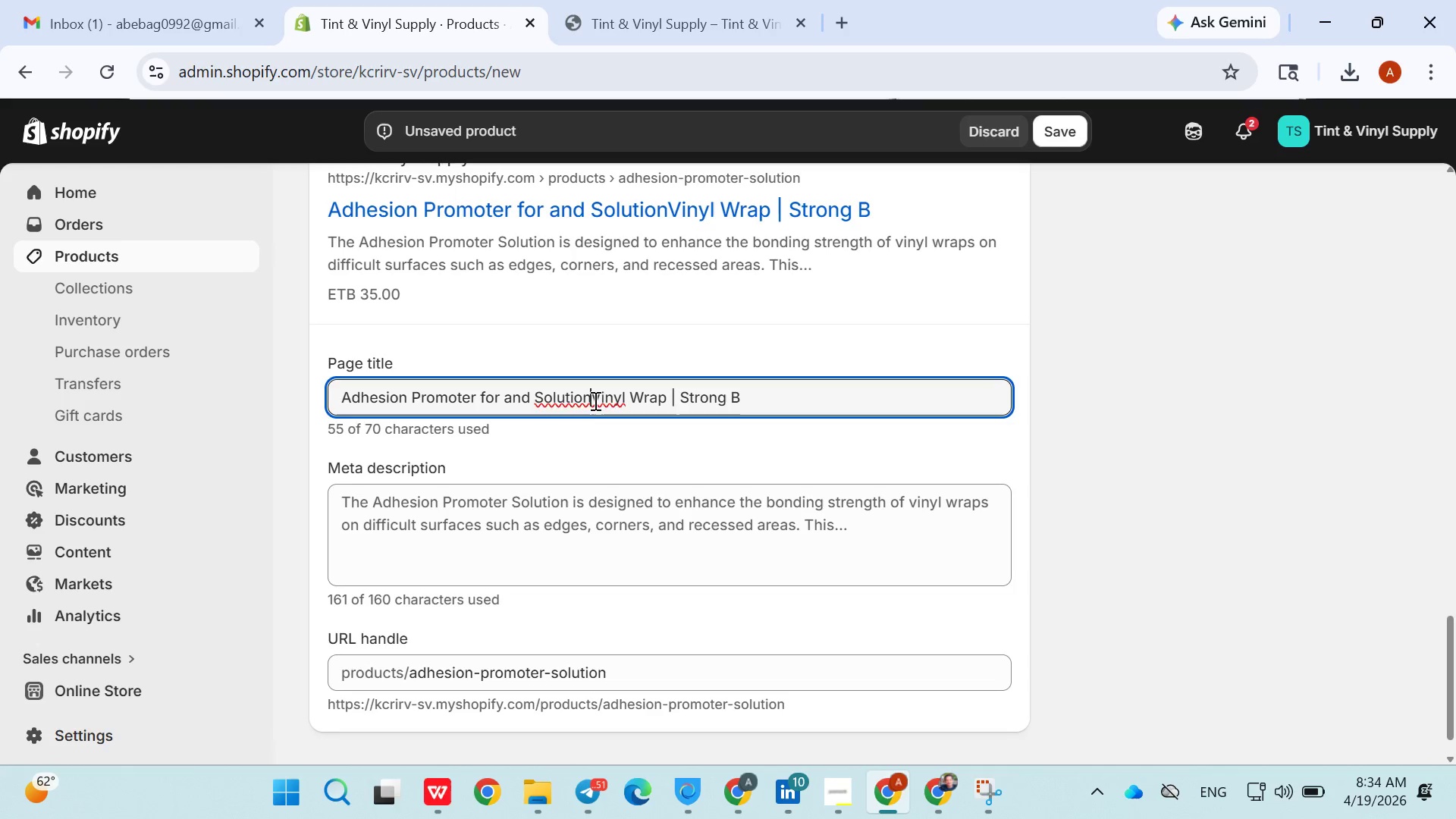 
key(Space)
 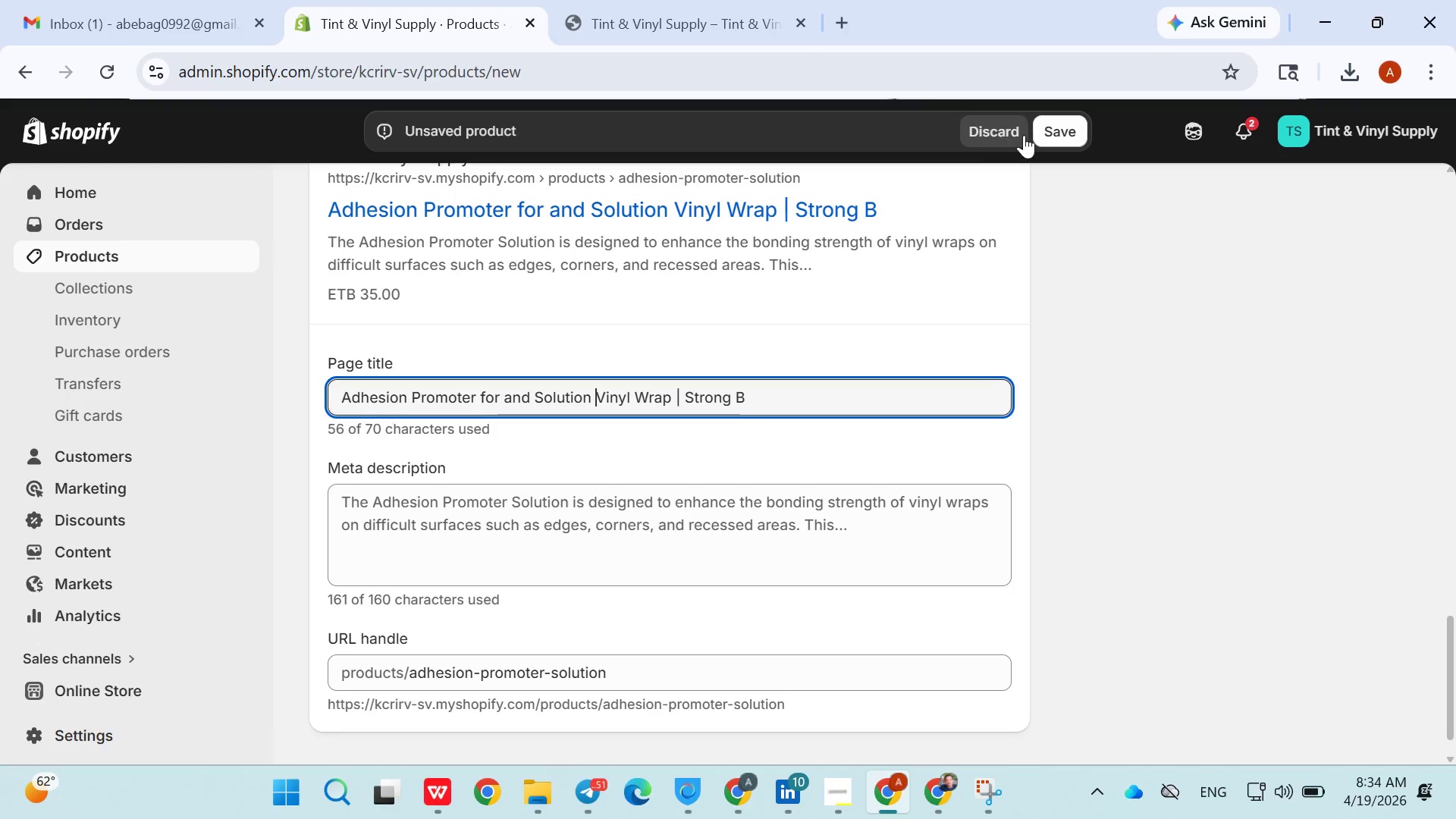 
left_click_drag(start_coordinate=[1020, 196], to_coordinate=[931, 449])
 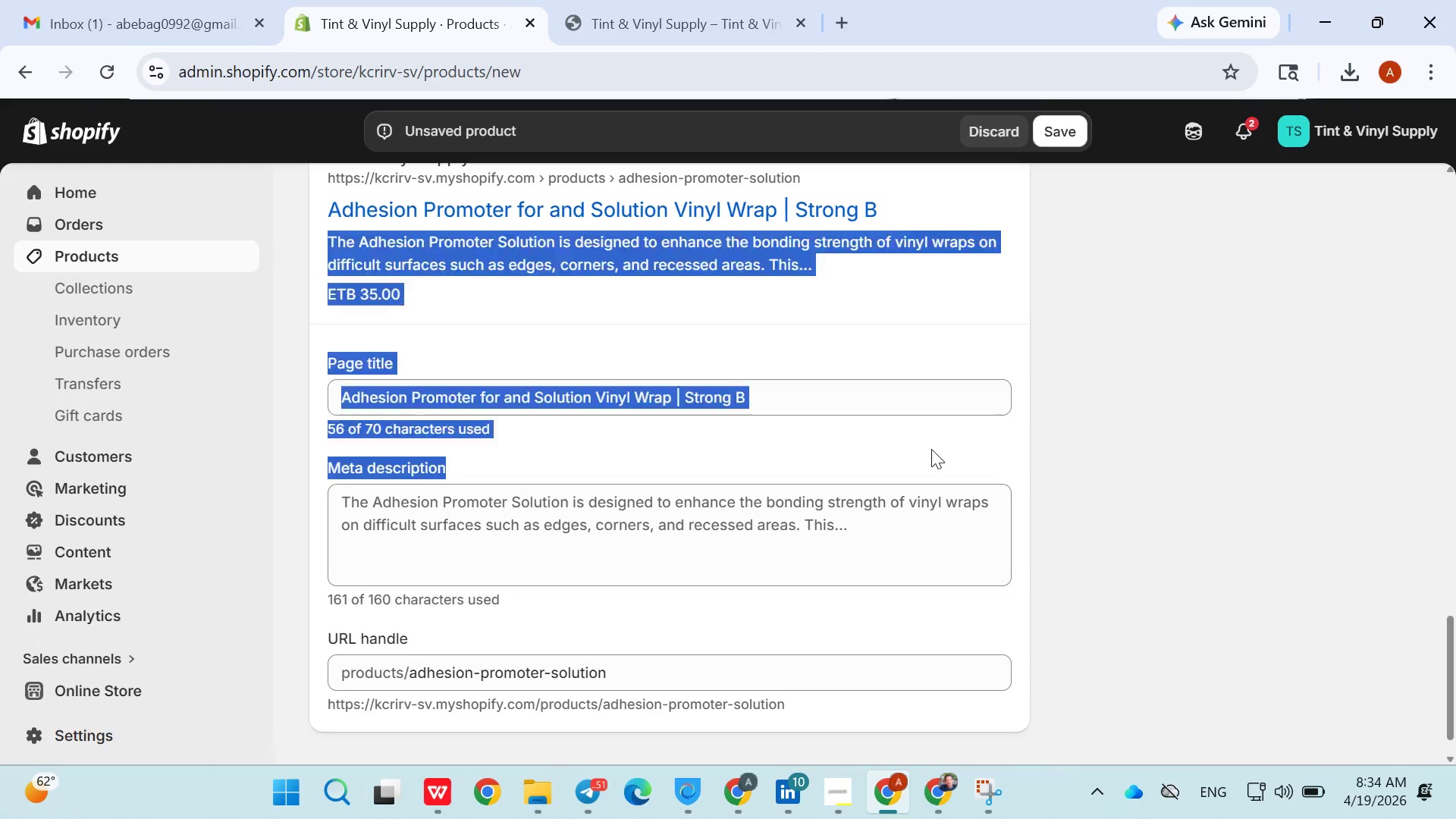 
double_click([931, 449])
 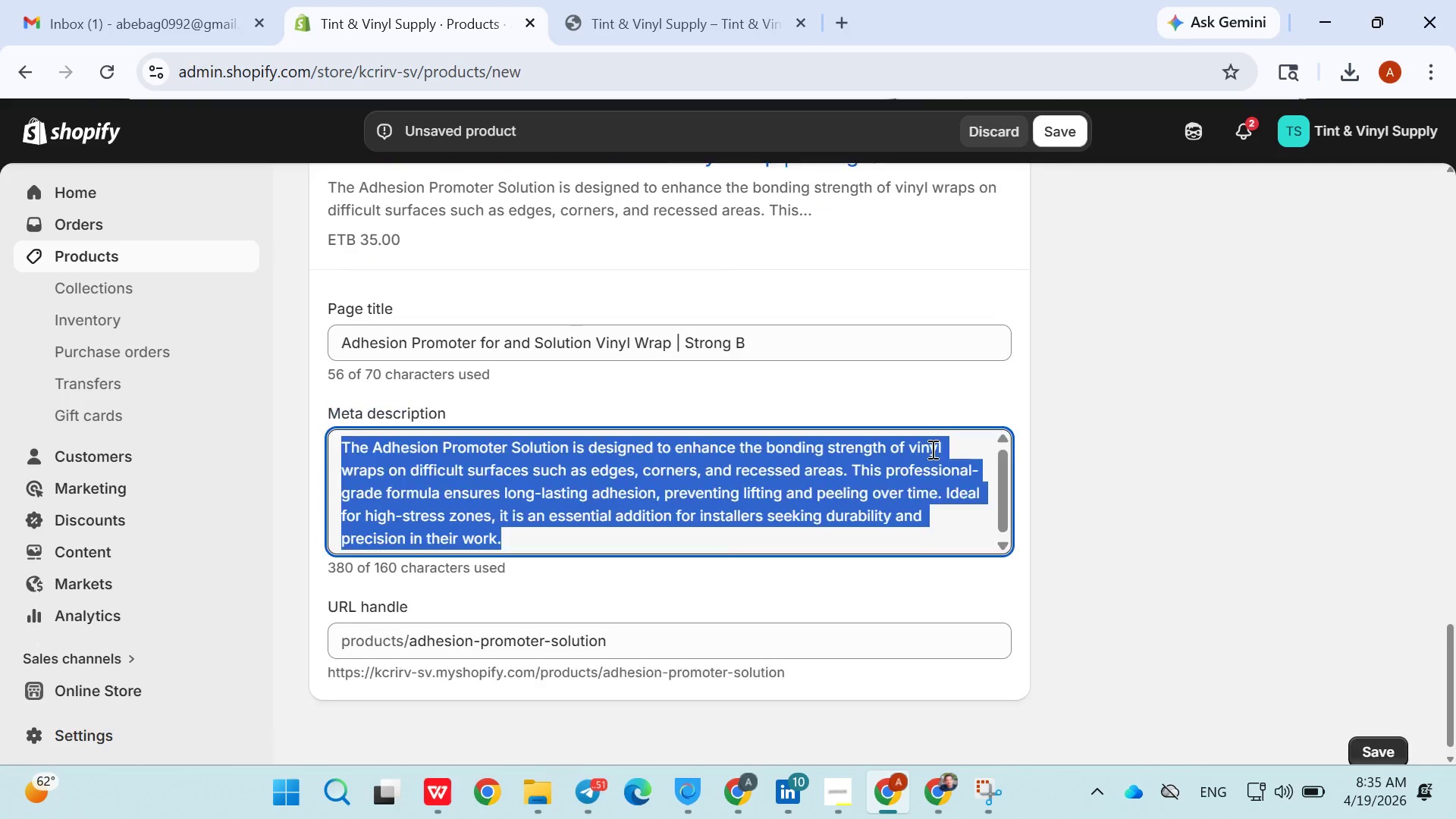 
triple_click([931, 449])
 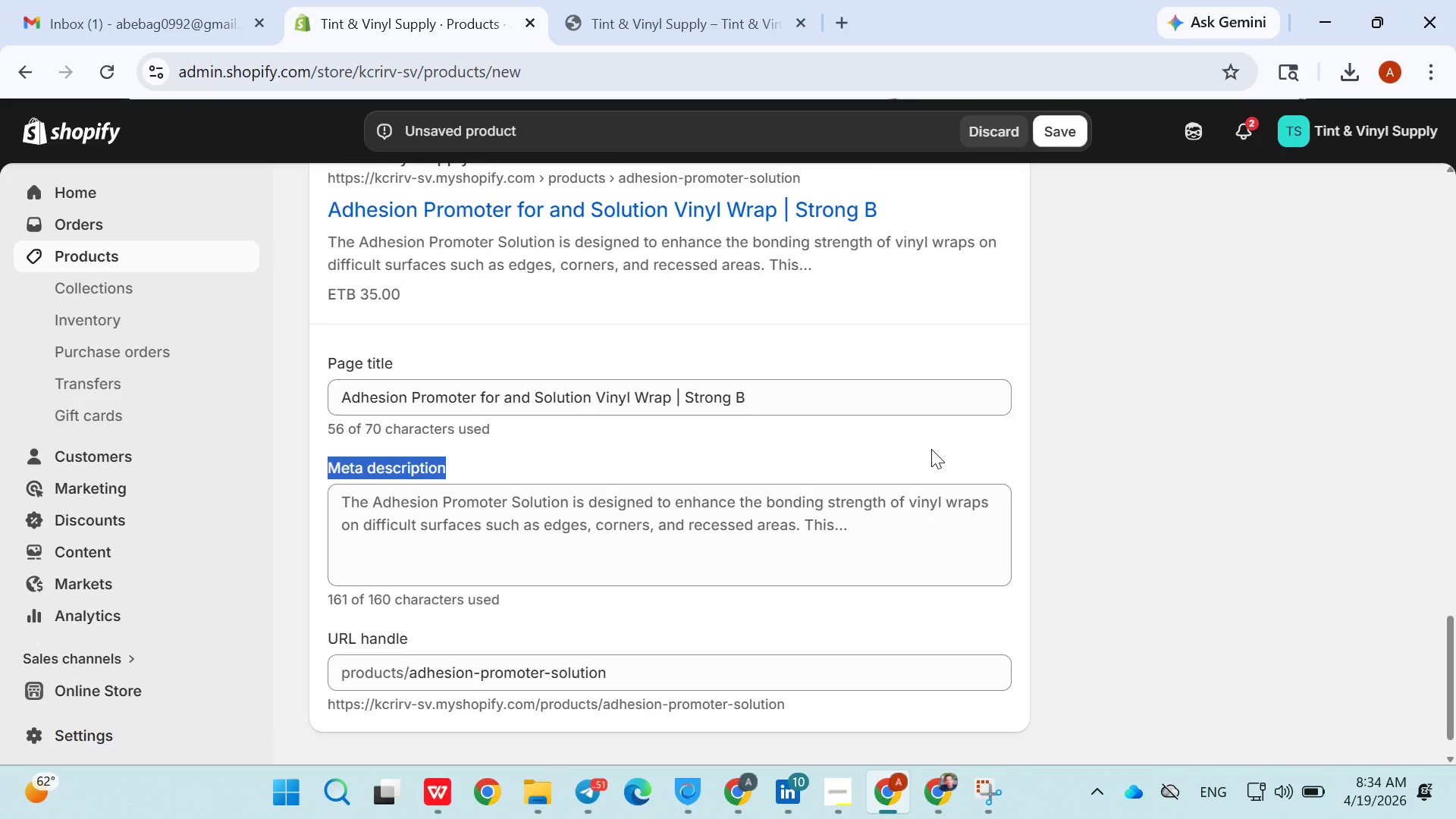 
triple_click([931, 449])
 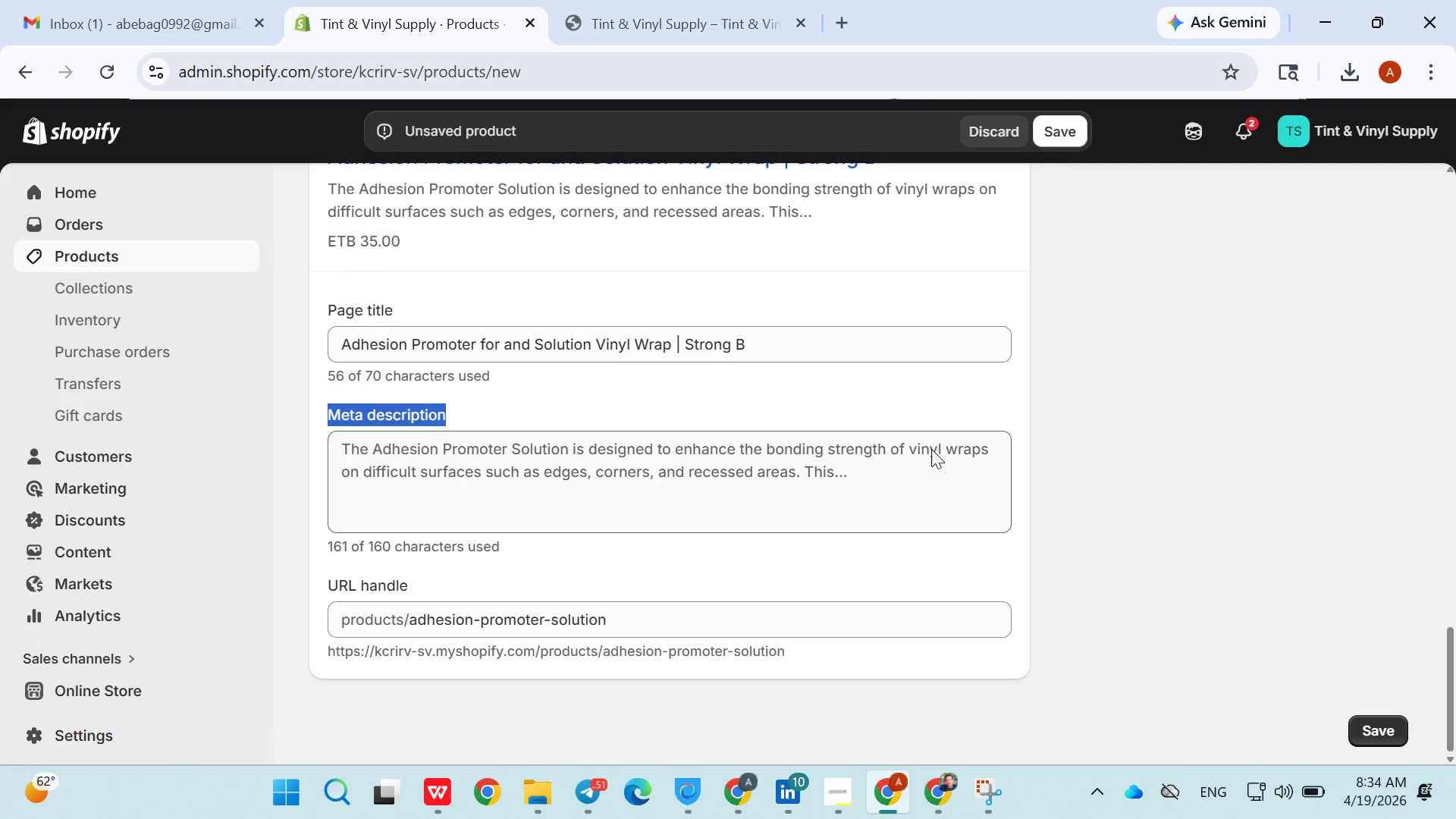 
triple_click([931, 449])
 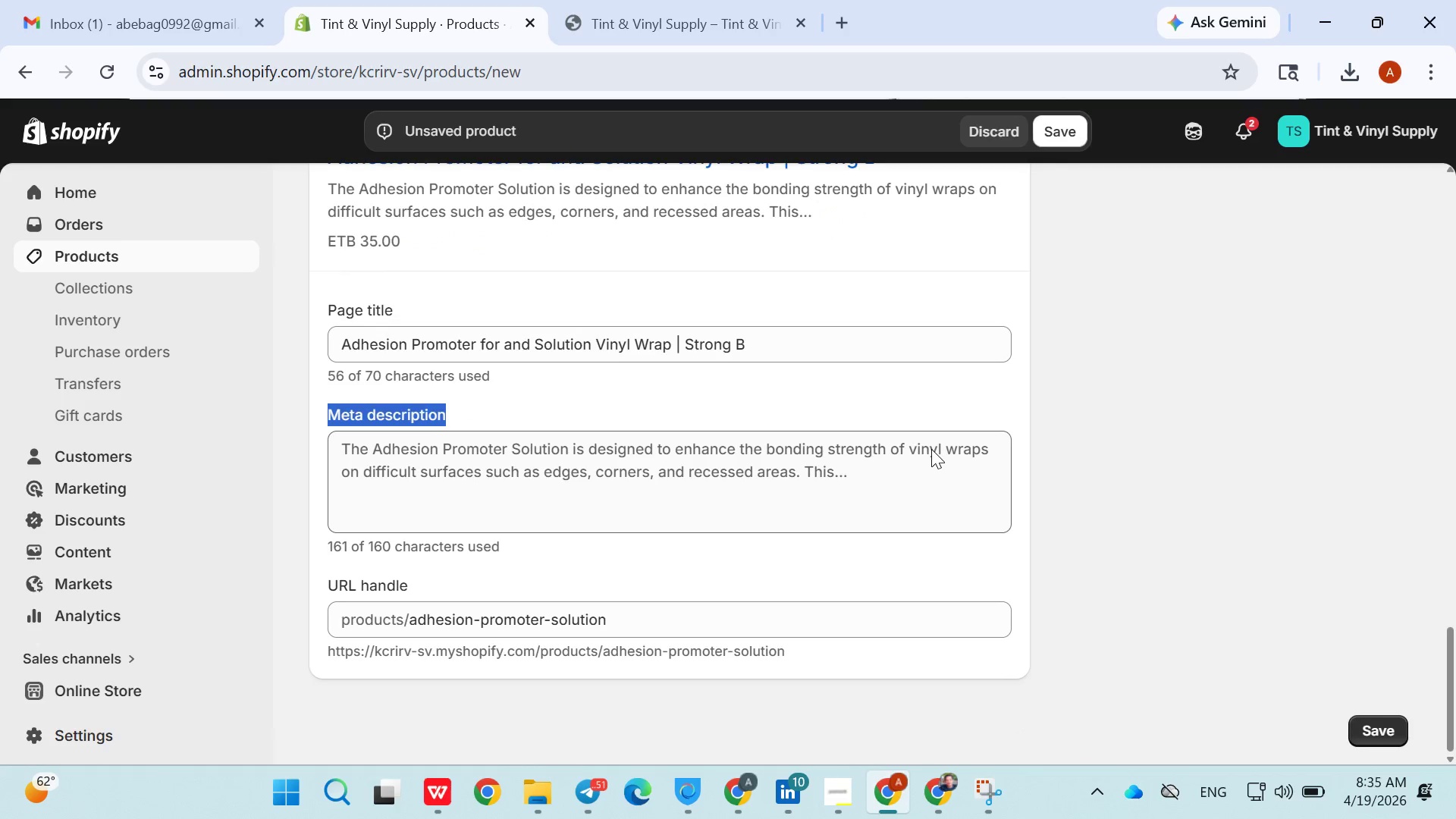 
triple_click([931, 449])
 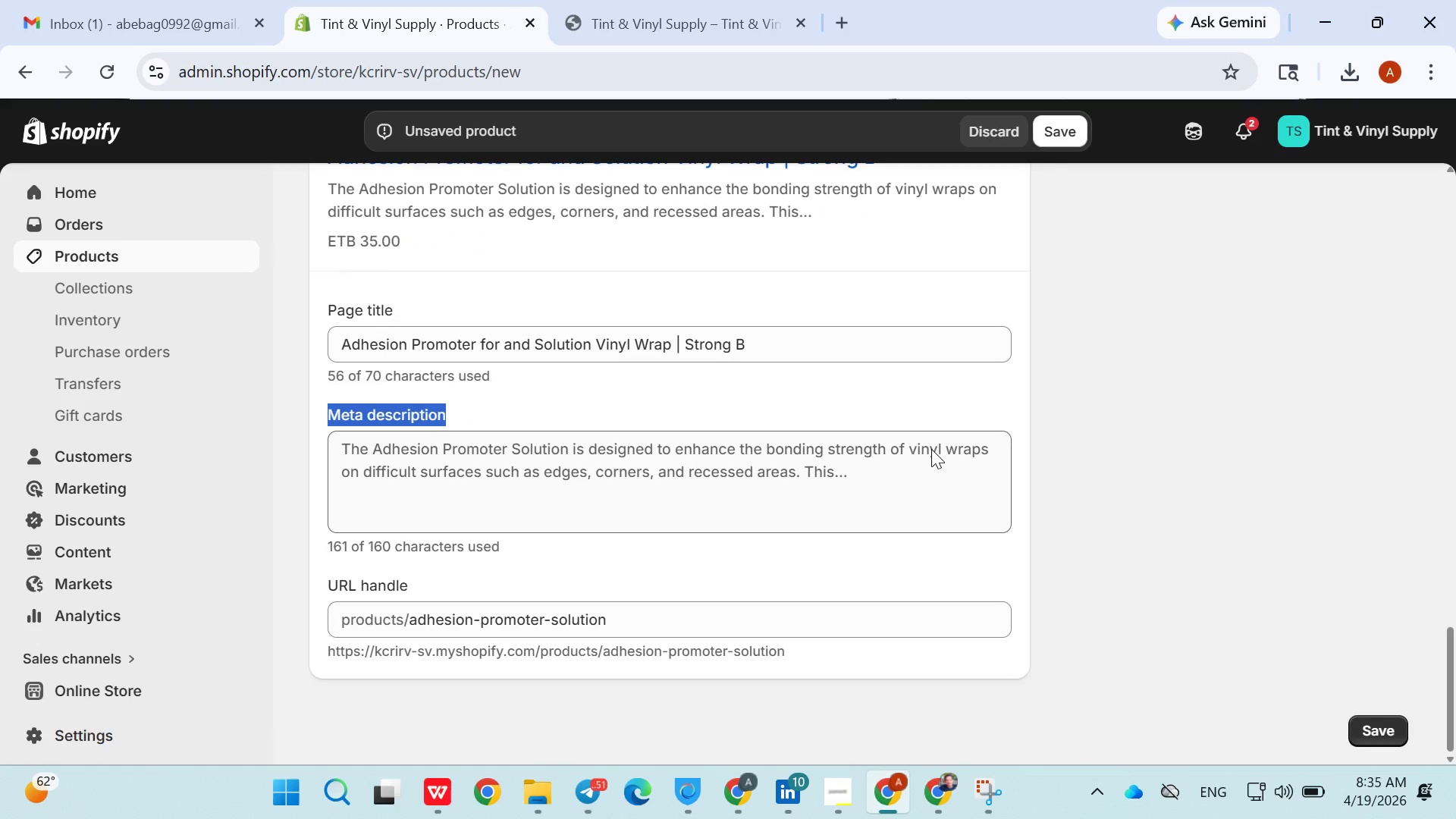 
triple_click([931, 449])
 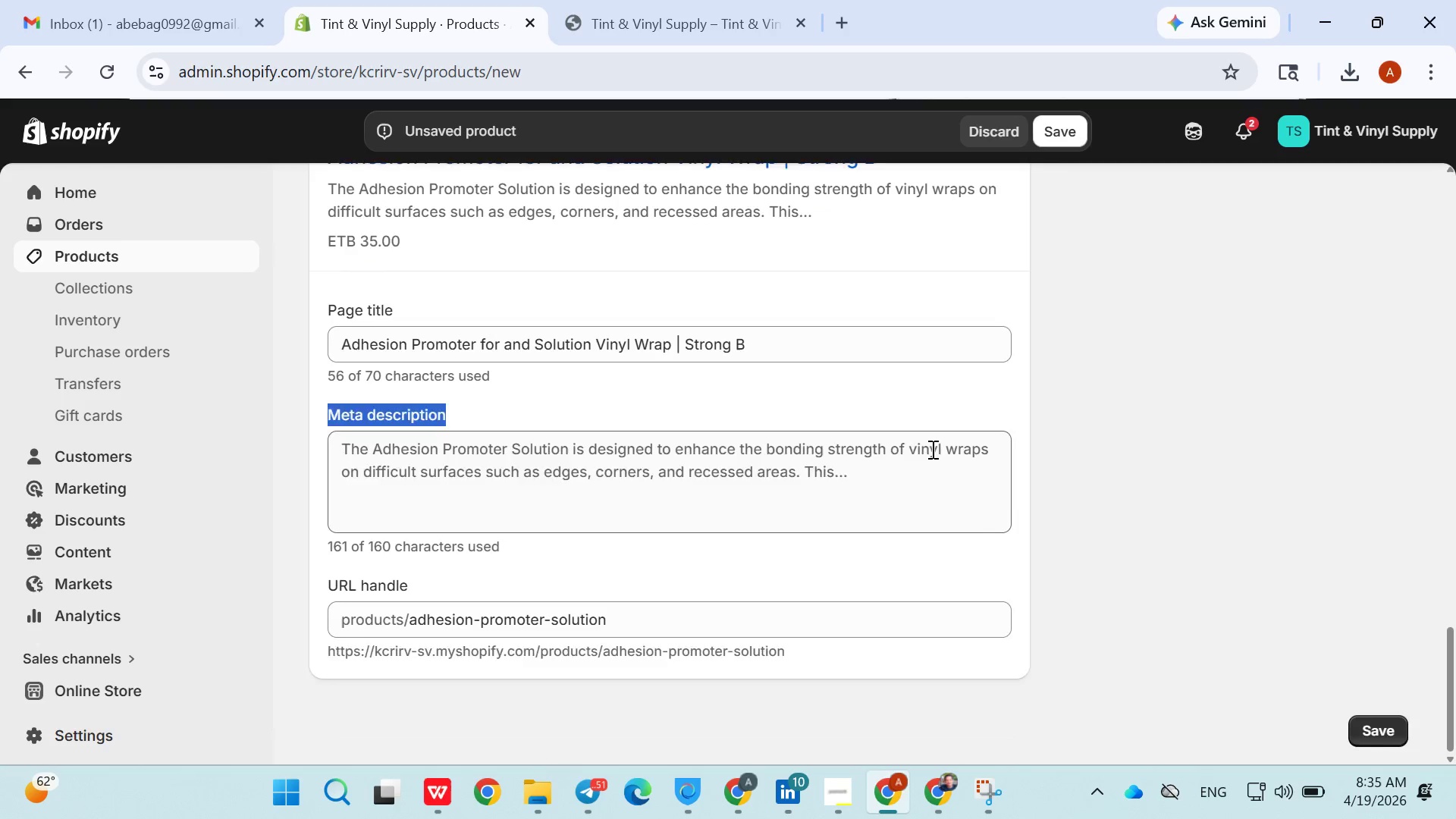 
triple_click([931, 449])
 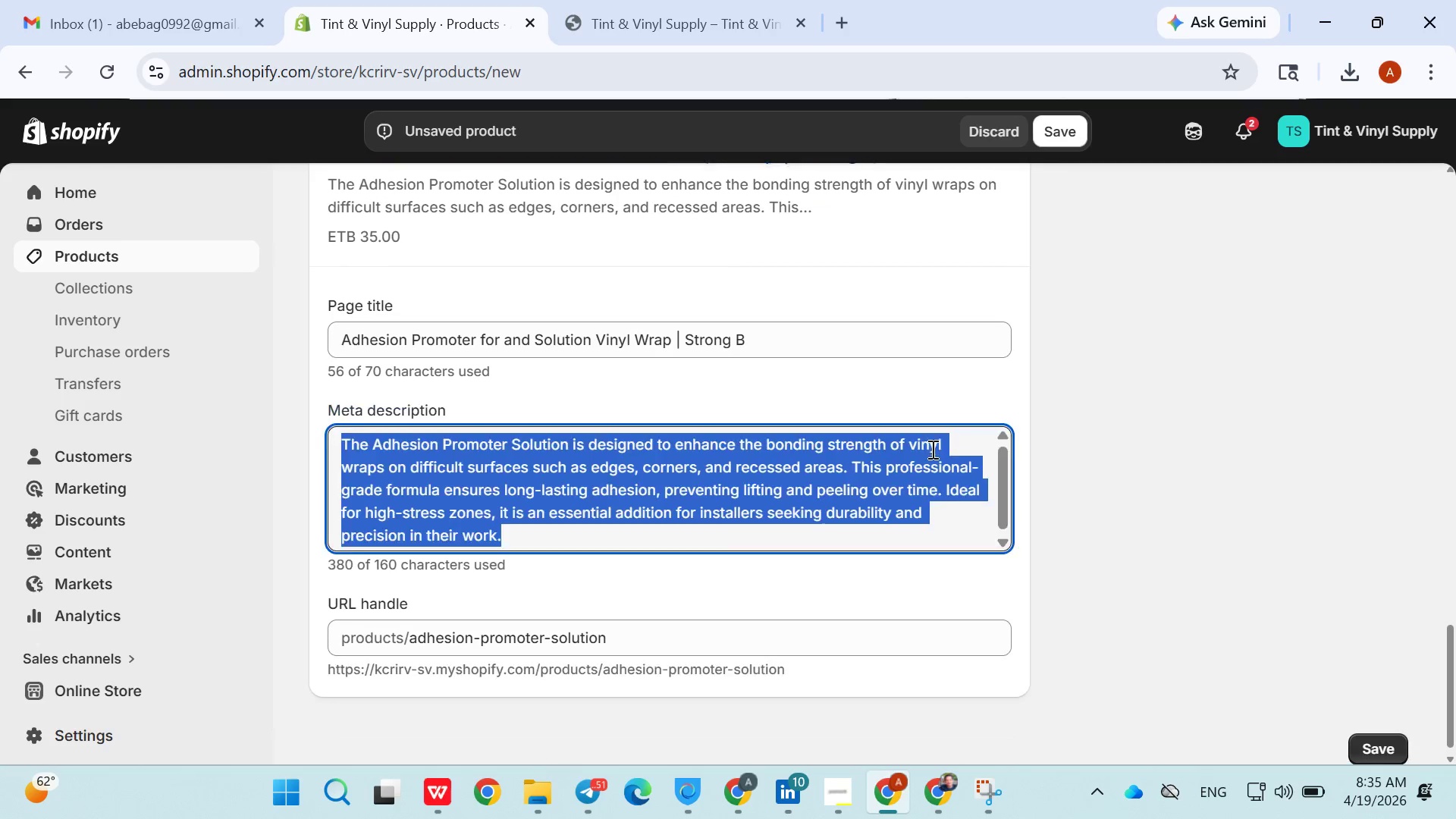 
triple_click([931, 449])
 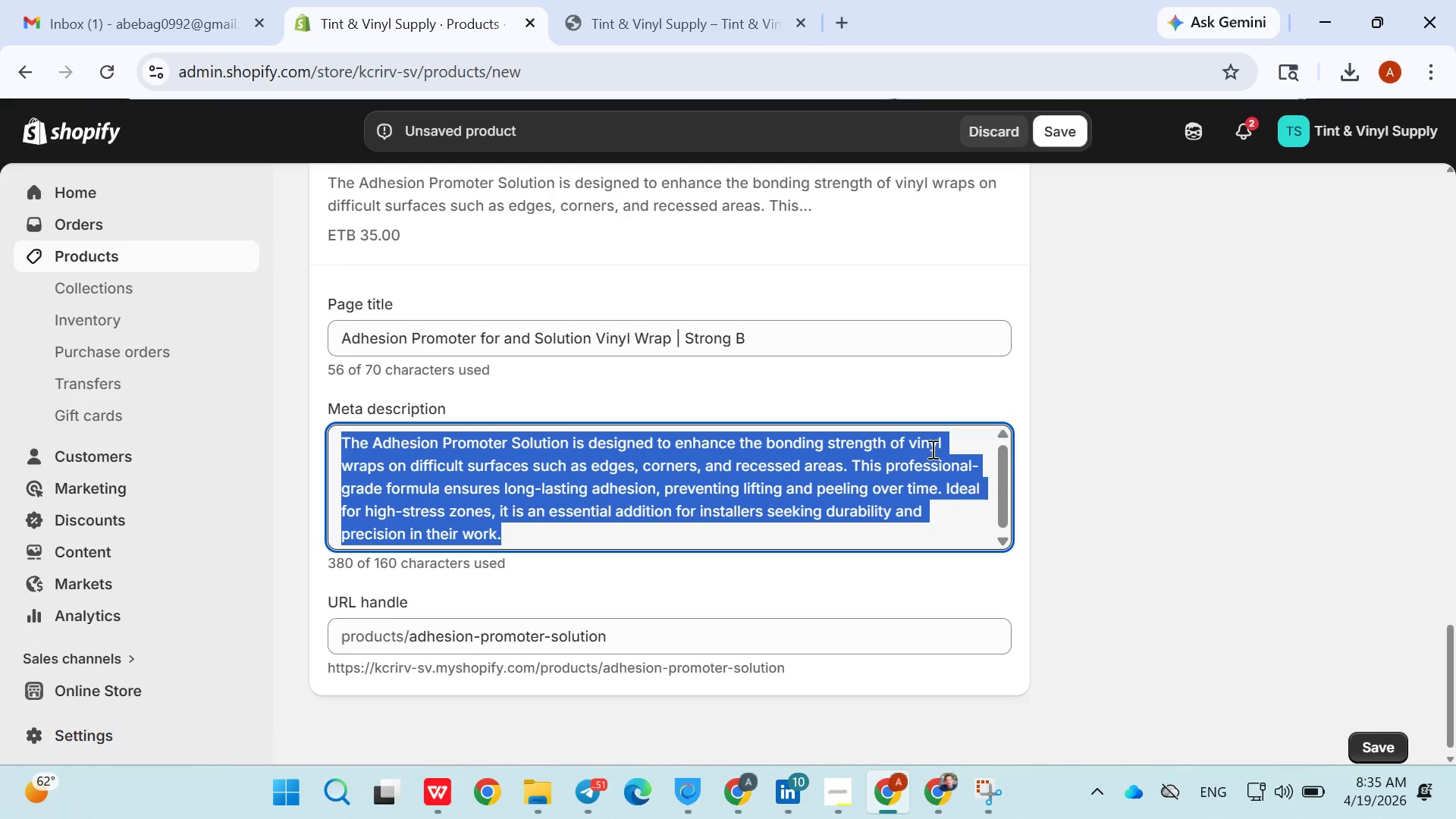 
triple_click([931, 449])
 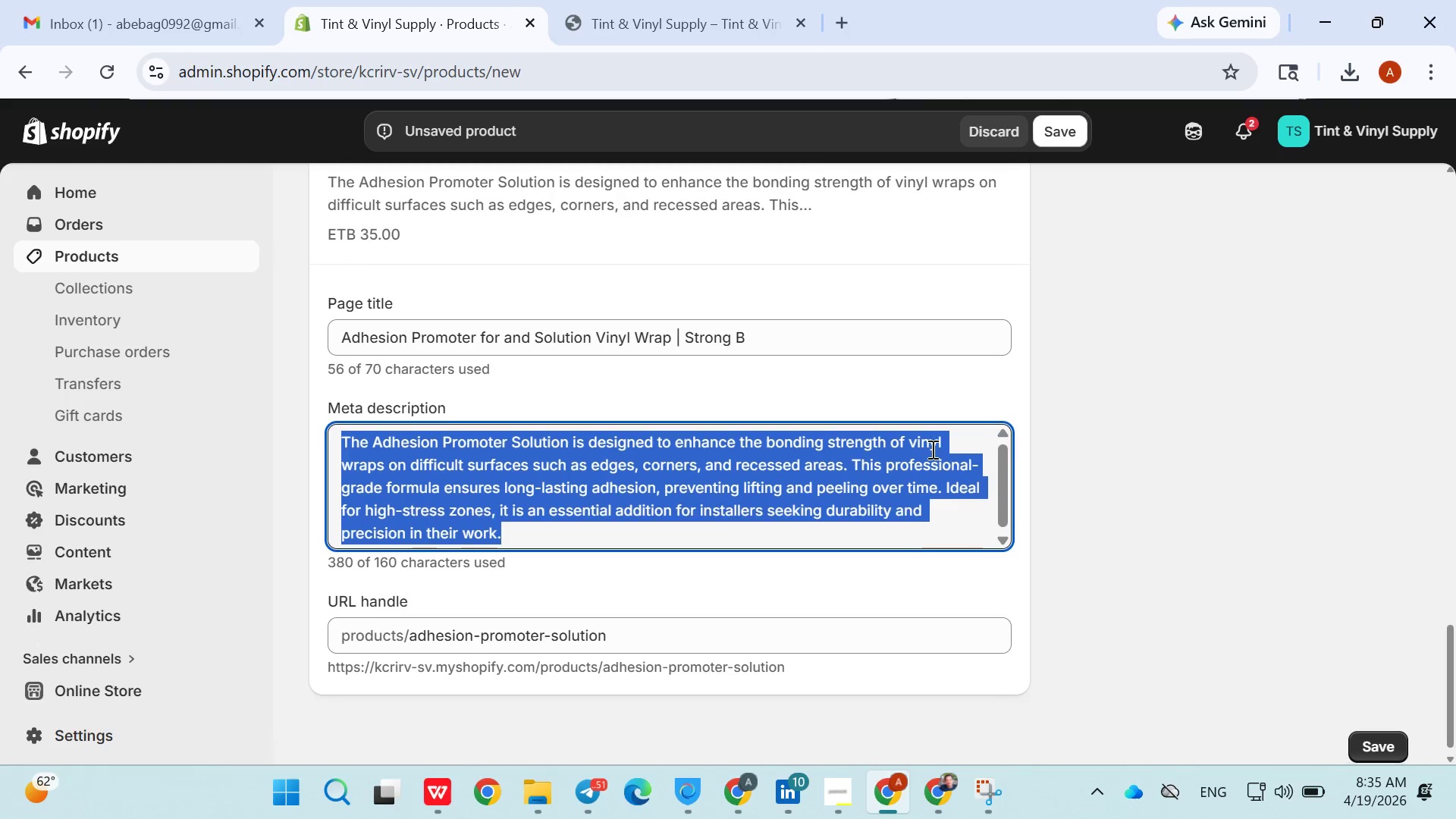 
triple_click([931, 449])
 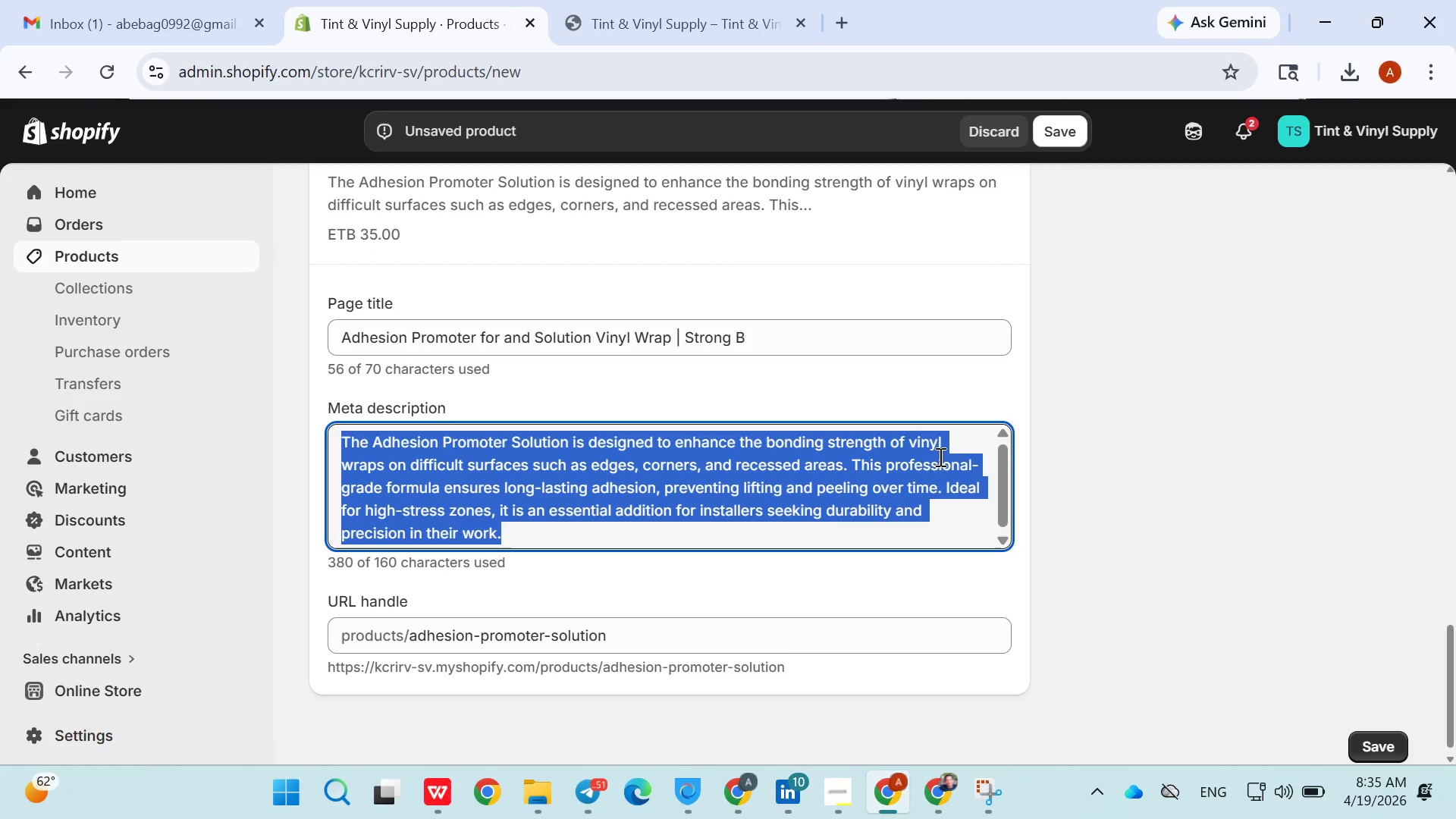 
left_click_drag(start_coordinate=[931, 449], to_coordinate=[939, 457])
 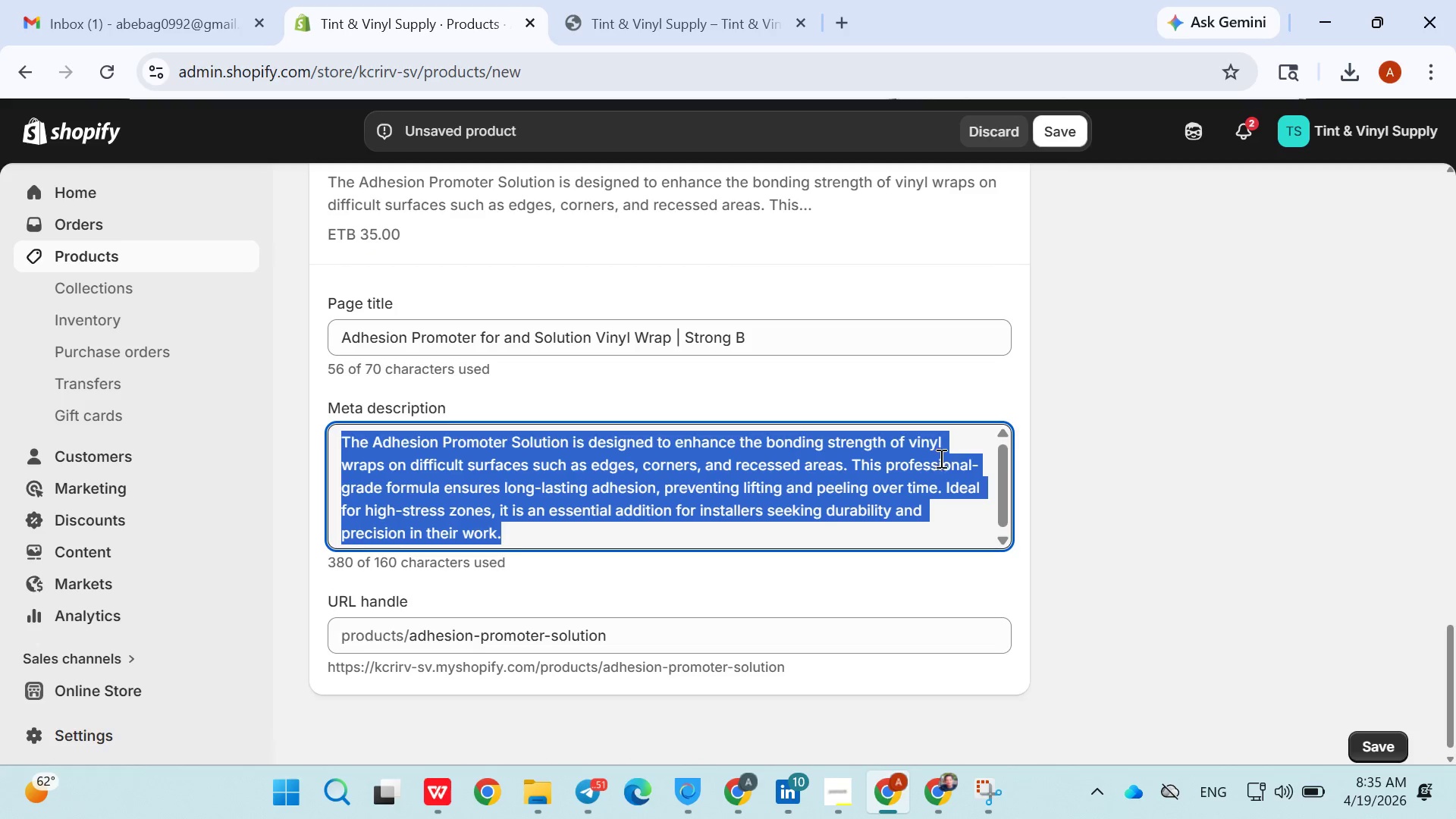 
left_click_drag(start_coordinate=[940, 457], to_coordinate=[936, 462])
 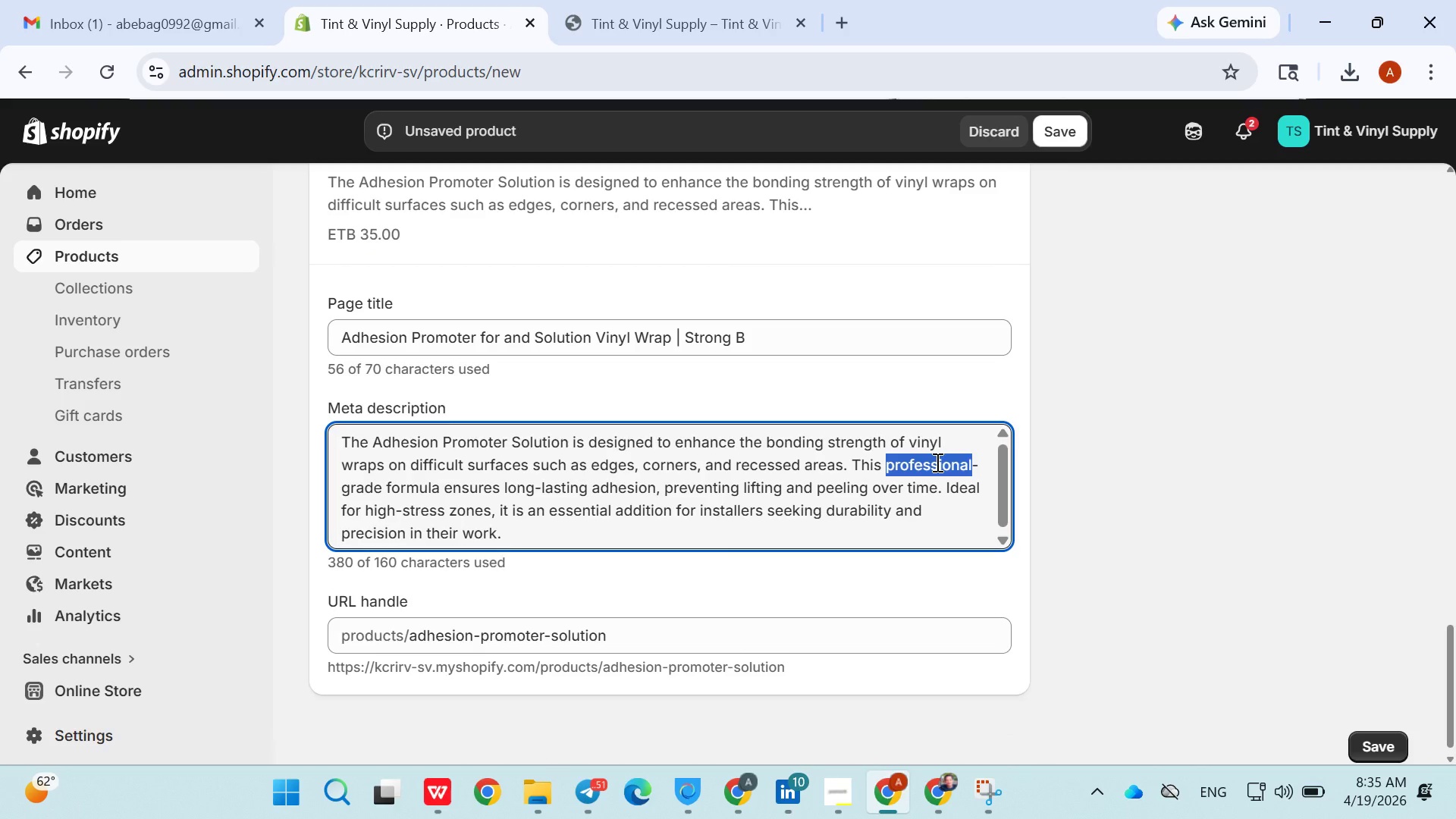 
triple_click([936, 462])
 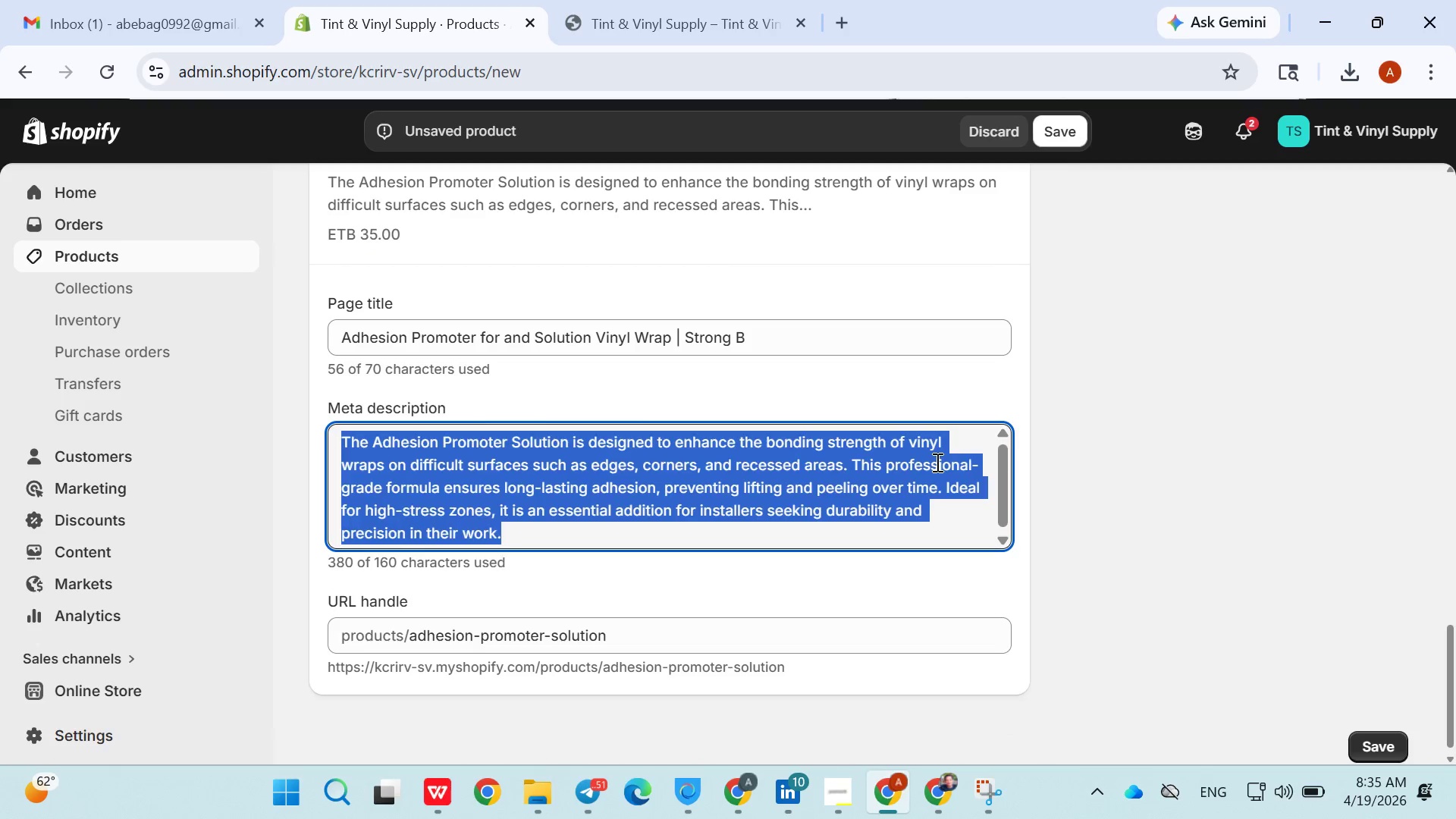 
triple_click([936, 462])
 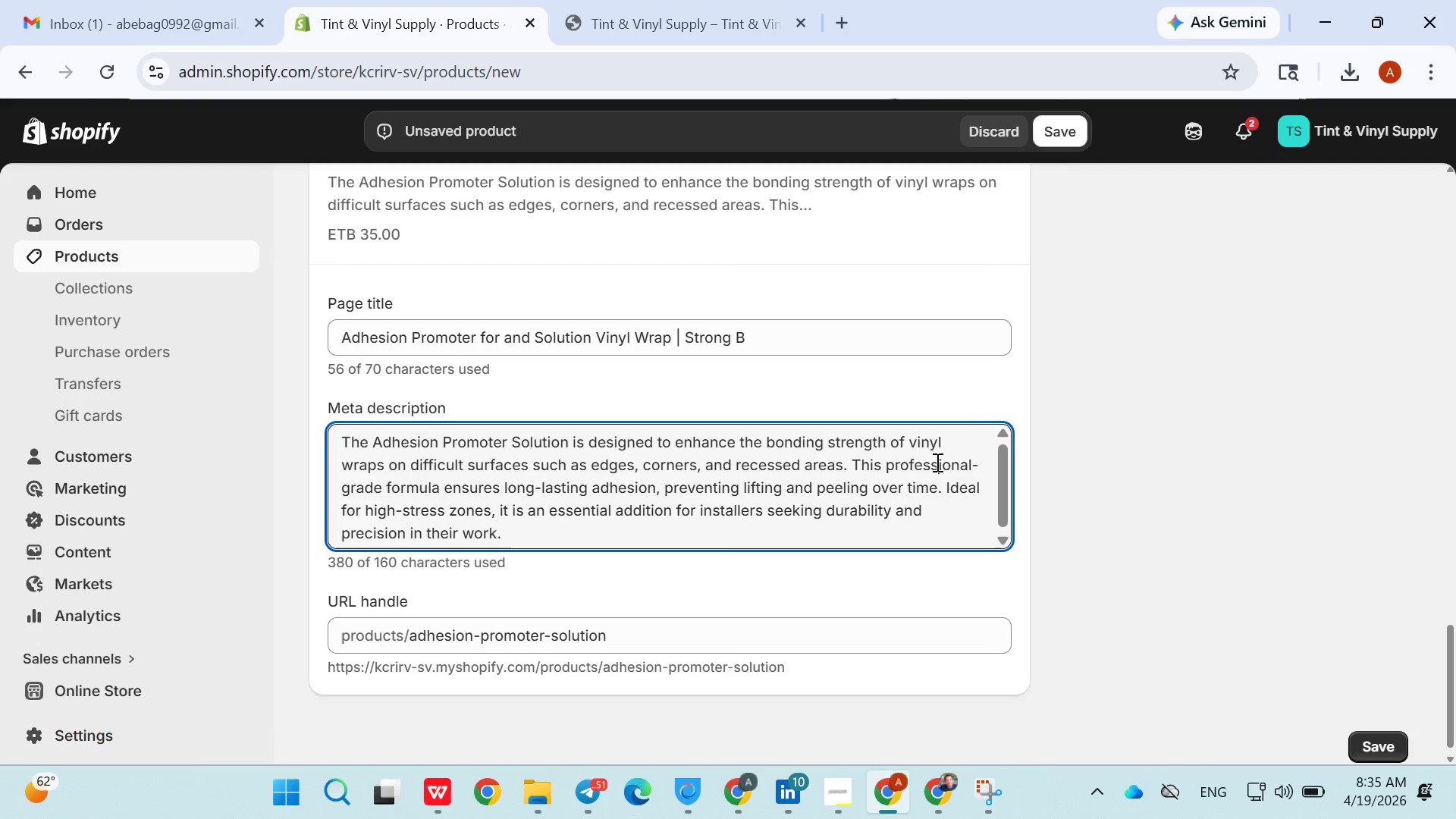 
triple_click([936, 462])
 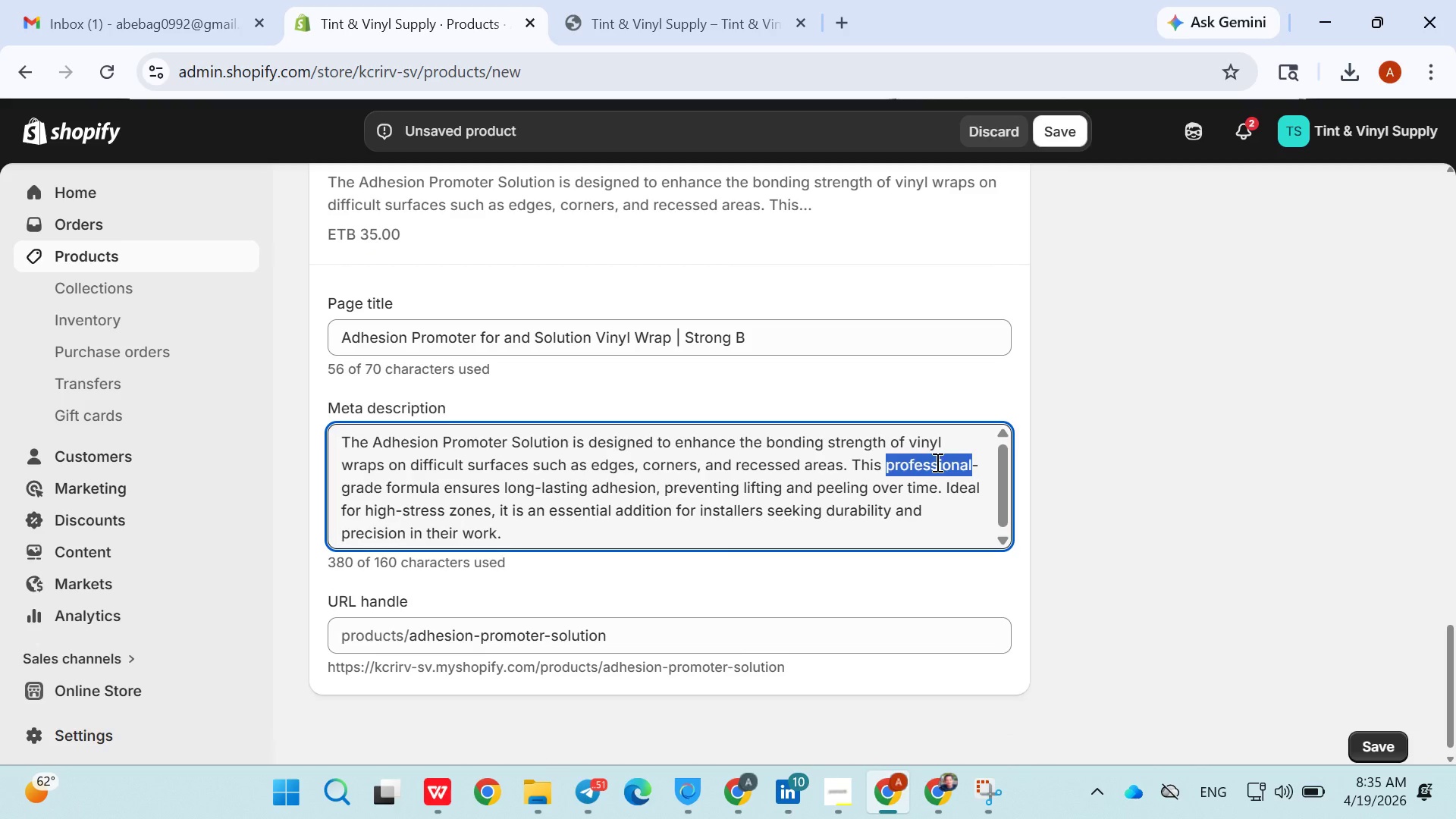 
double_click([936, 462])
 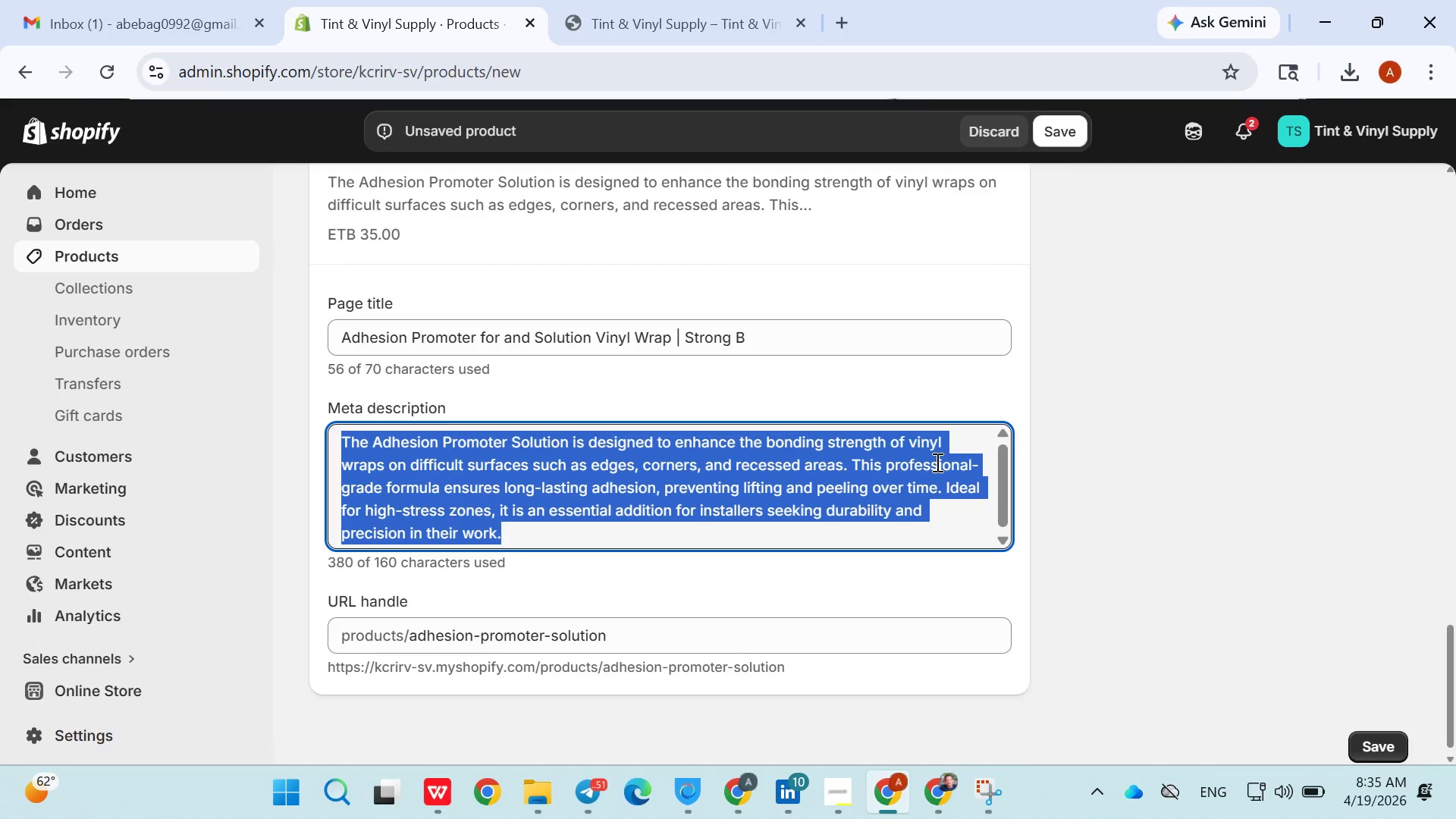 
triple_click([936, 462])
 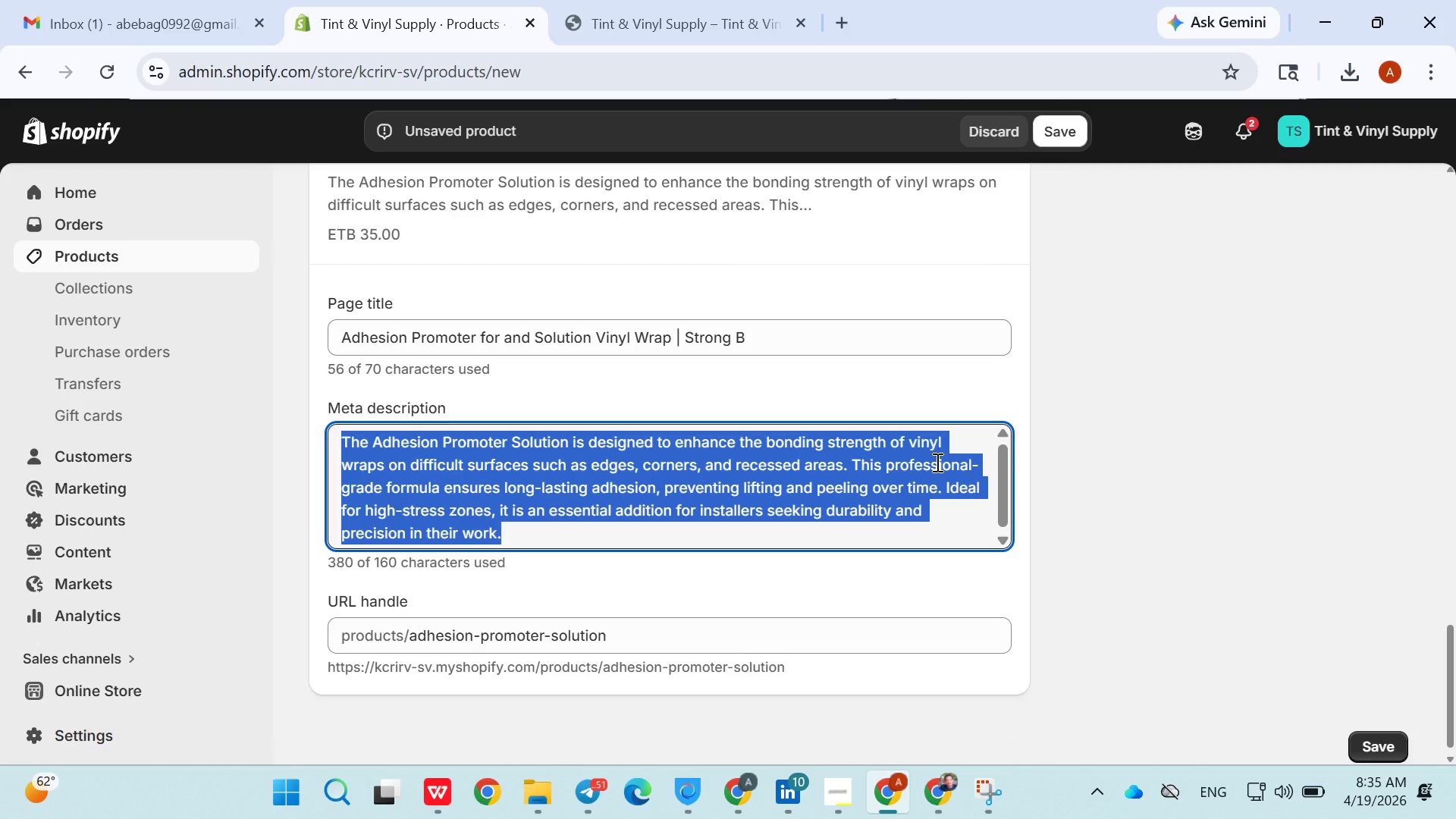 
key(Backspace)
 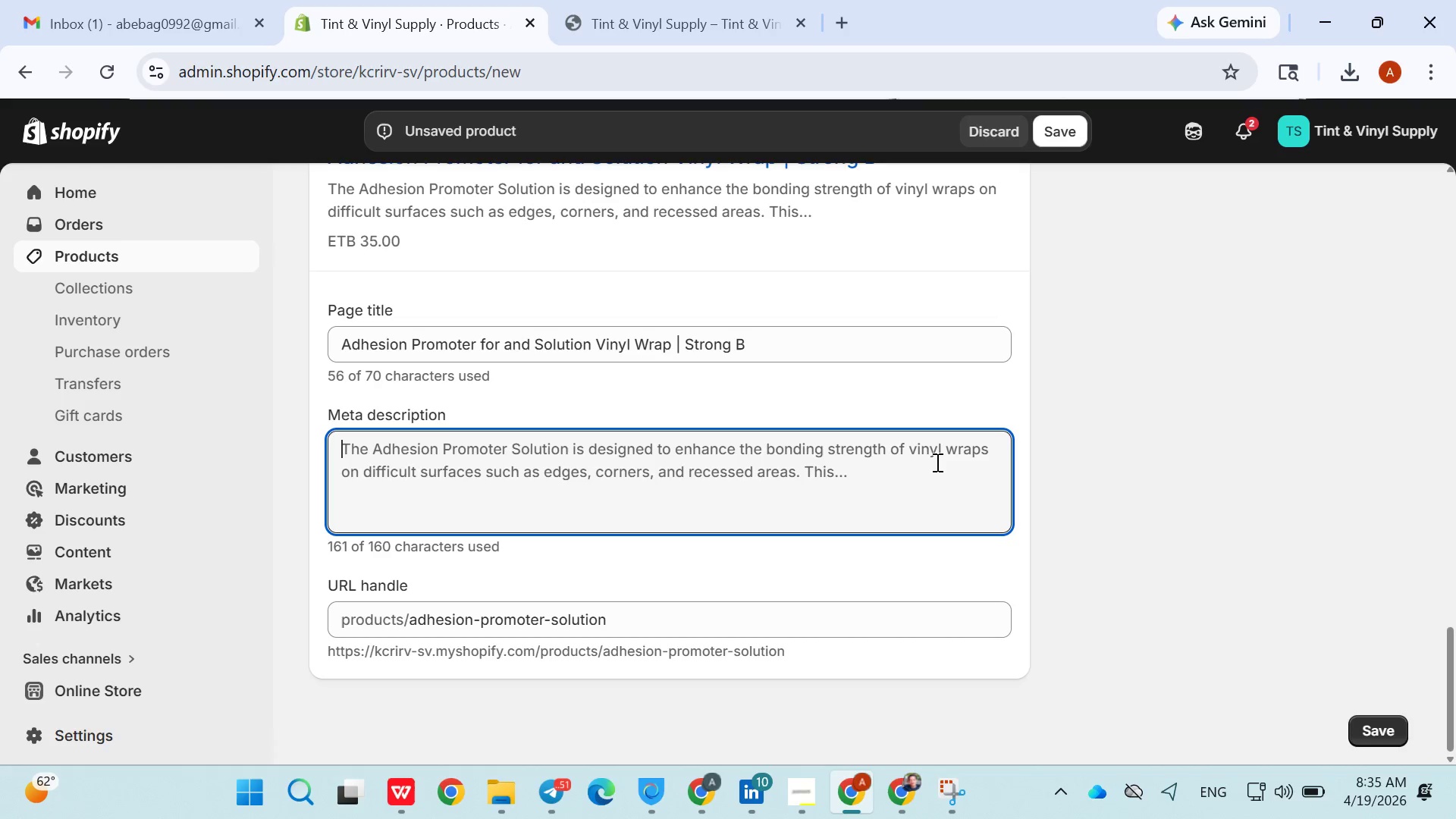 
type(imb)
key(Backspace)
type(prove )
 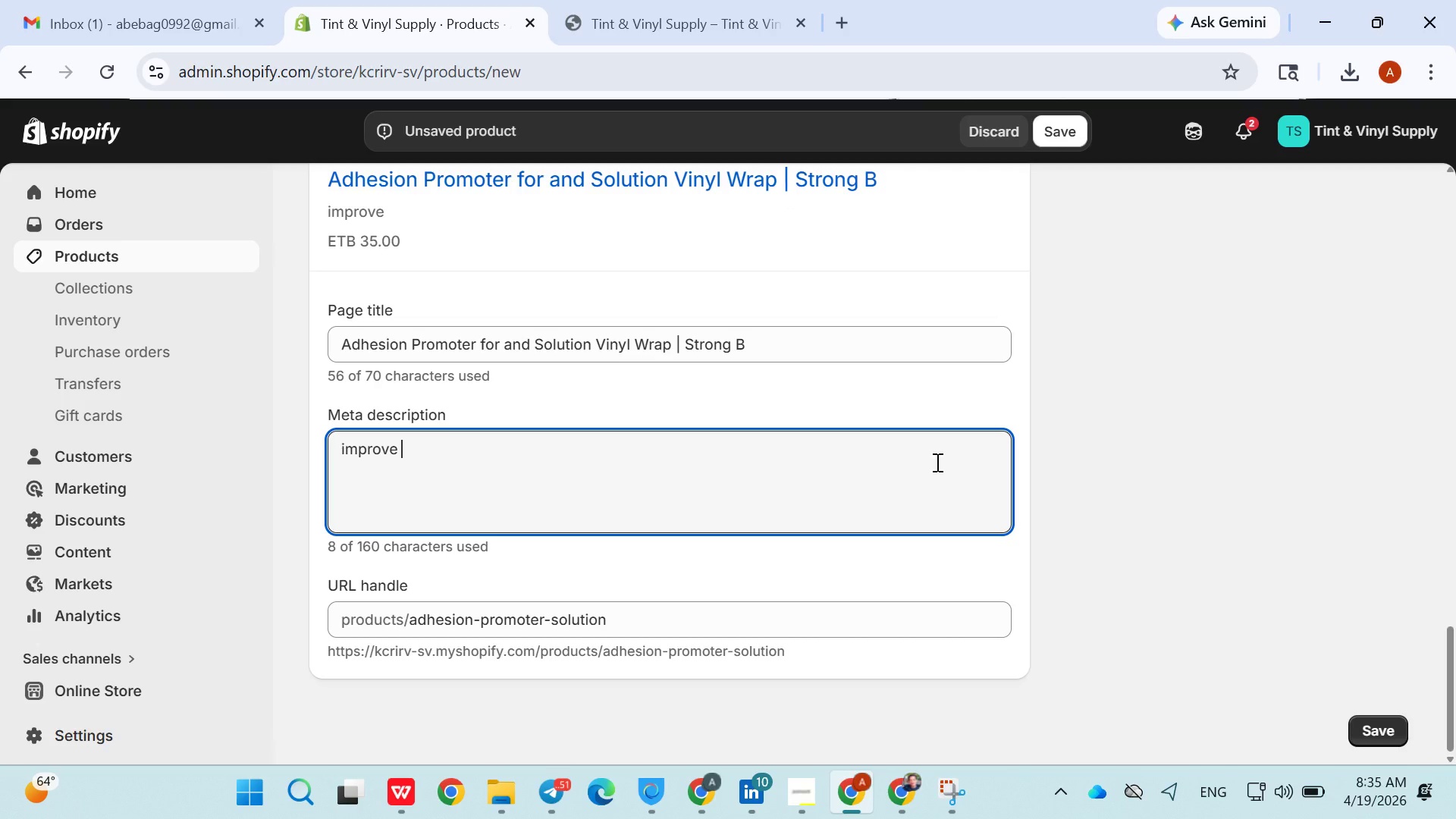 
triple_click([936, 462])
 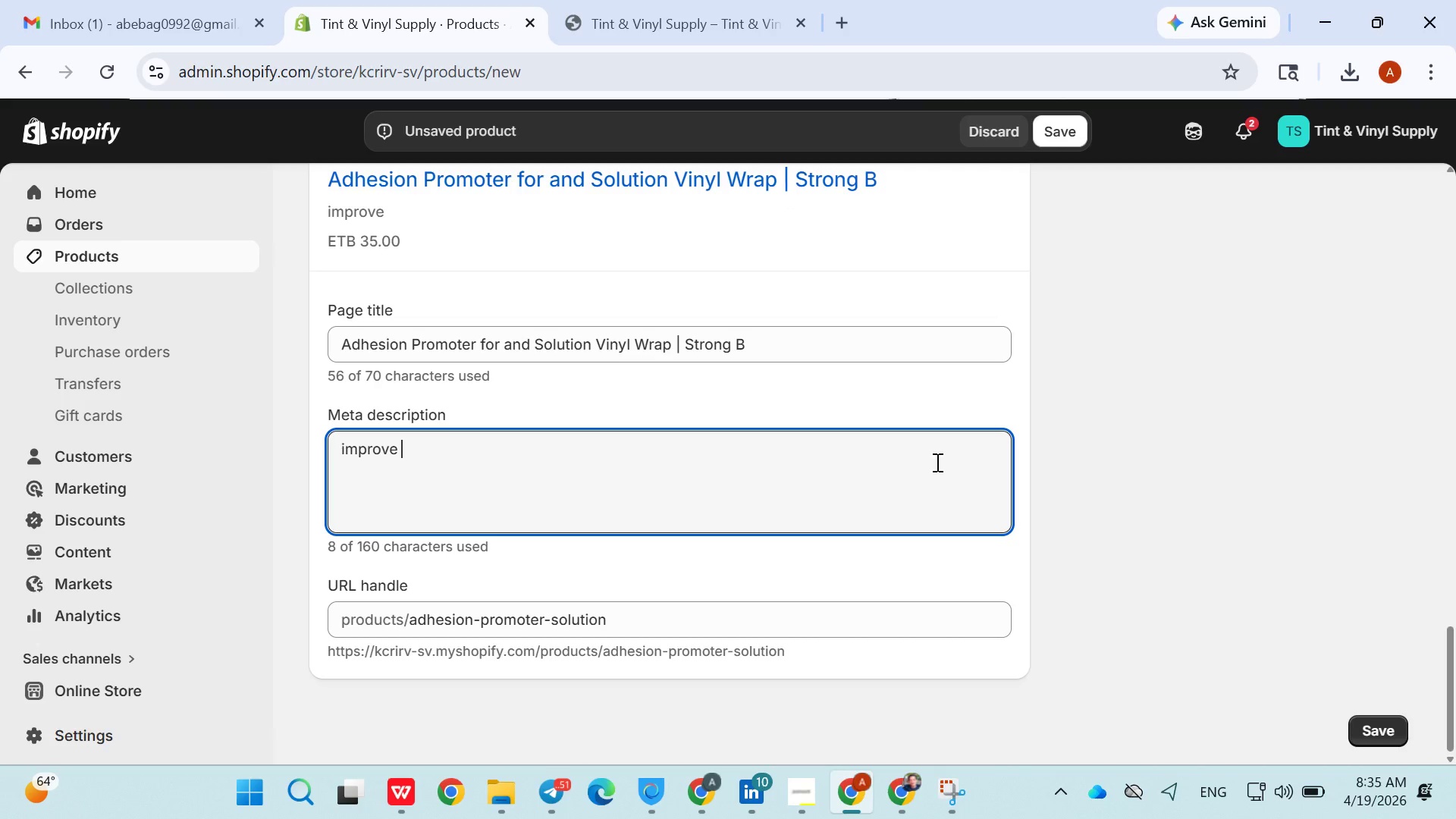 
type(vinyl wrap adhesion with professional )
 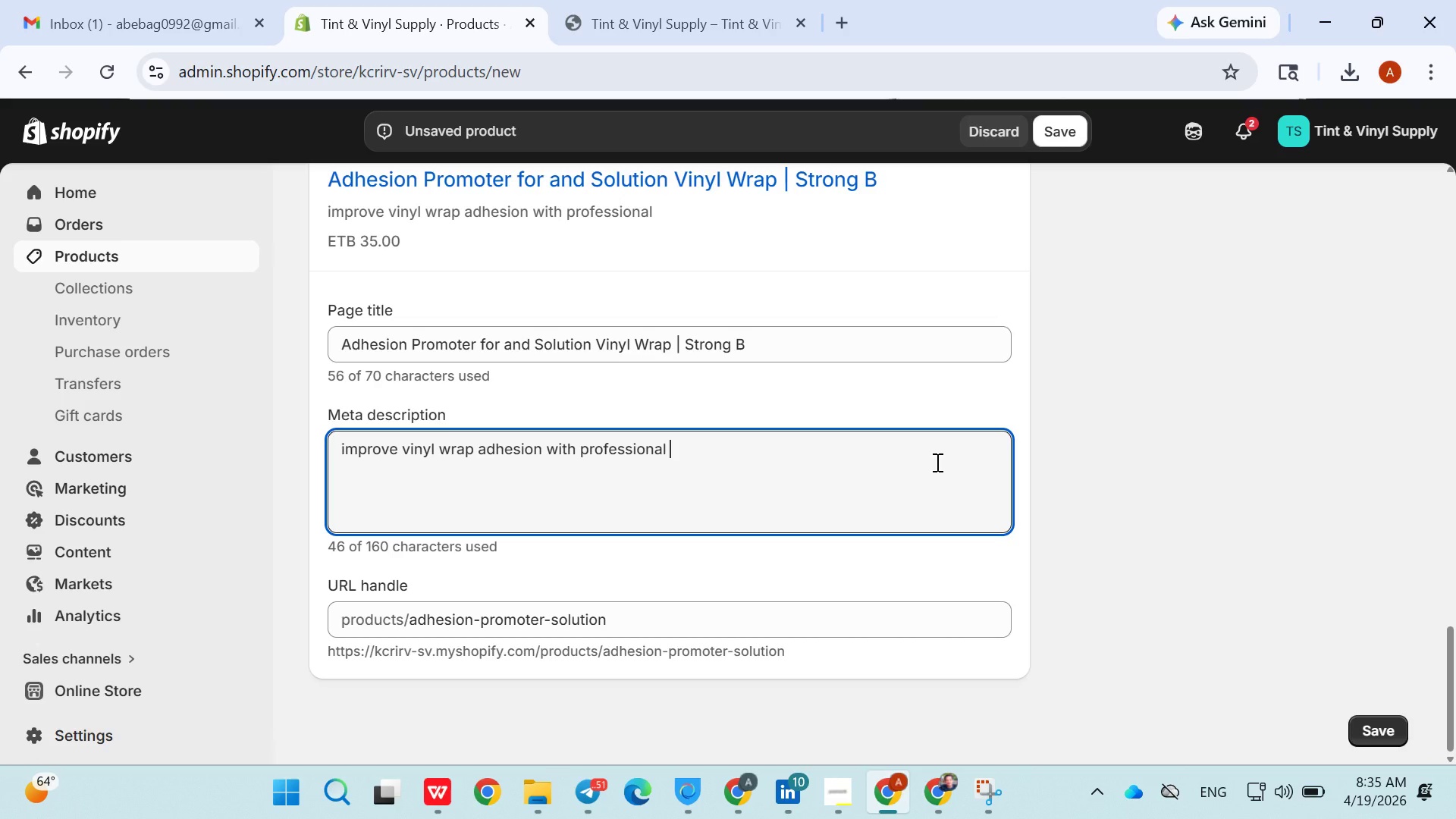 
type(bonding solution. )
 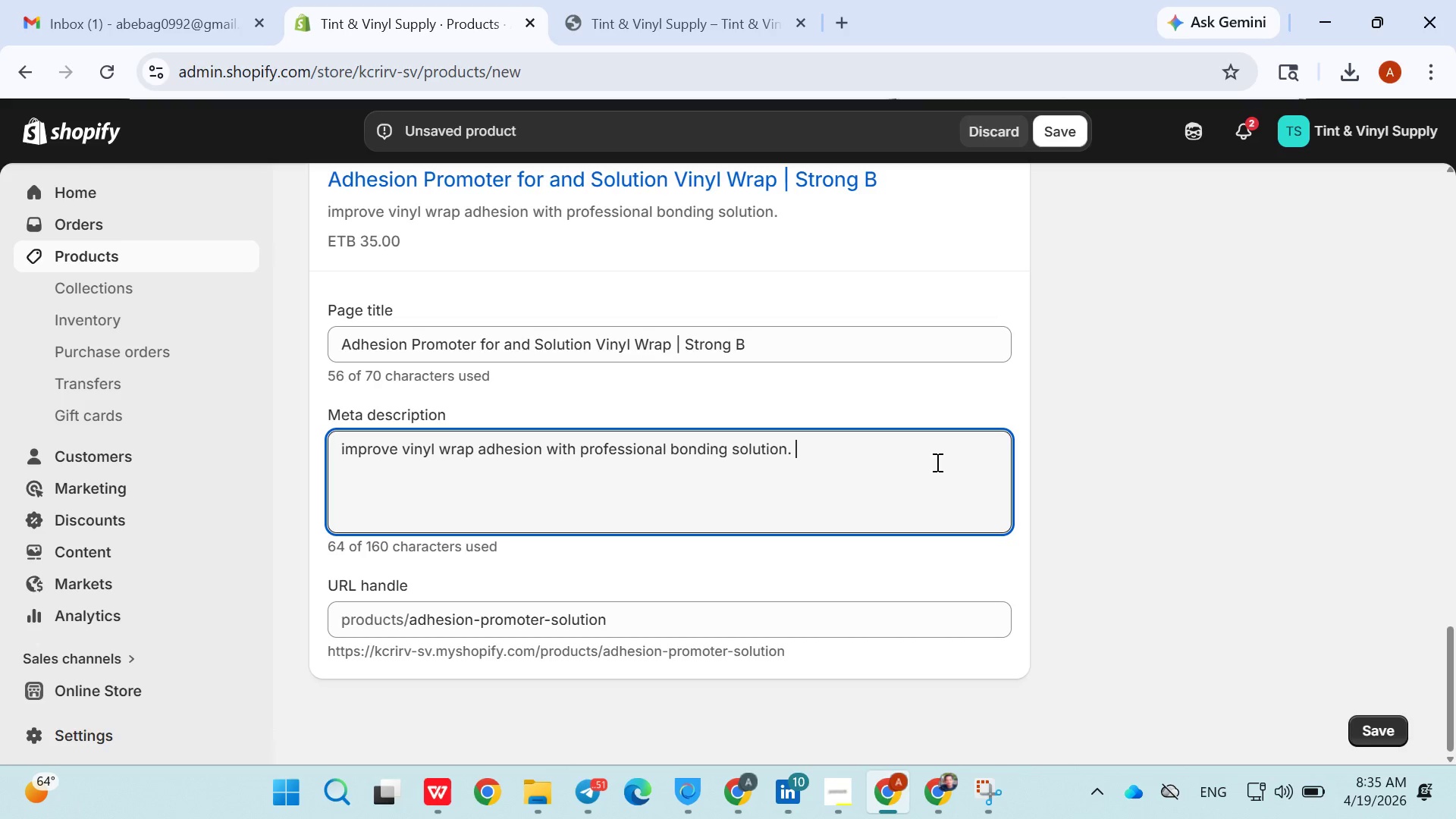 
type(Prevent lifting and peeling)
 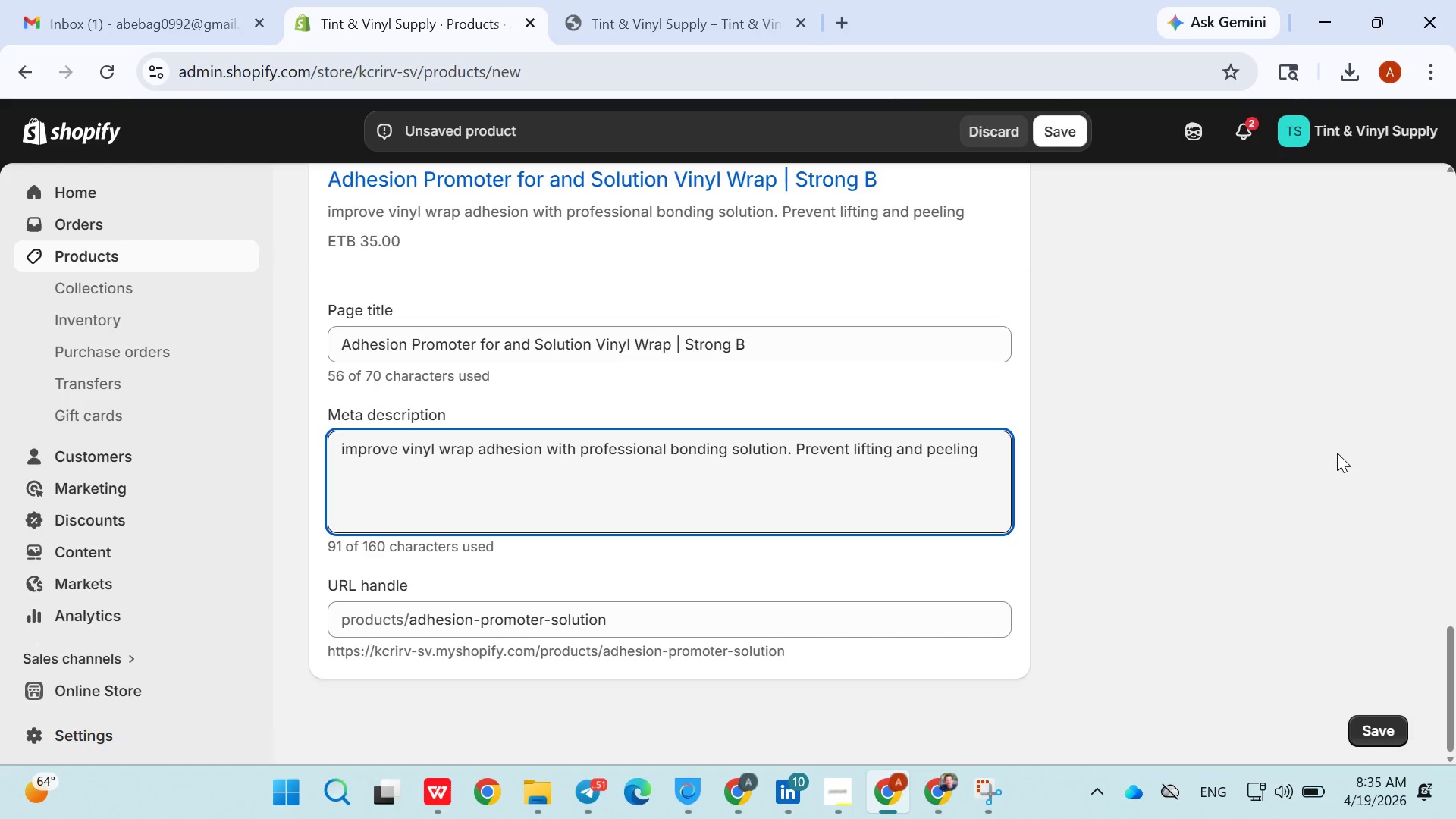 
left_click([1337, 453])
 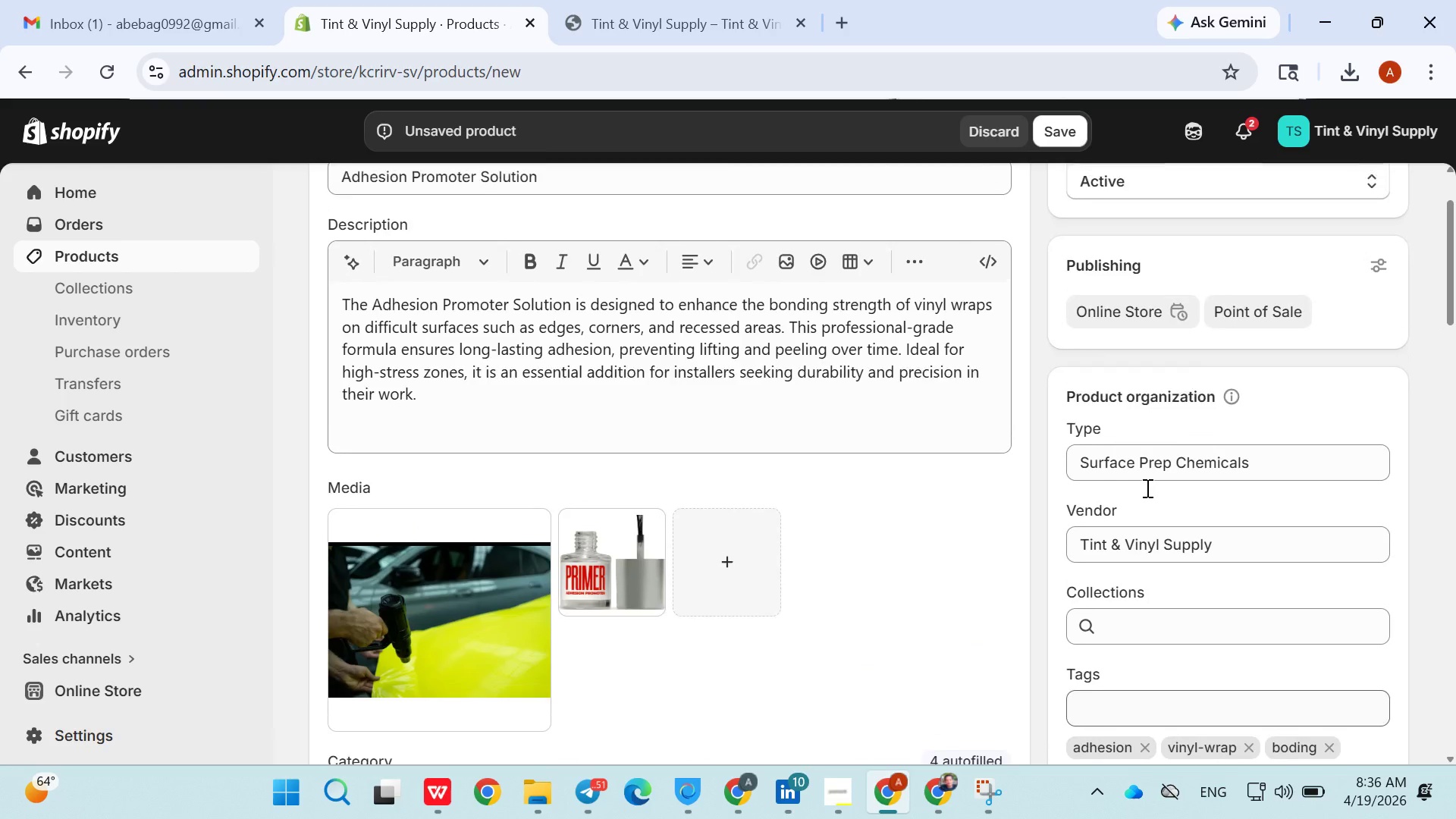 
wait(6.83)
 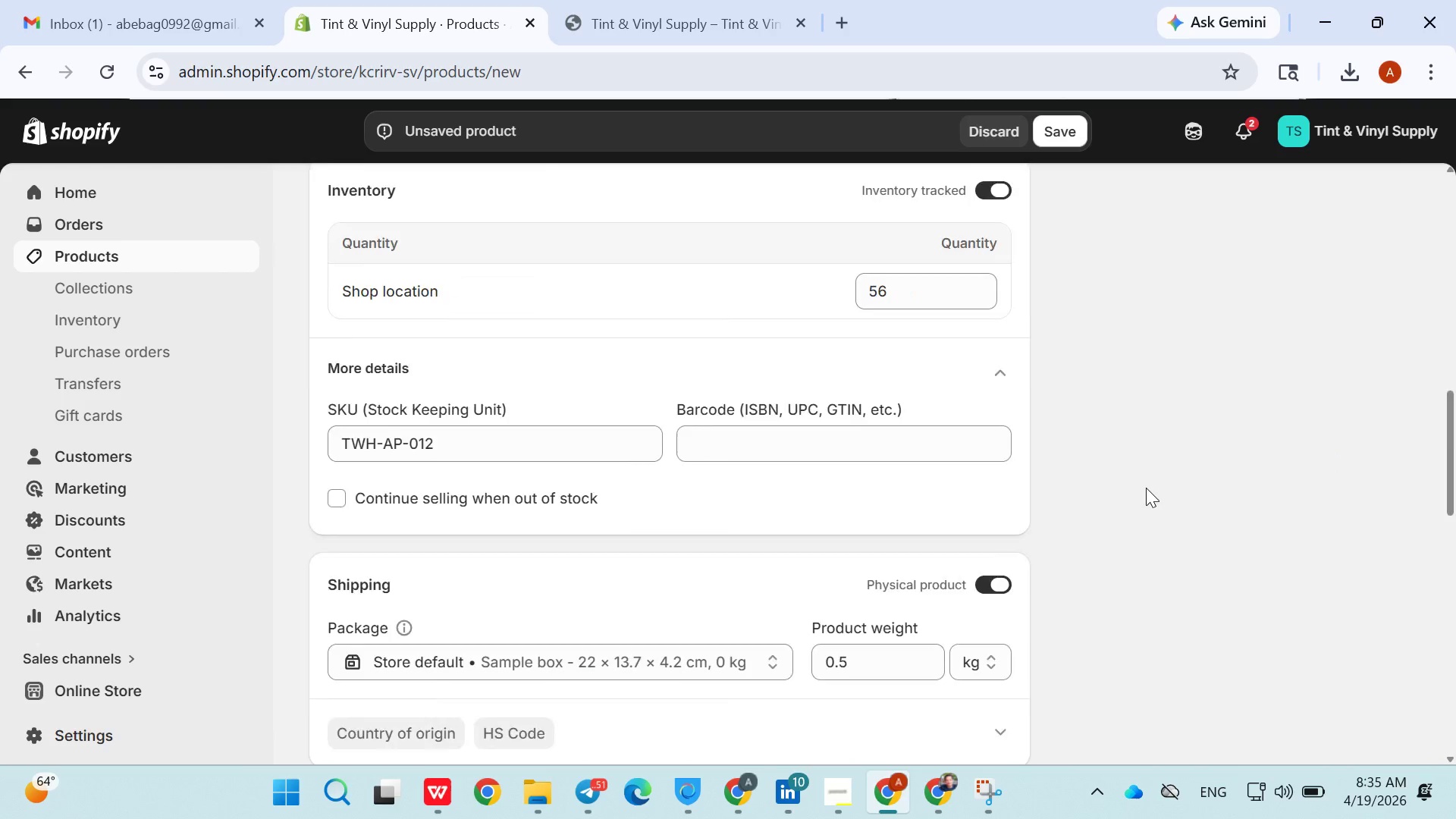 
left_click([1065, 127])
 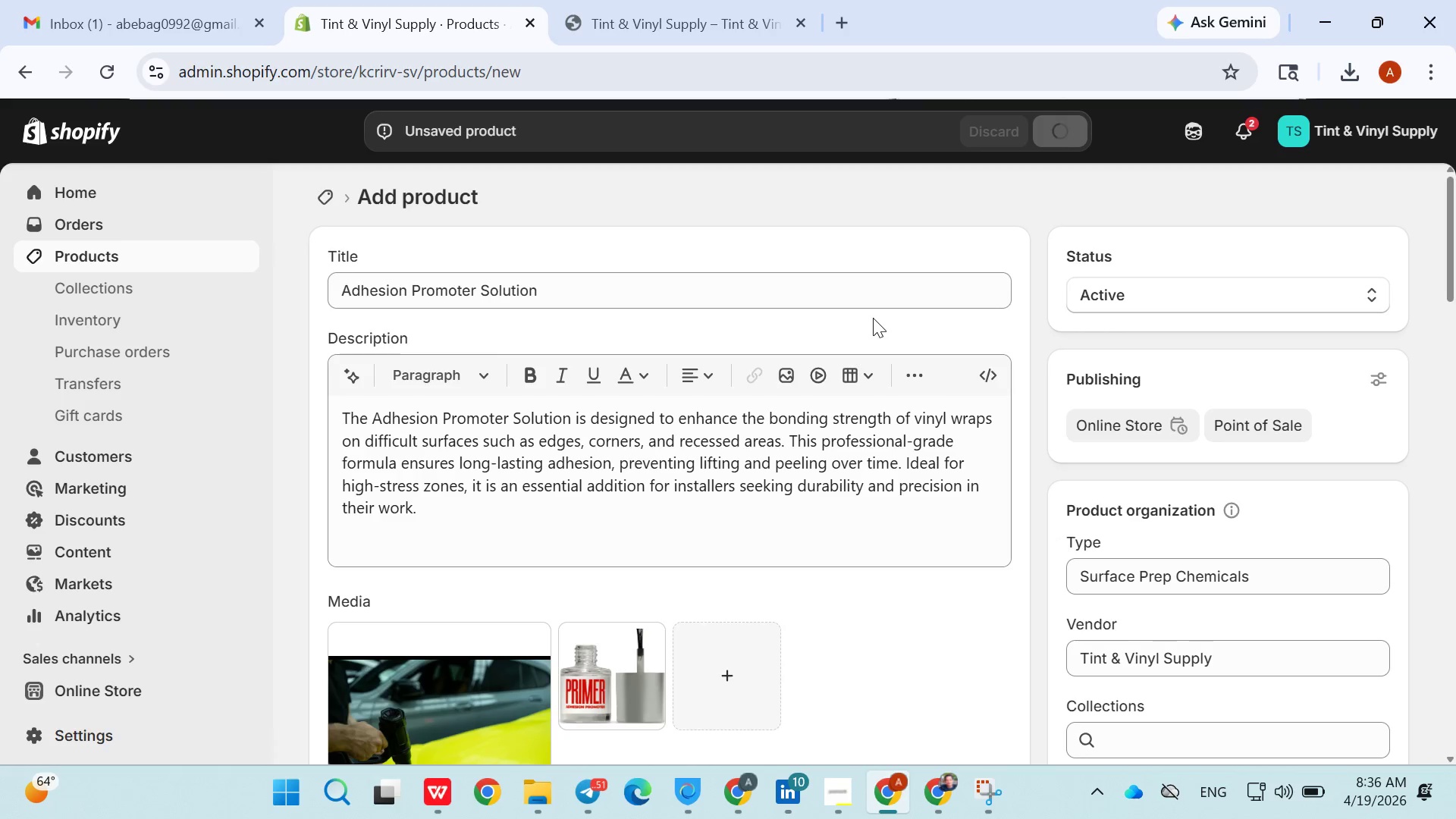 
wait(9.33)
 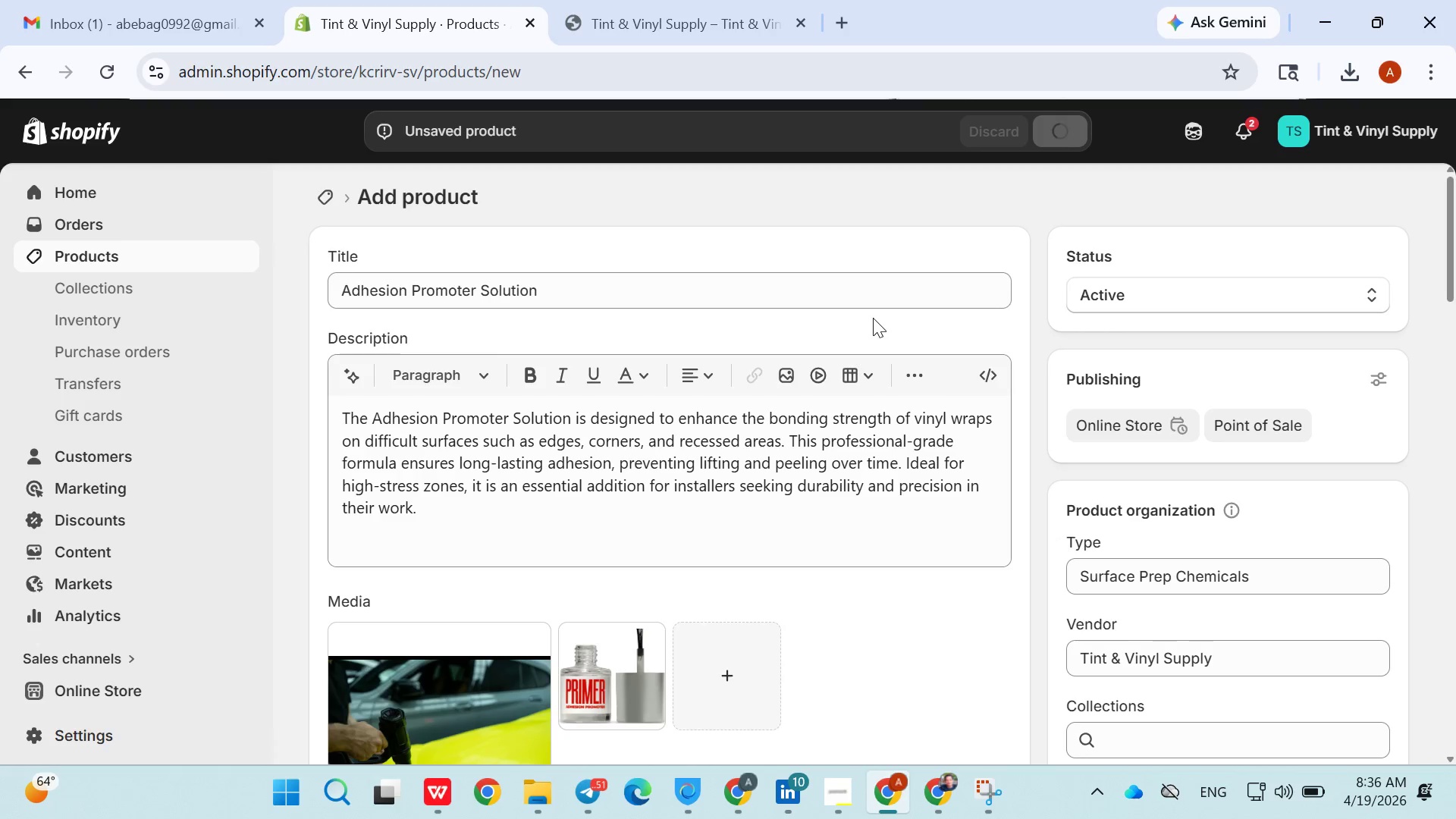 
left_click_drag(start_coordinate=[908, 626], to_coordinate=[701, 478])
 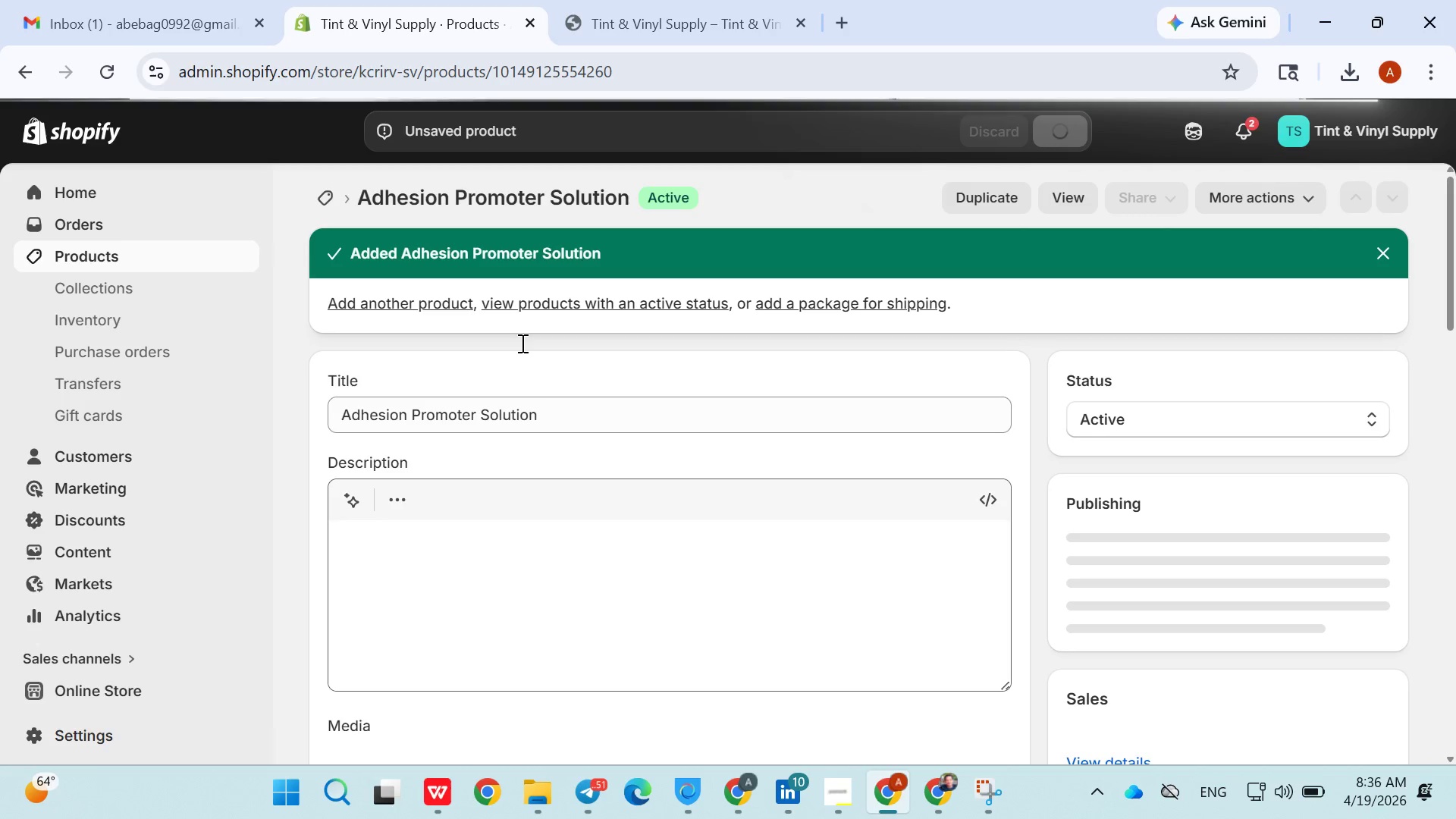 
left_click_drag(start_coordinate=[639, 433], to_coordinate=[521, 343])
 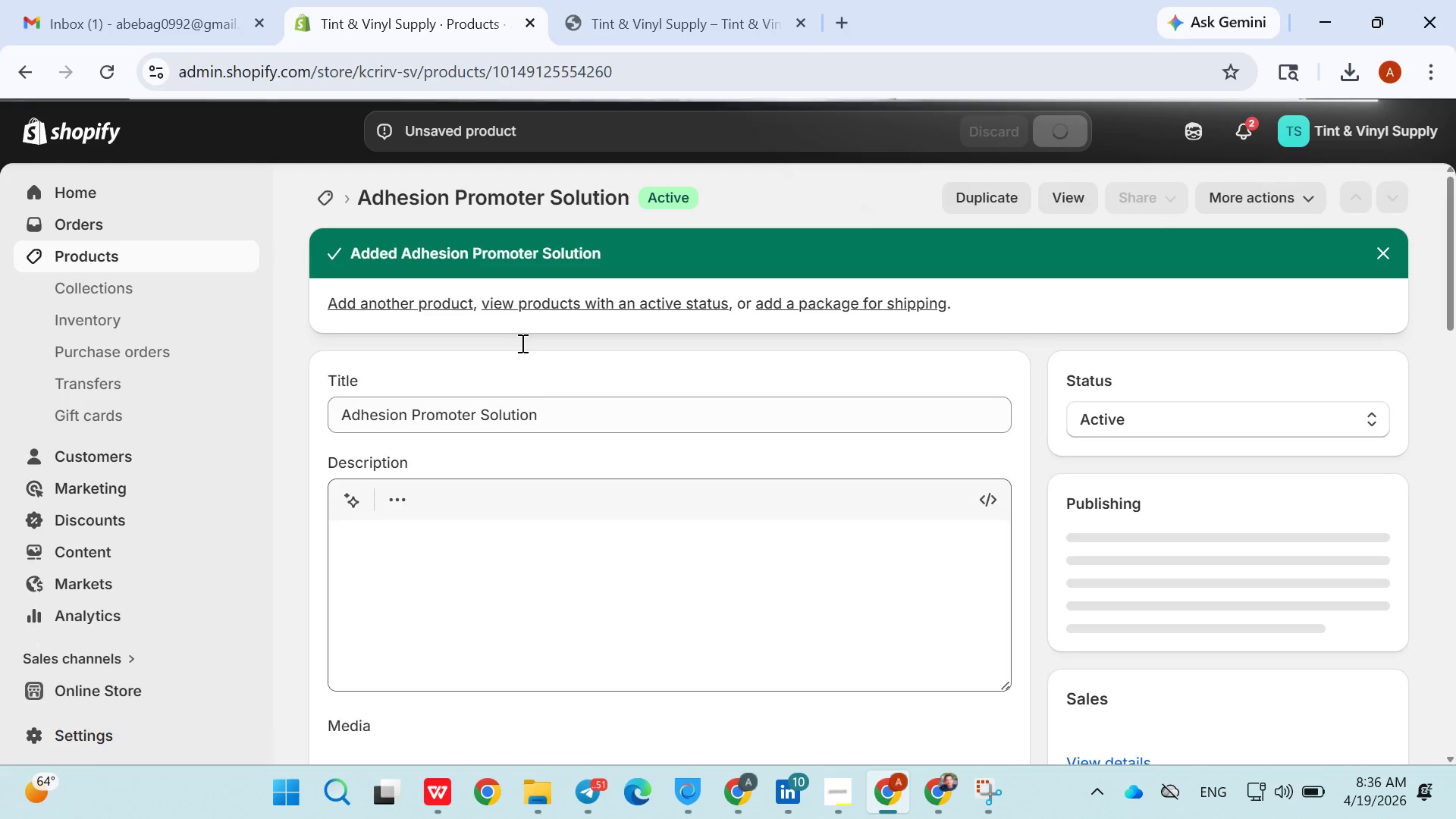 
double_click([521, 343])
 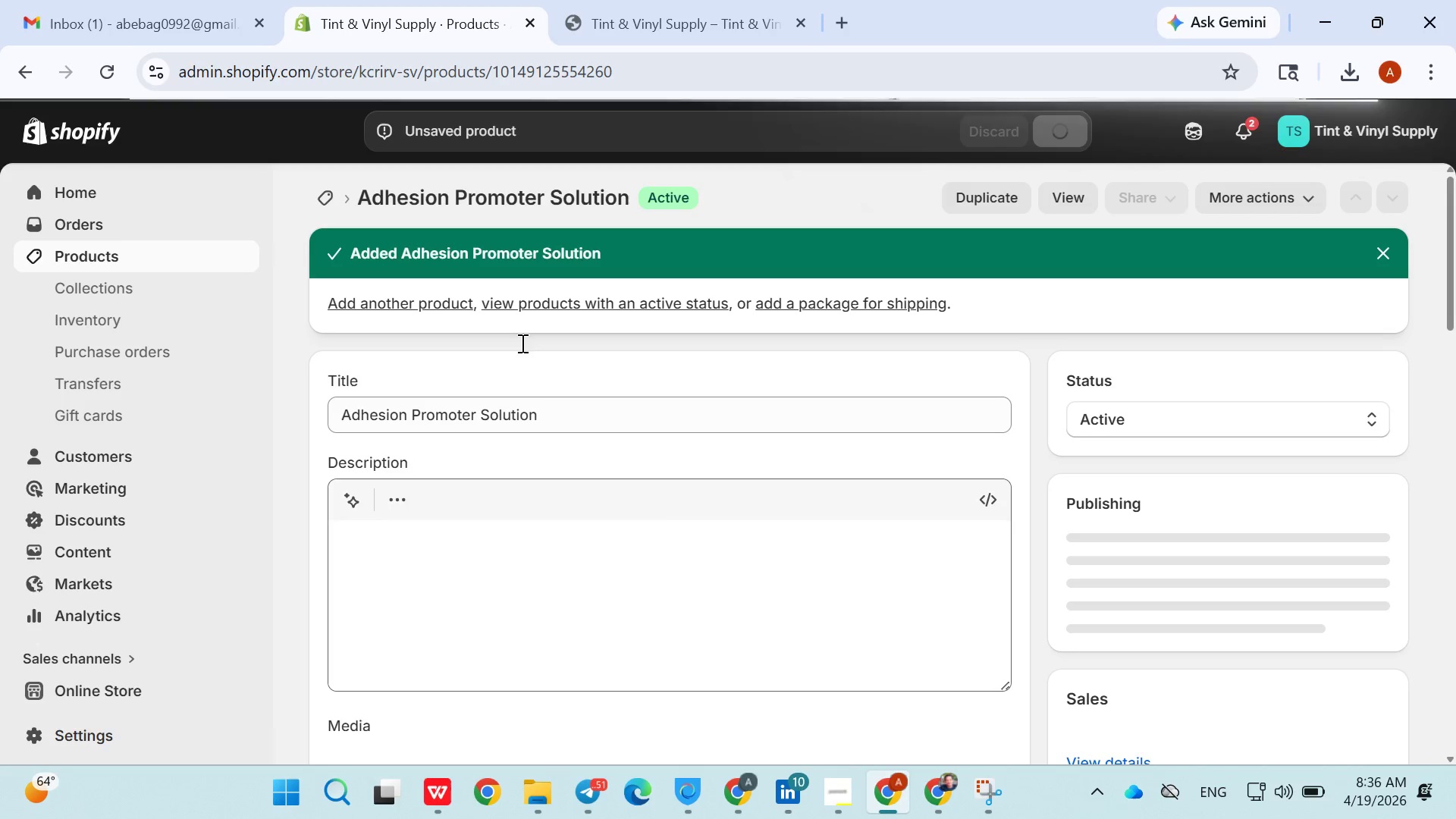 
triple_click([521, 343])
 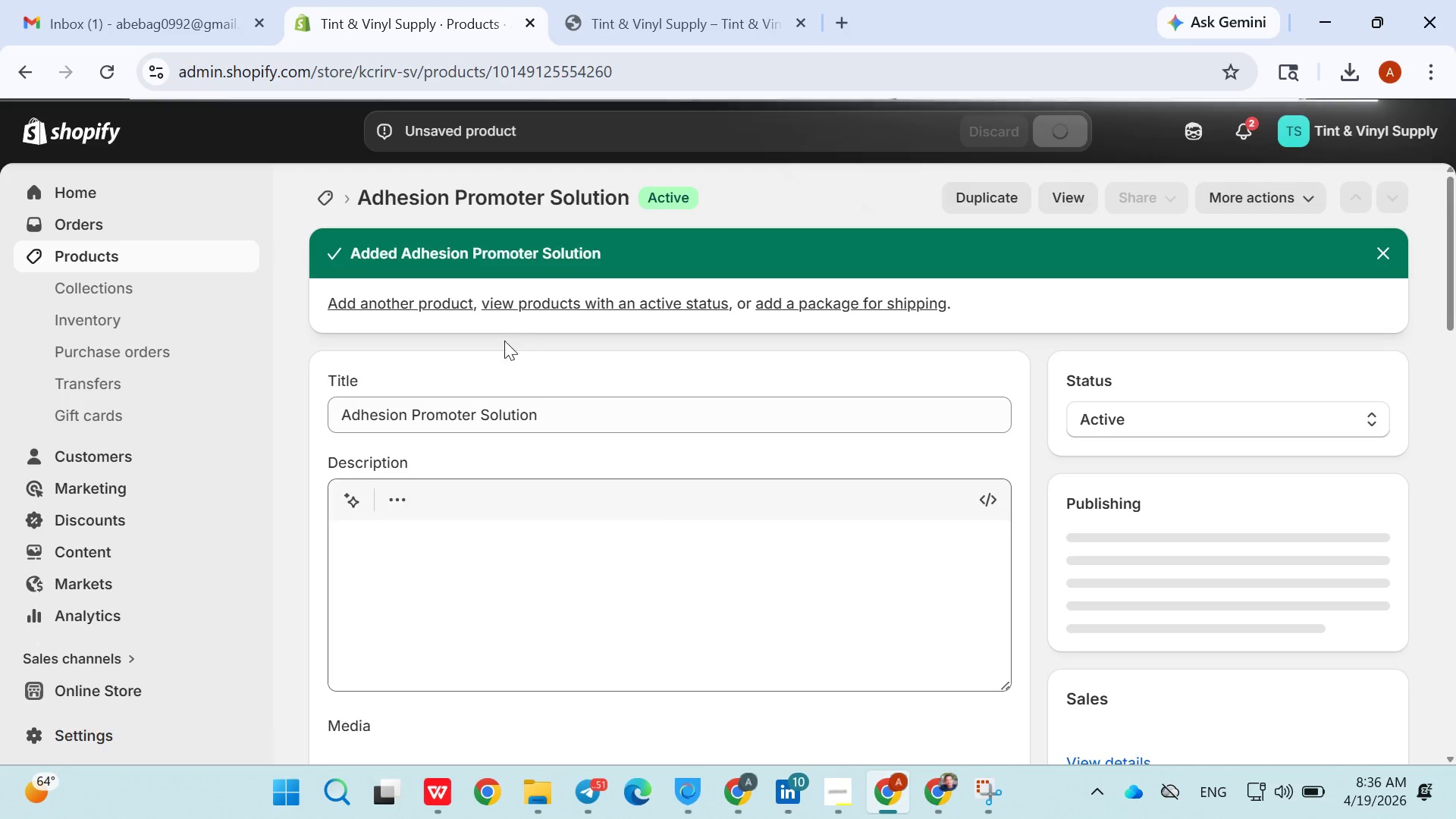 
left_click_drag(start_coordinate=[521, 343], to_coordinate=[328, 291])
 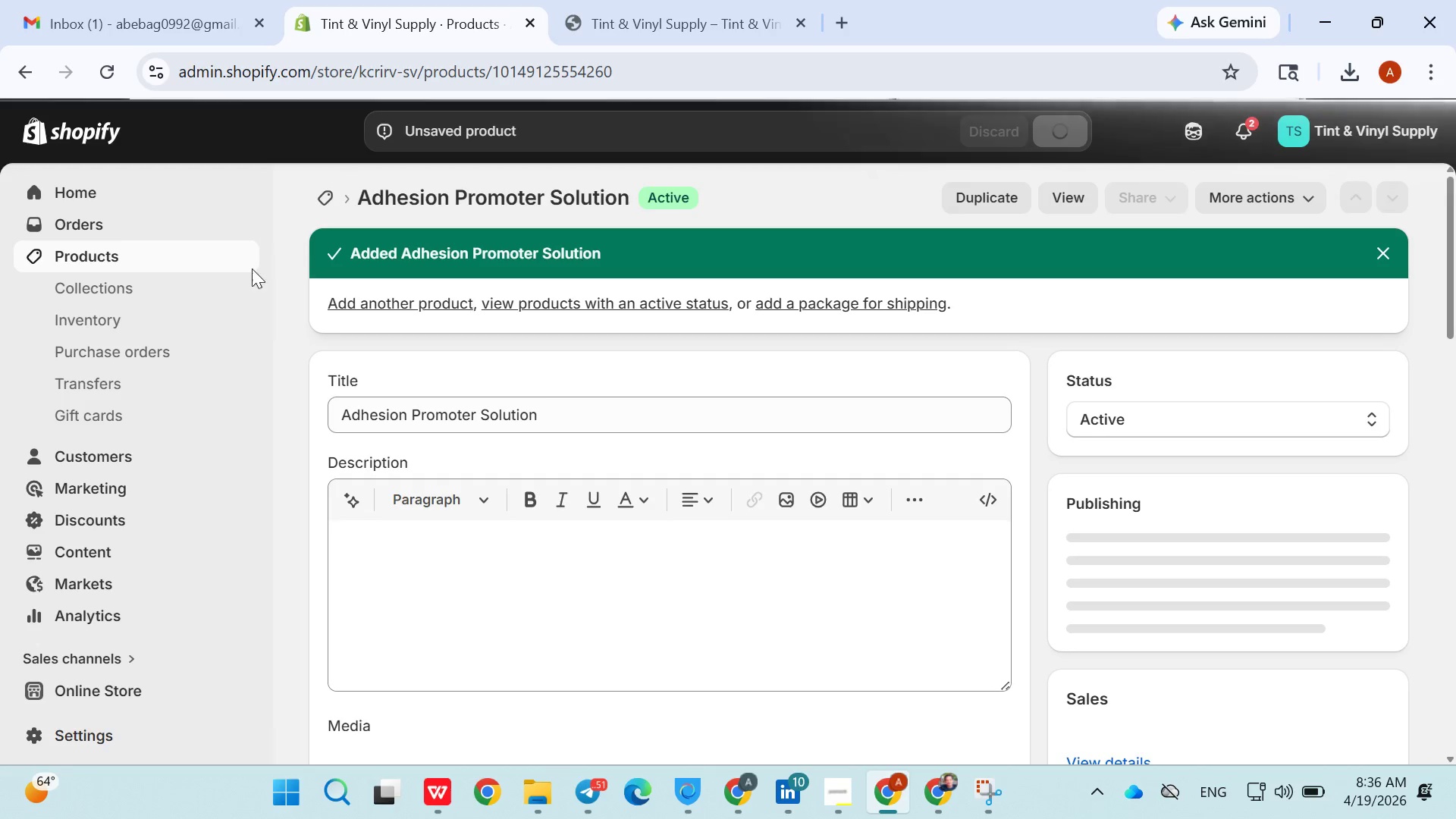 
left_click_drag(start_coordinate=[262, 271], to_coordinate=[246, 265])
 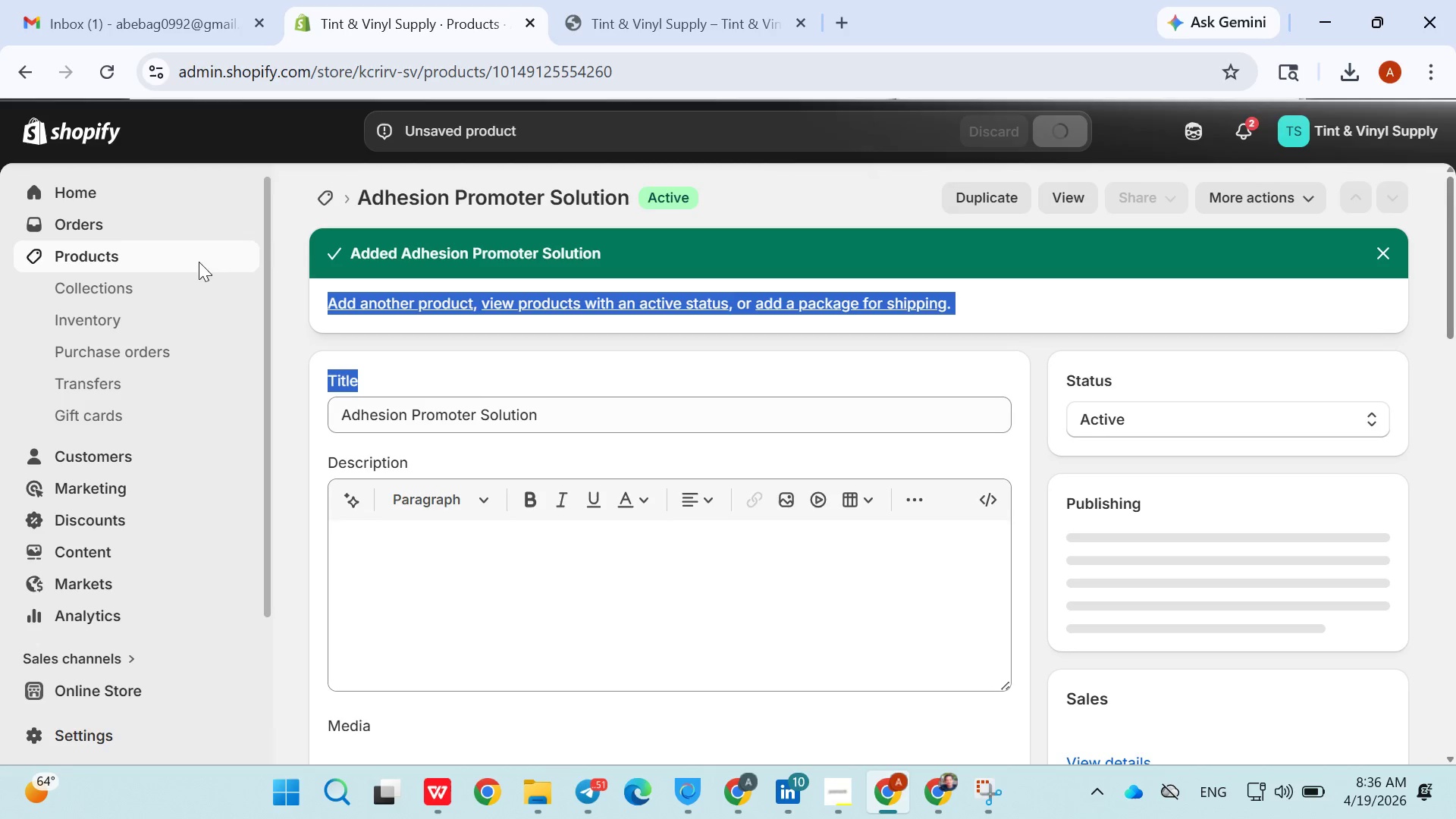 
left_click_drag(start_coordinate=[224, 262], to_coordinate=[215, 262])
 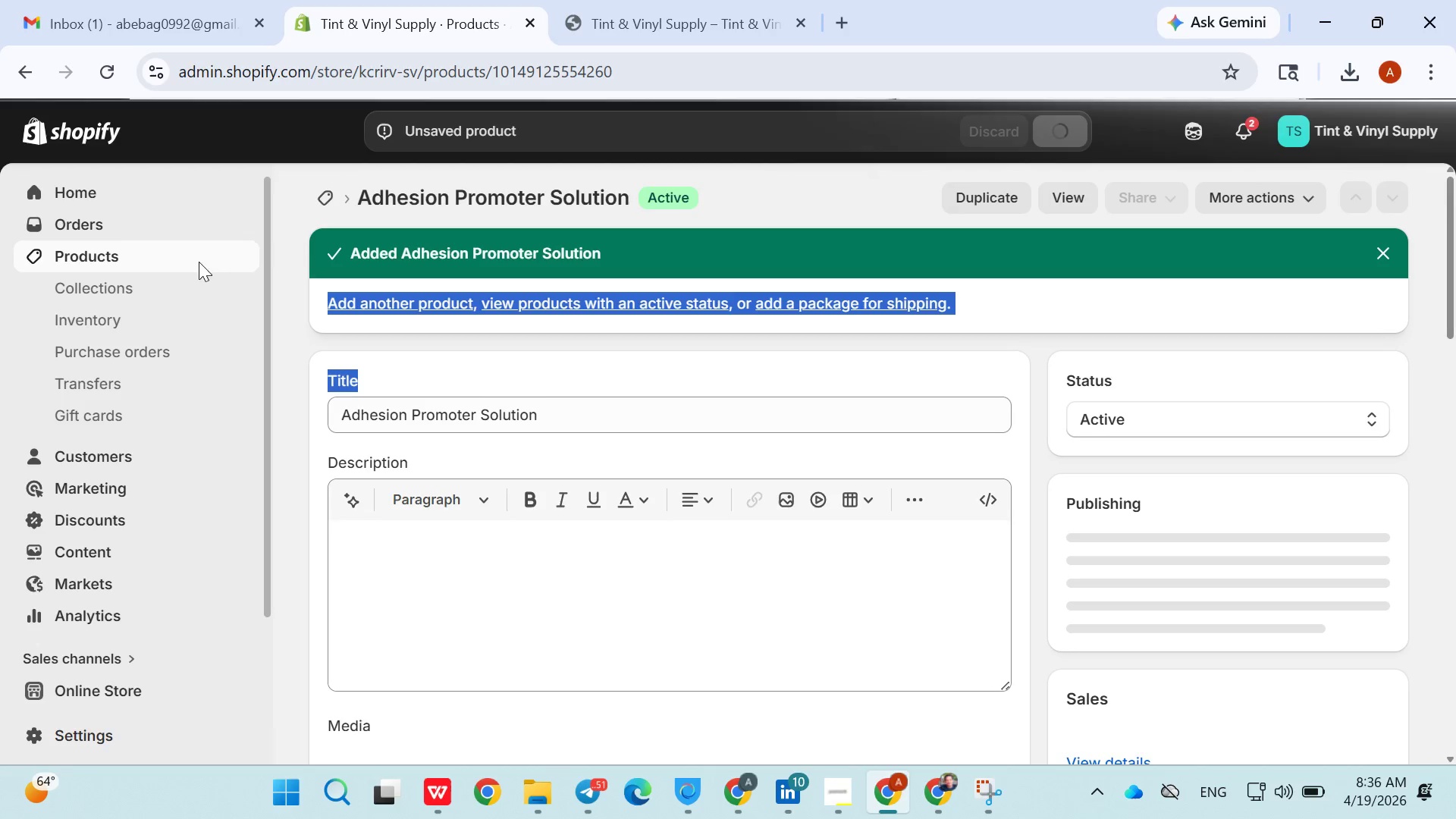 
left_click_drag(start_coordinate=[206, 262], to_coordinate=[202, 262])
 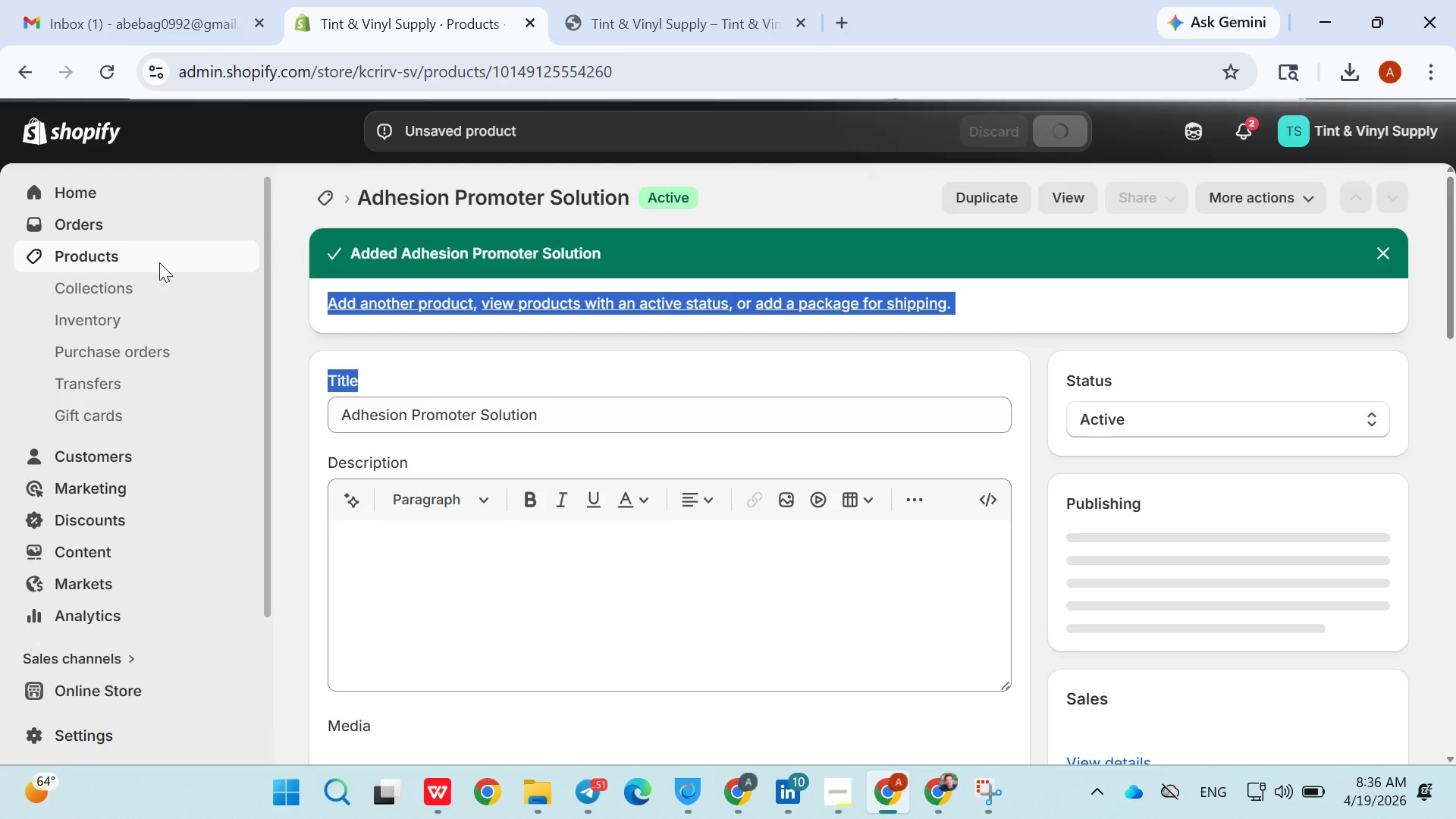 
left_click_drag(start_coordinate=[196, 262], to_coordinate=[190, 262])
 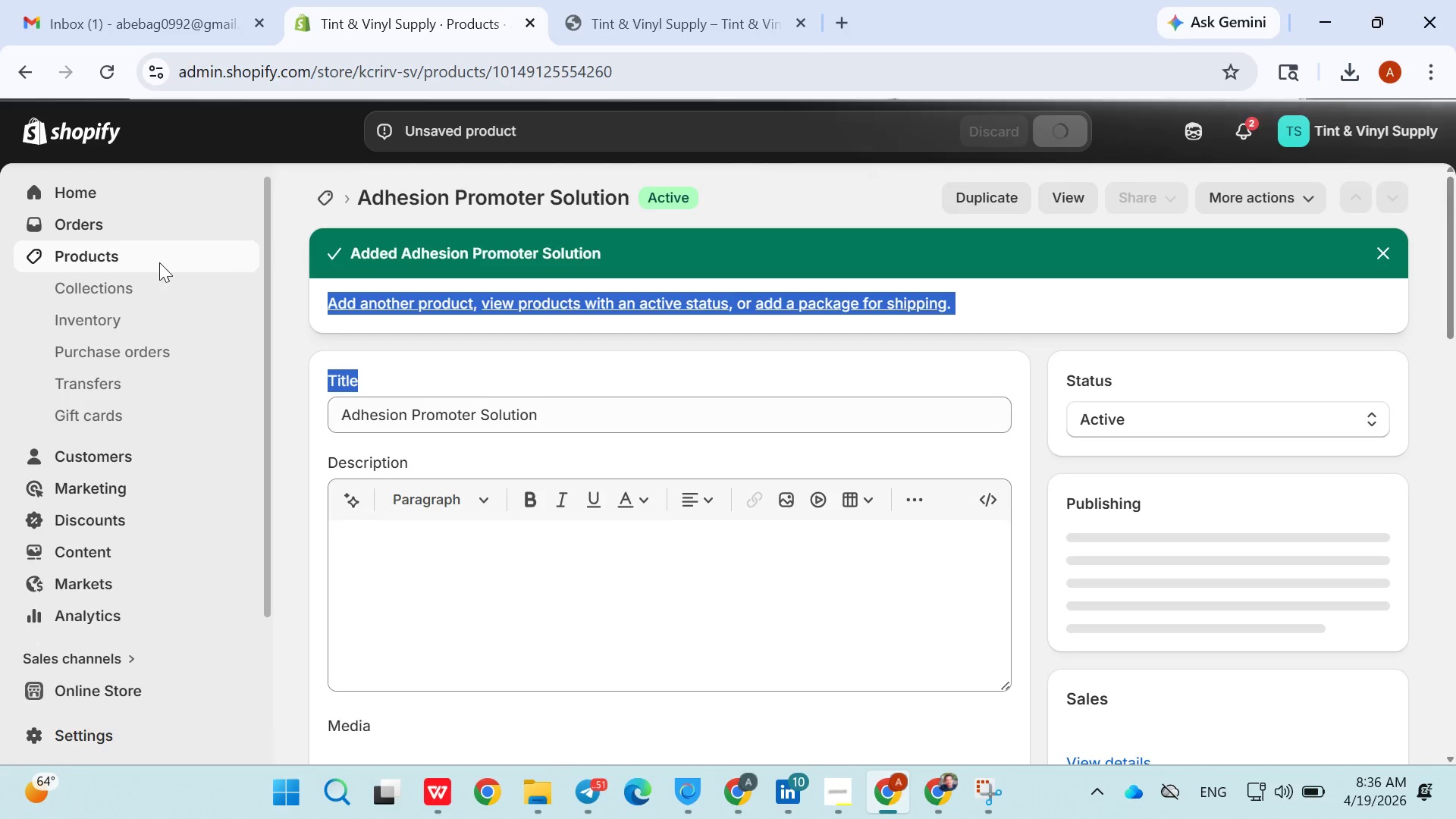 
left_click_drag(start_coordinate=[174, 262], to_coordinate=[133, 258])
 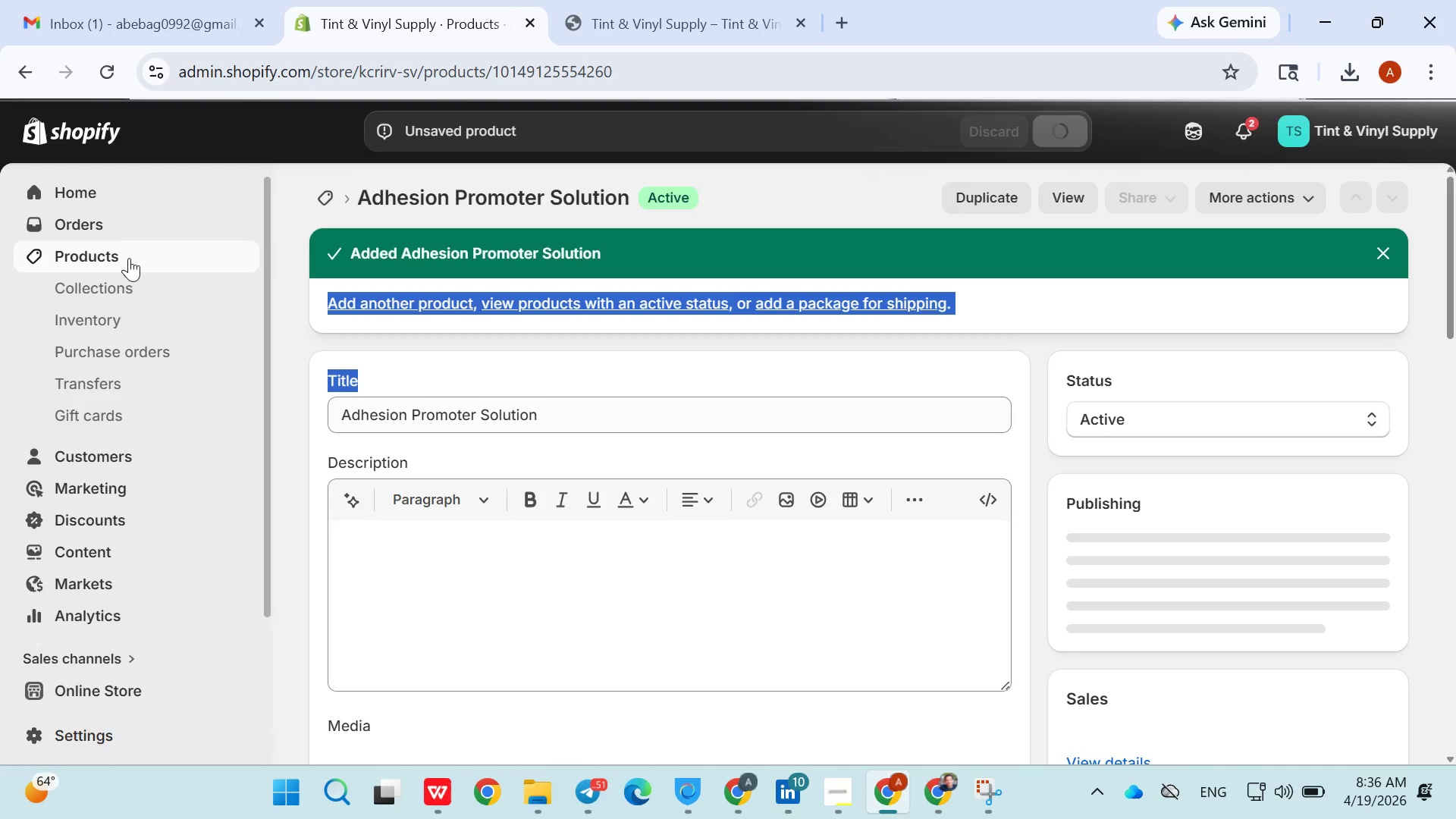 
left_click_drag(start_coordinate=[132, 258], to_coordinate=[119, 258])
 